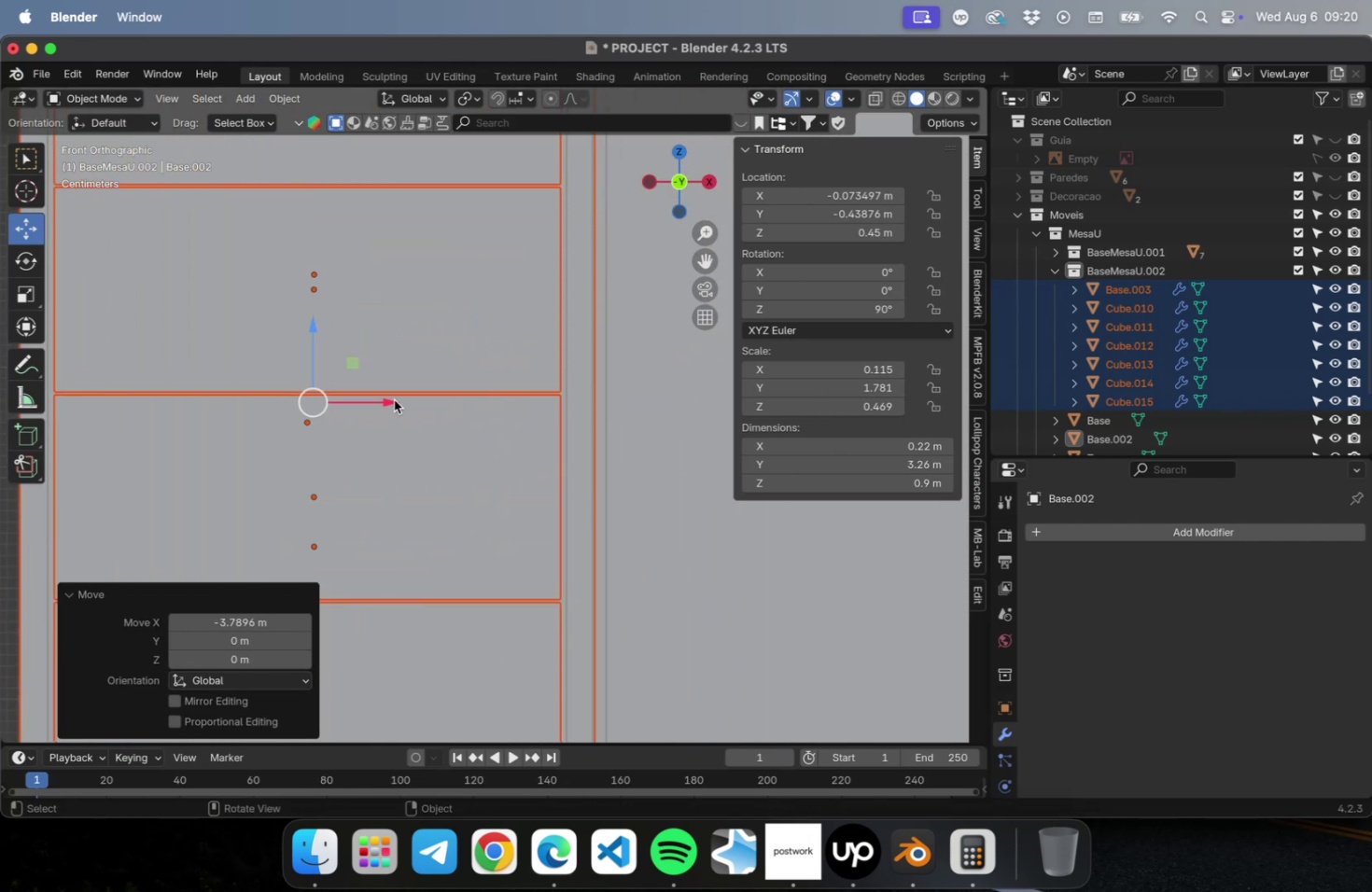 
left_click_drag(start_coordinate=[380, 400], to_coordinate=[386, 399])
 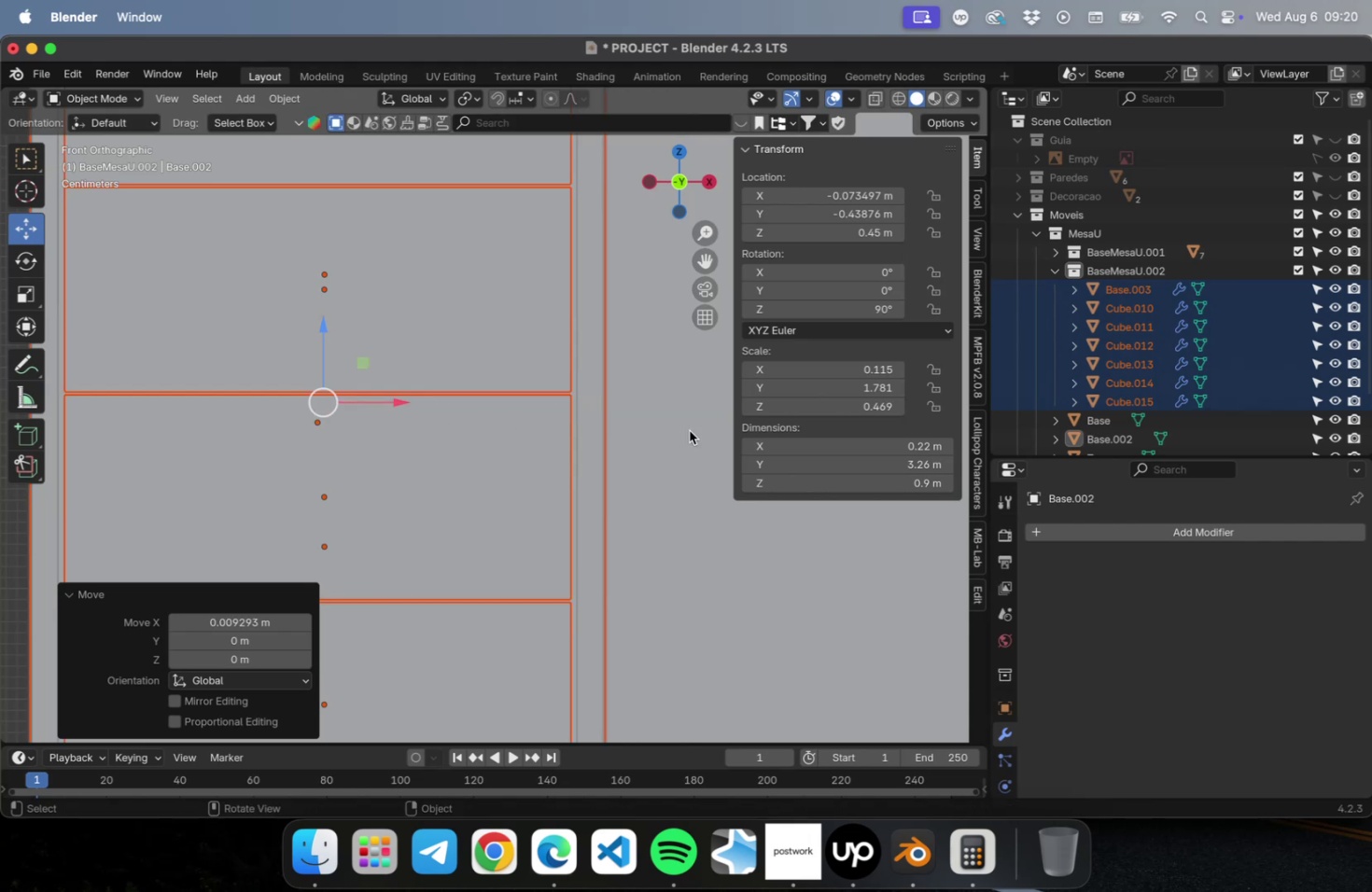 
scroll: coordinate [673, 420], scroll_direction: up, amount: 9.0
 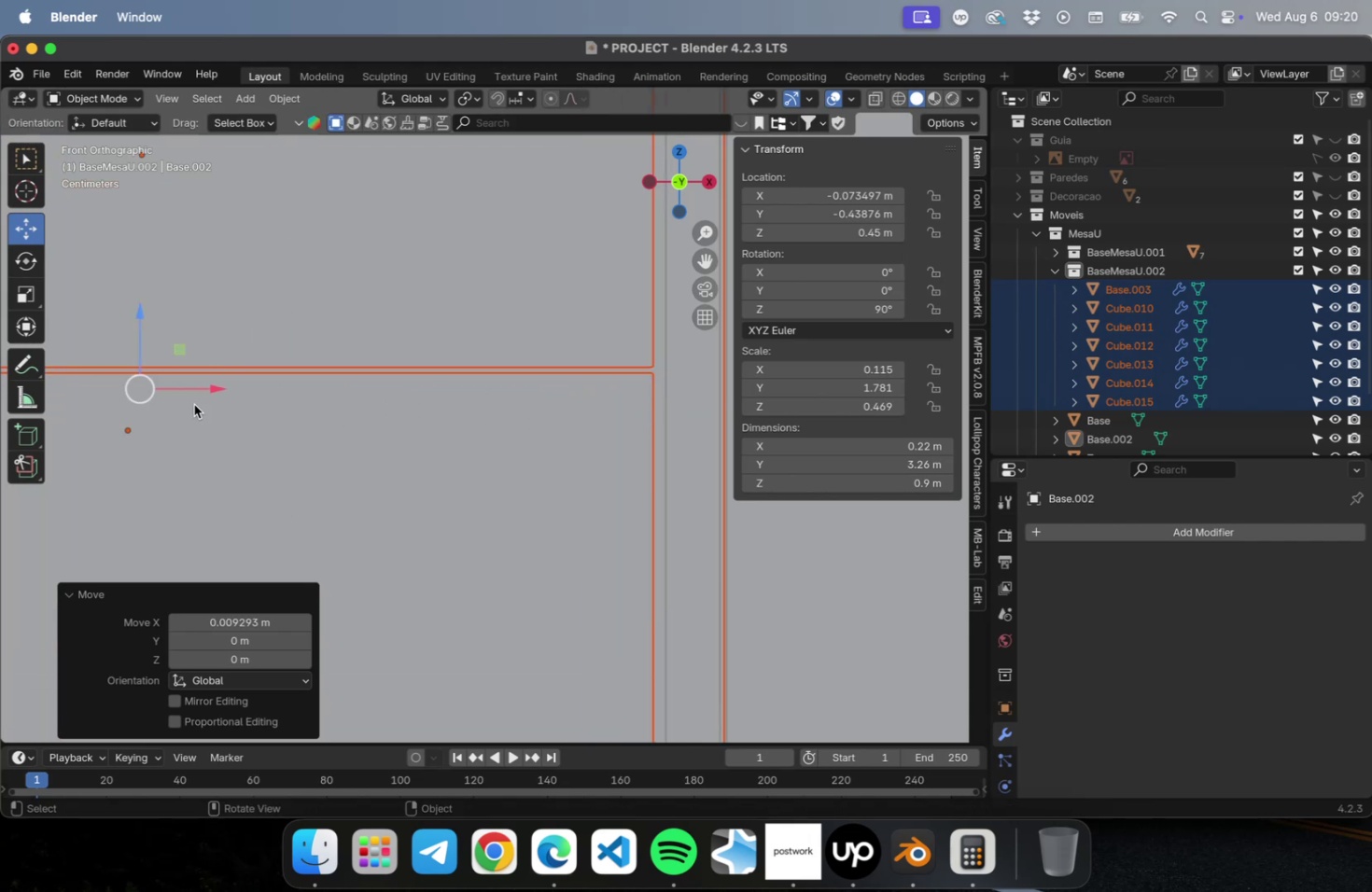 
hold_key(key=ShiftLeft, duration=0.57)
 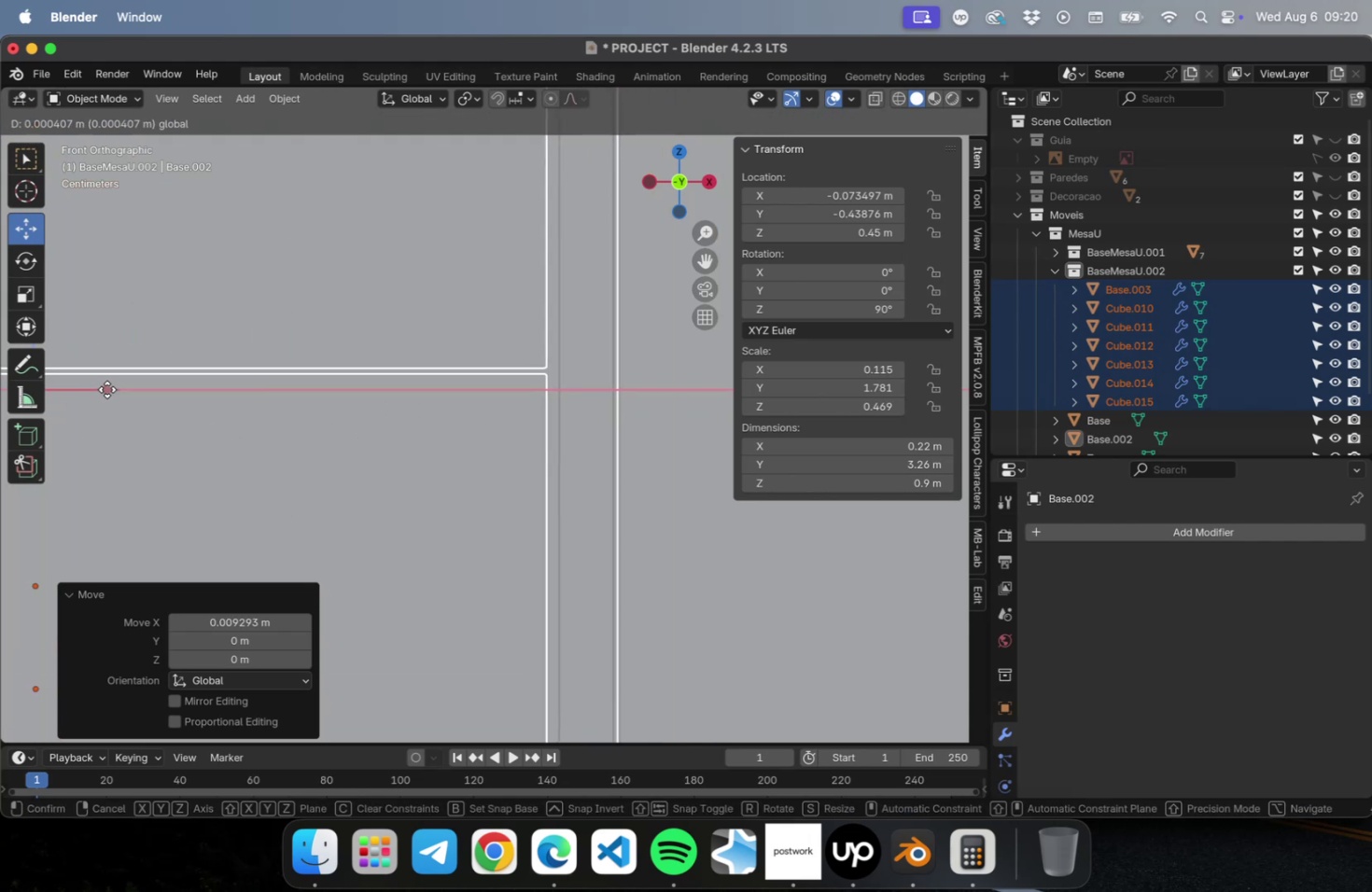 
wait(5.62)
 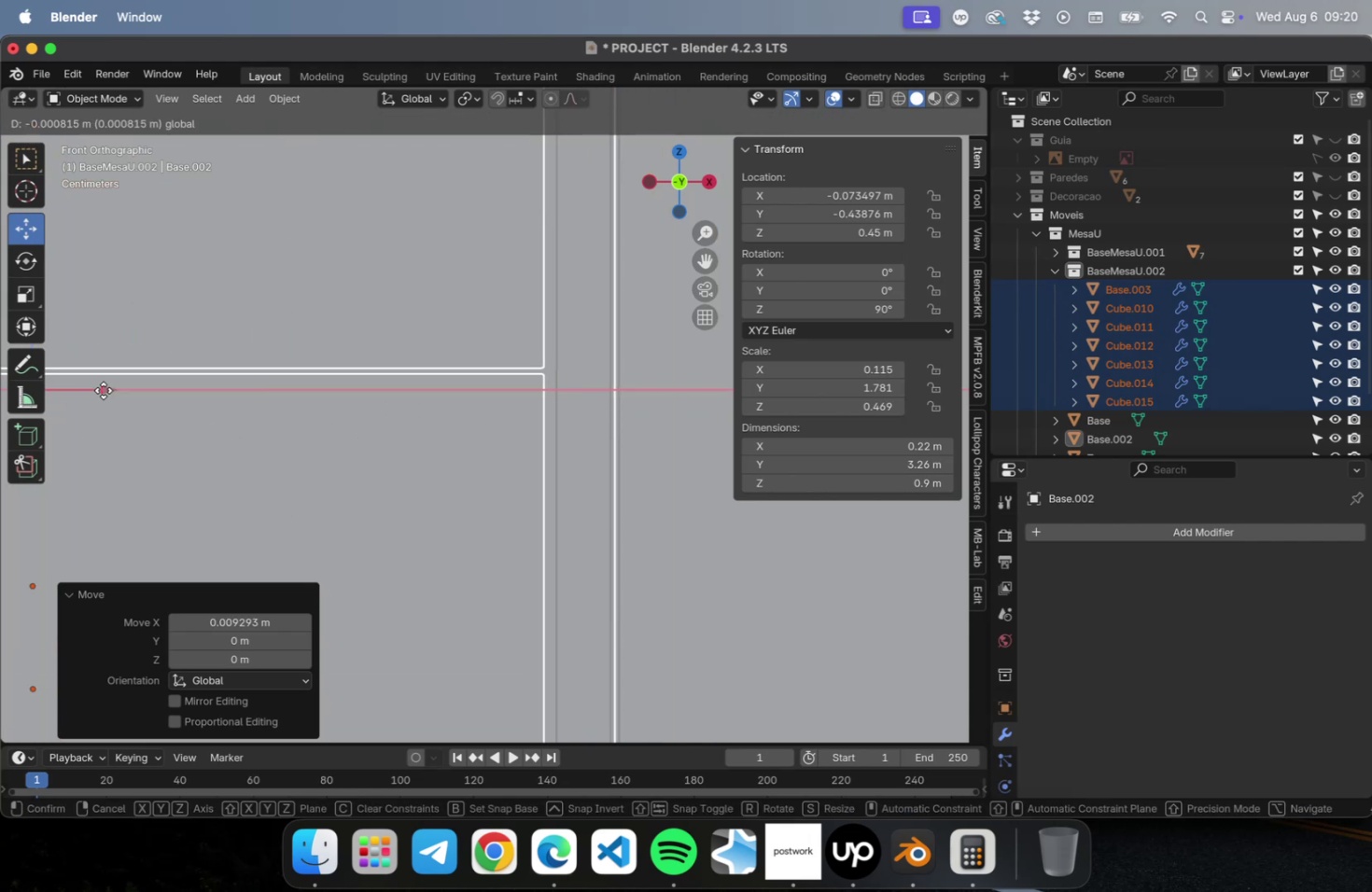 
scroll: coordinate [507, 412], scroll_direction: up, amount: 10.0
 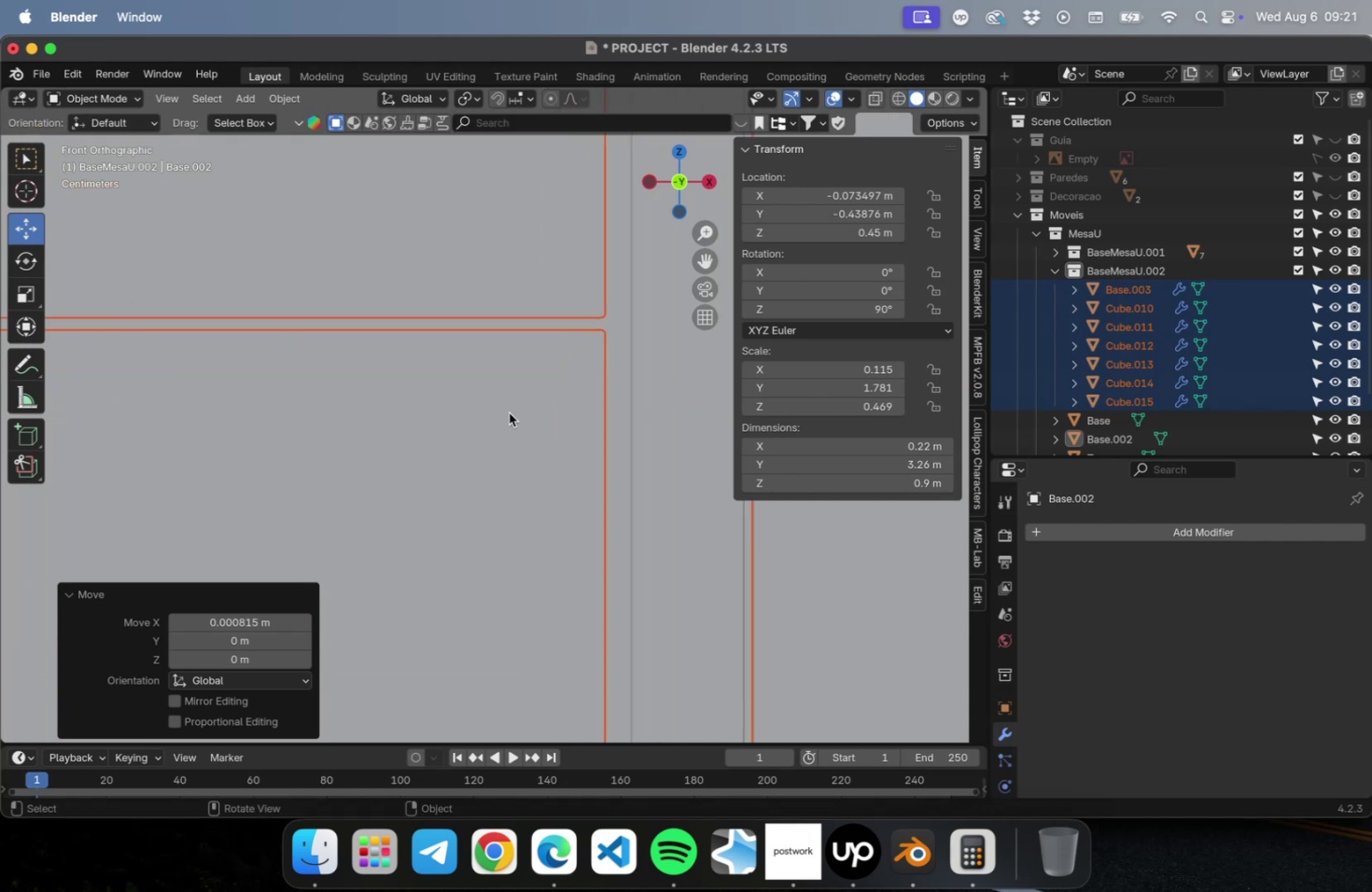 
hold_key(key=ShiftLeft, duration=0.48)
 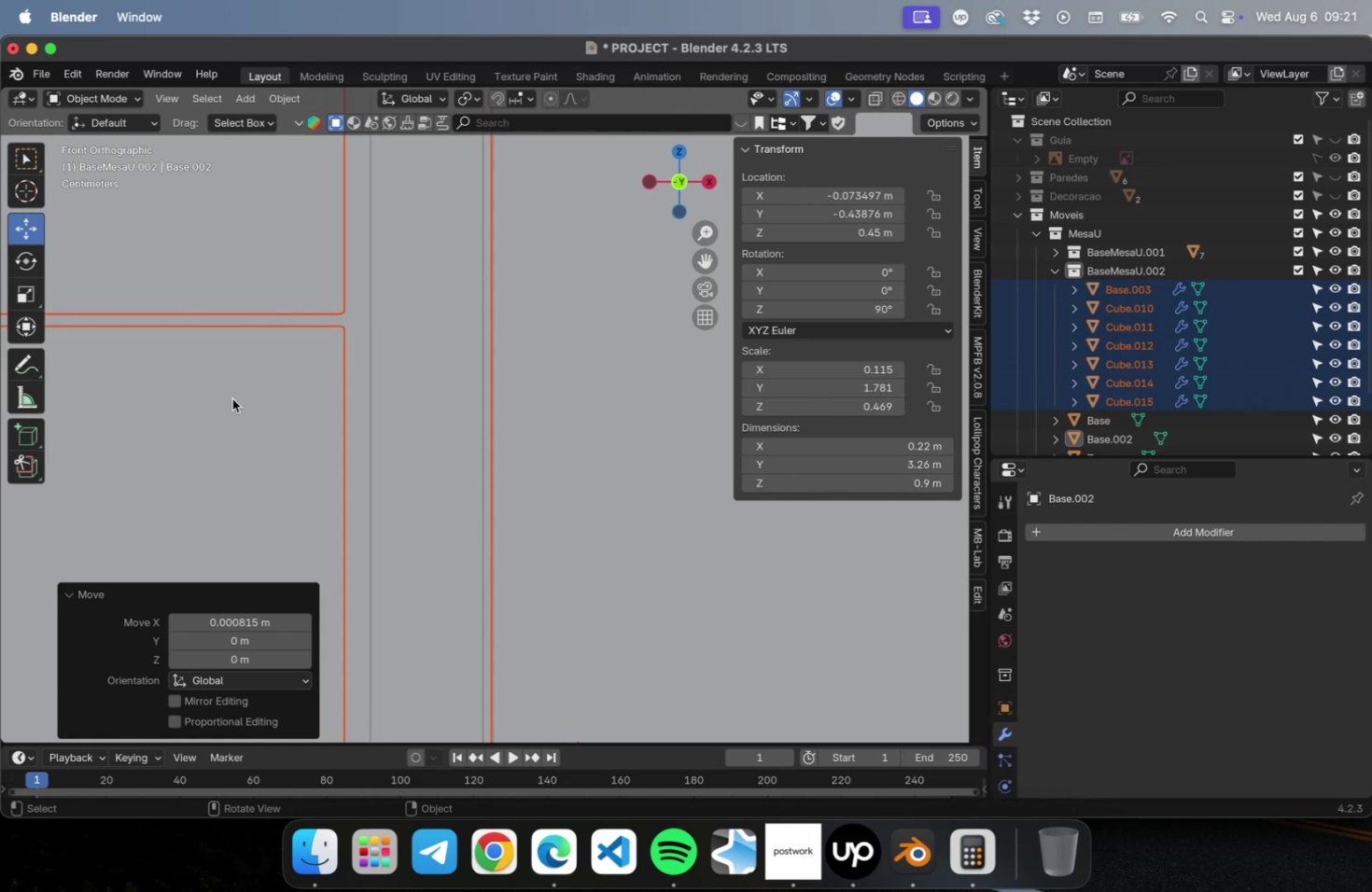 
scroll: coordinate [356, 448], scroll_direction: down, amount: 8.0
 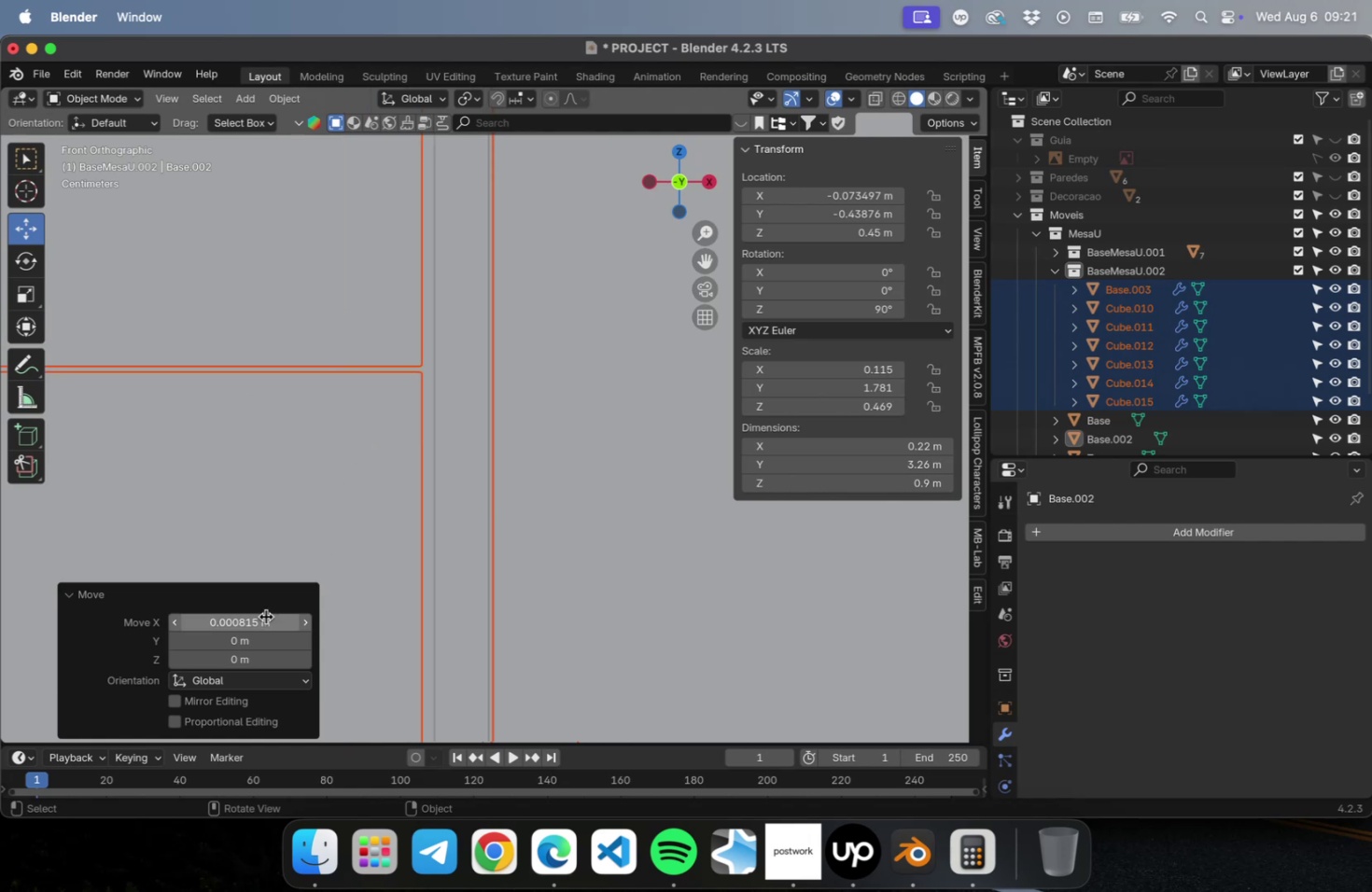 
left_click_drag(start_coordinate=[265, 616], to_coordinate=[260, 616])
 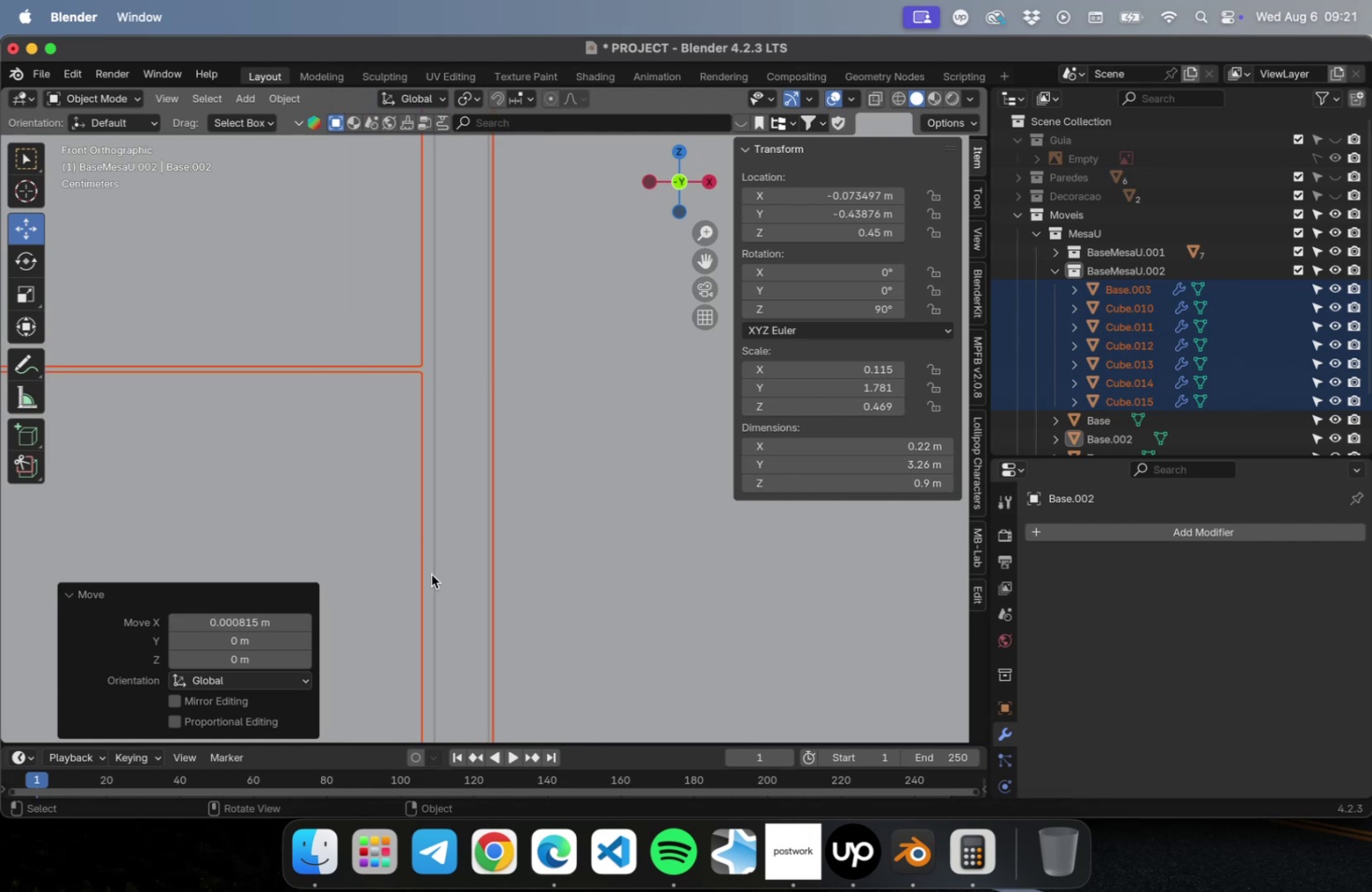 
scroll: coordinate [541, 537], scroll_direction: down, amount: 38.0
 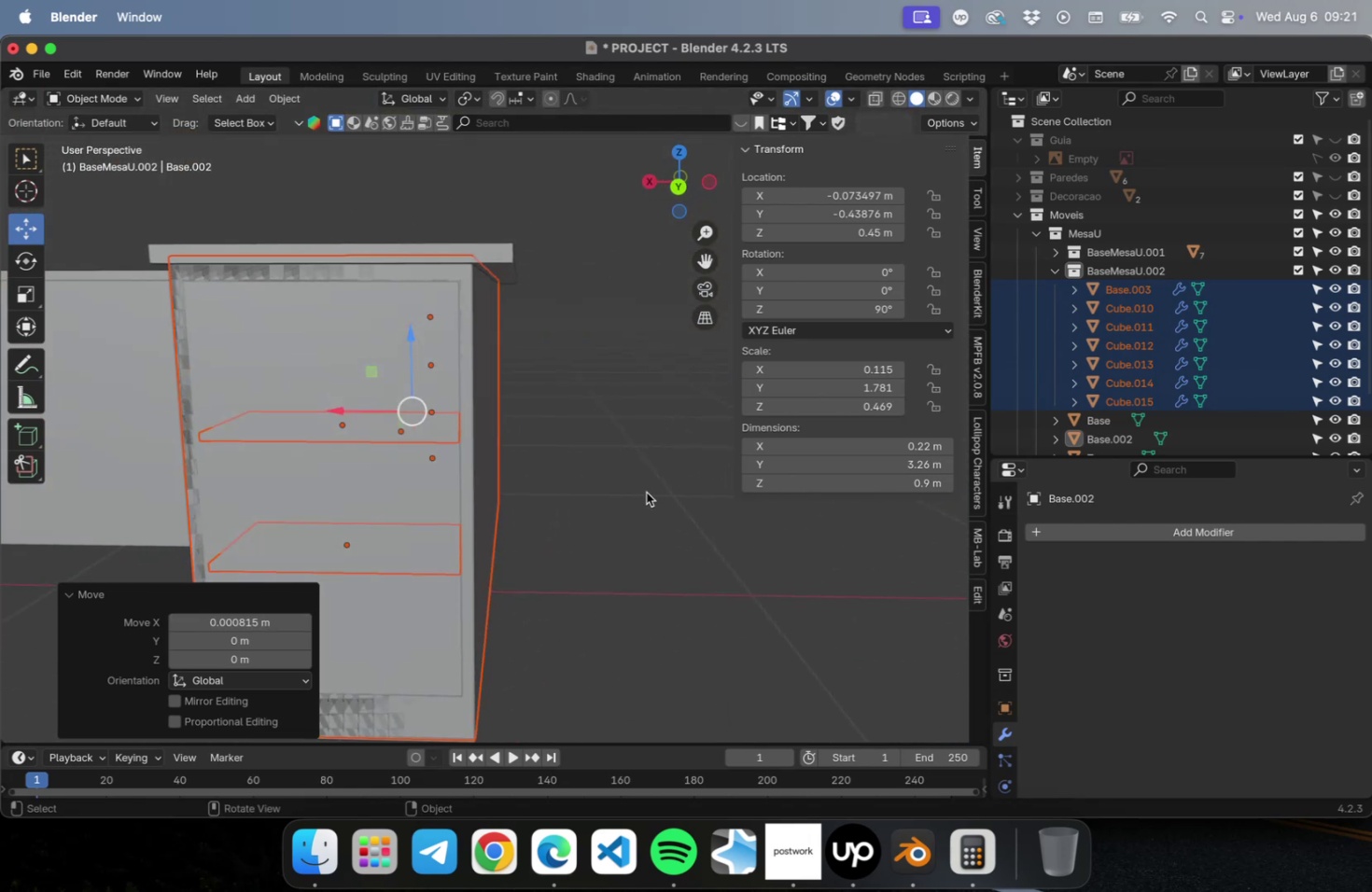 
left_click([699, 554])
 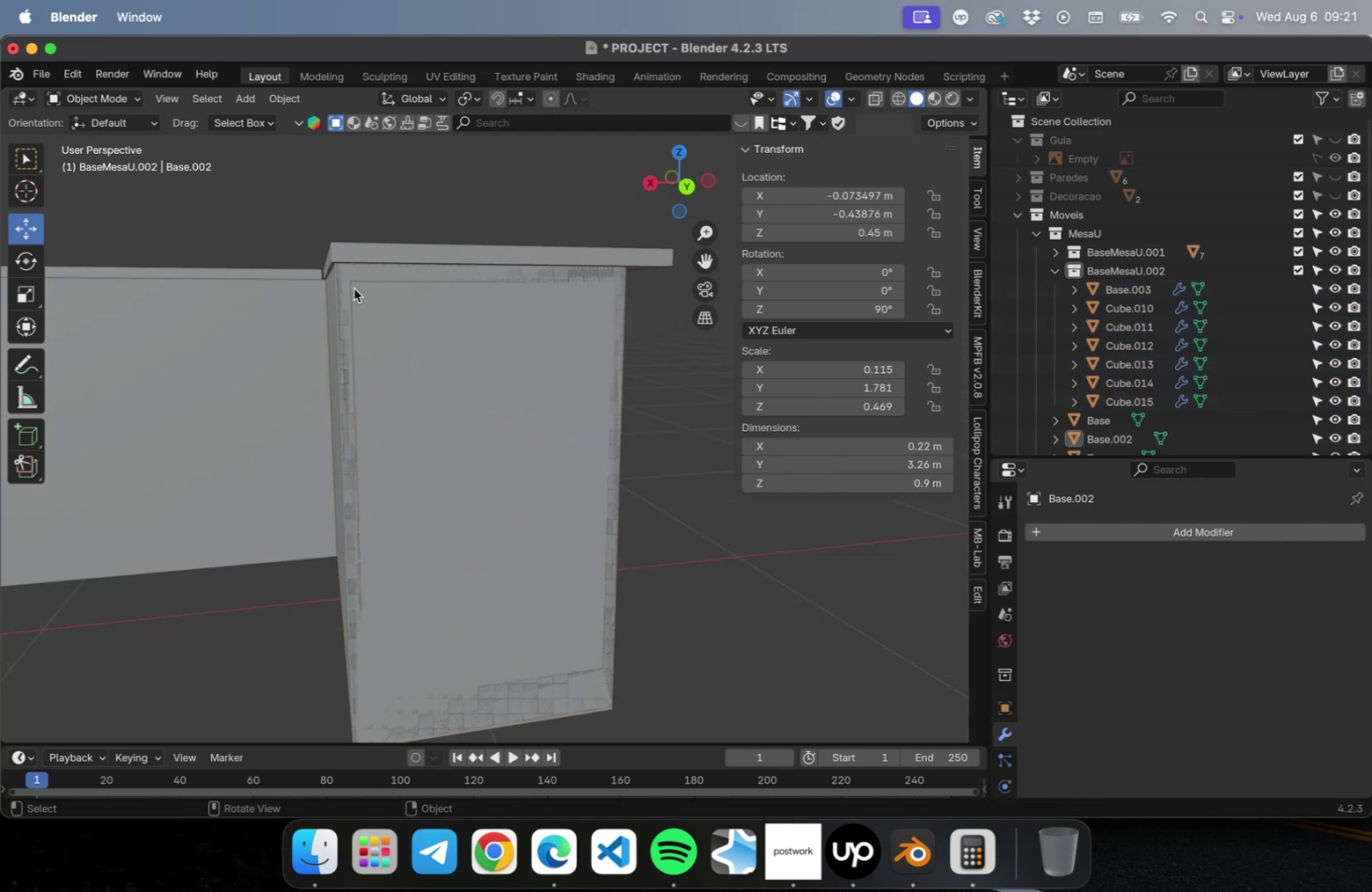 
left_click([348, 282])
 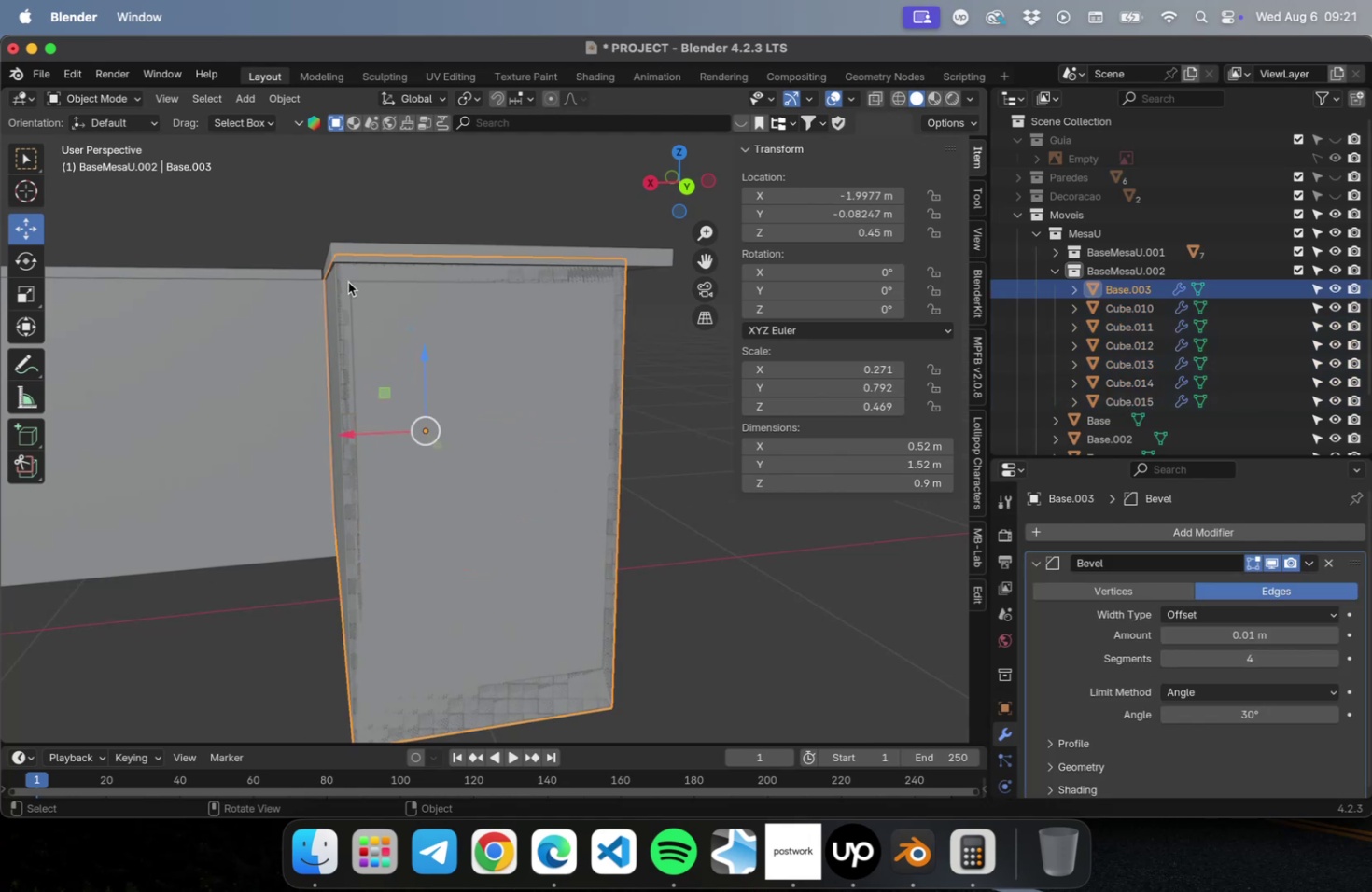 
key(Delete)
 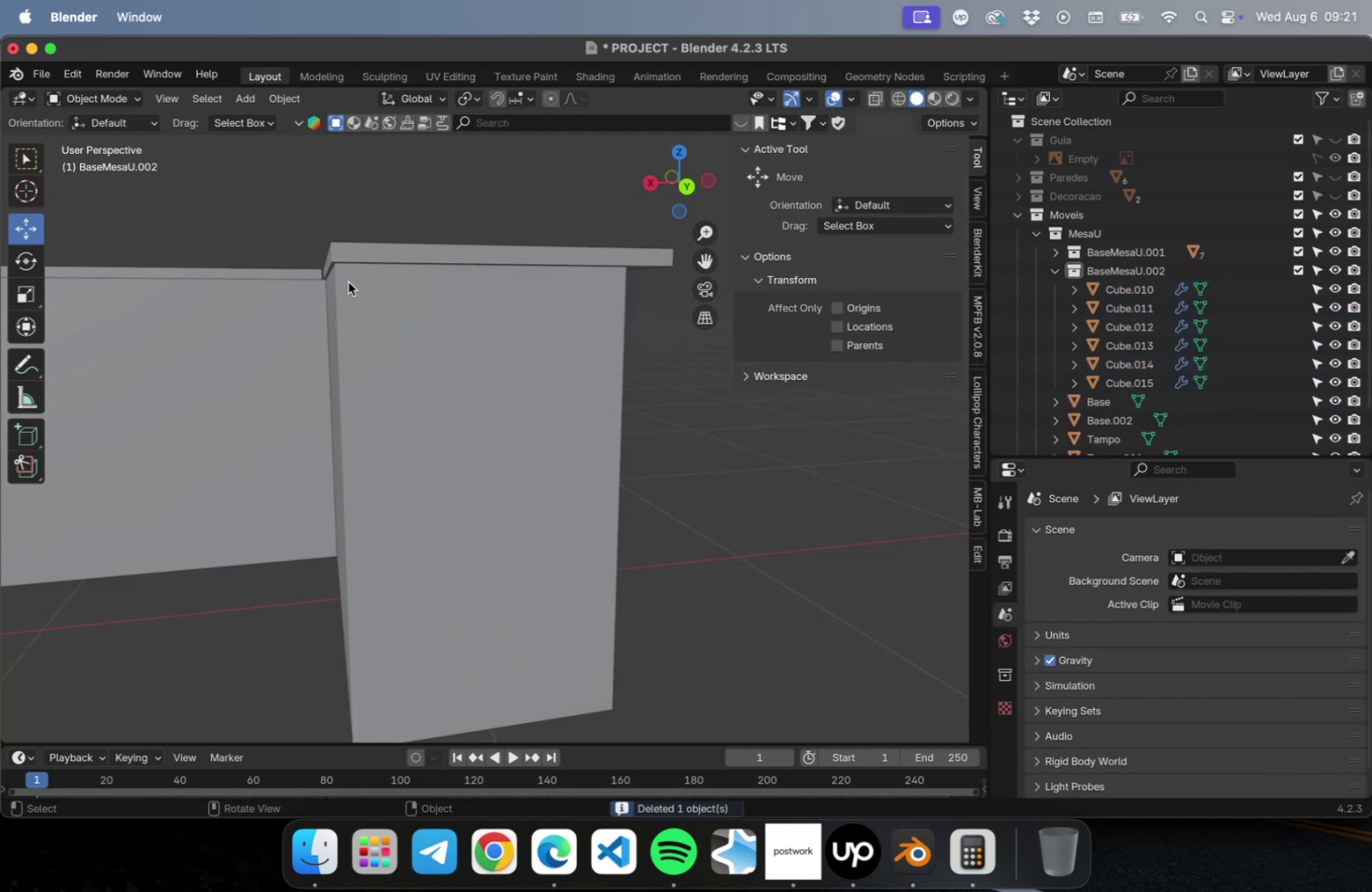 
scroll: coordinate [377, 384], scroll_direction: down, amount: 2.0
 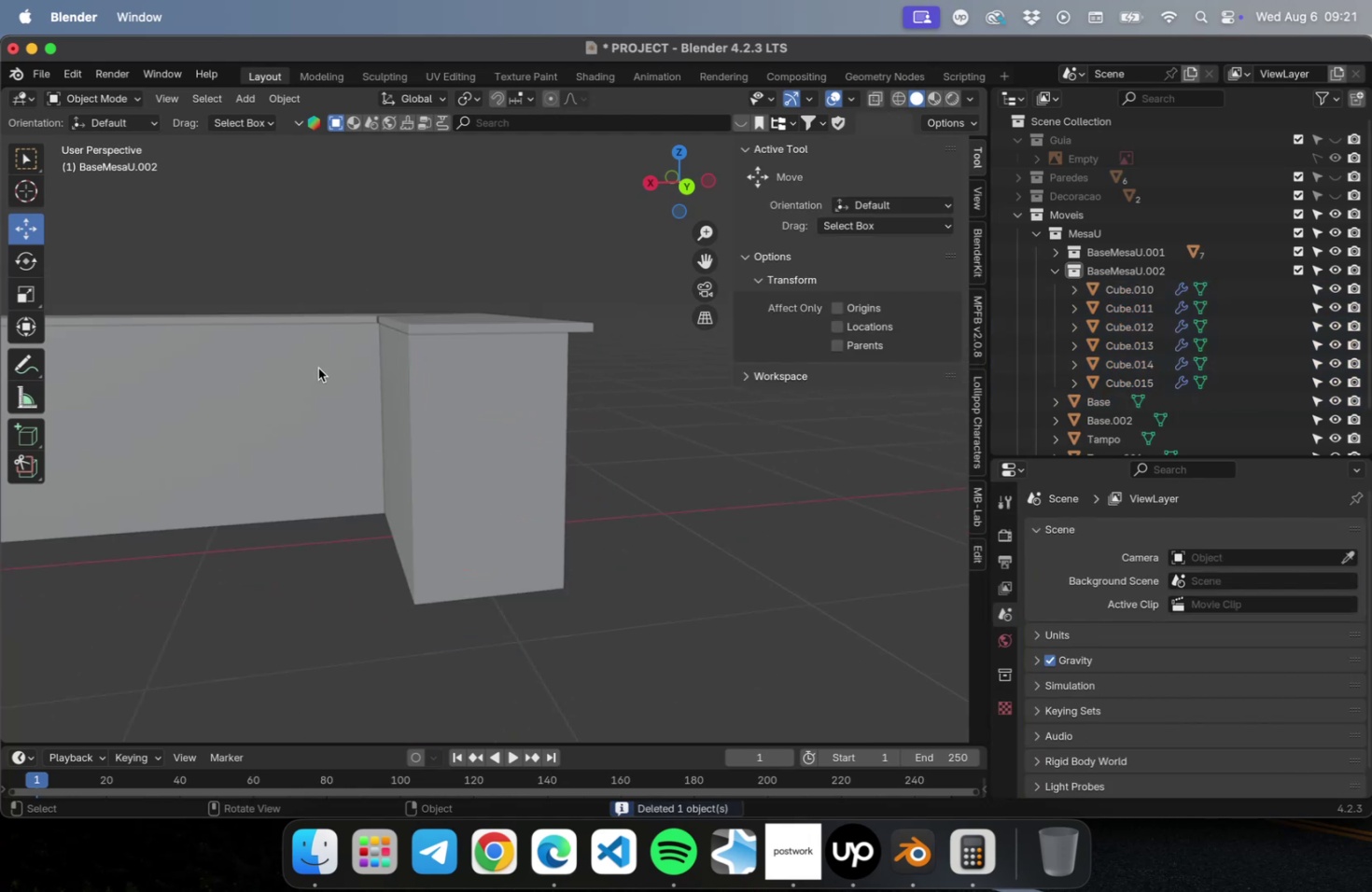 
hold_key(key=ShiftLeft, duration=0.56)
 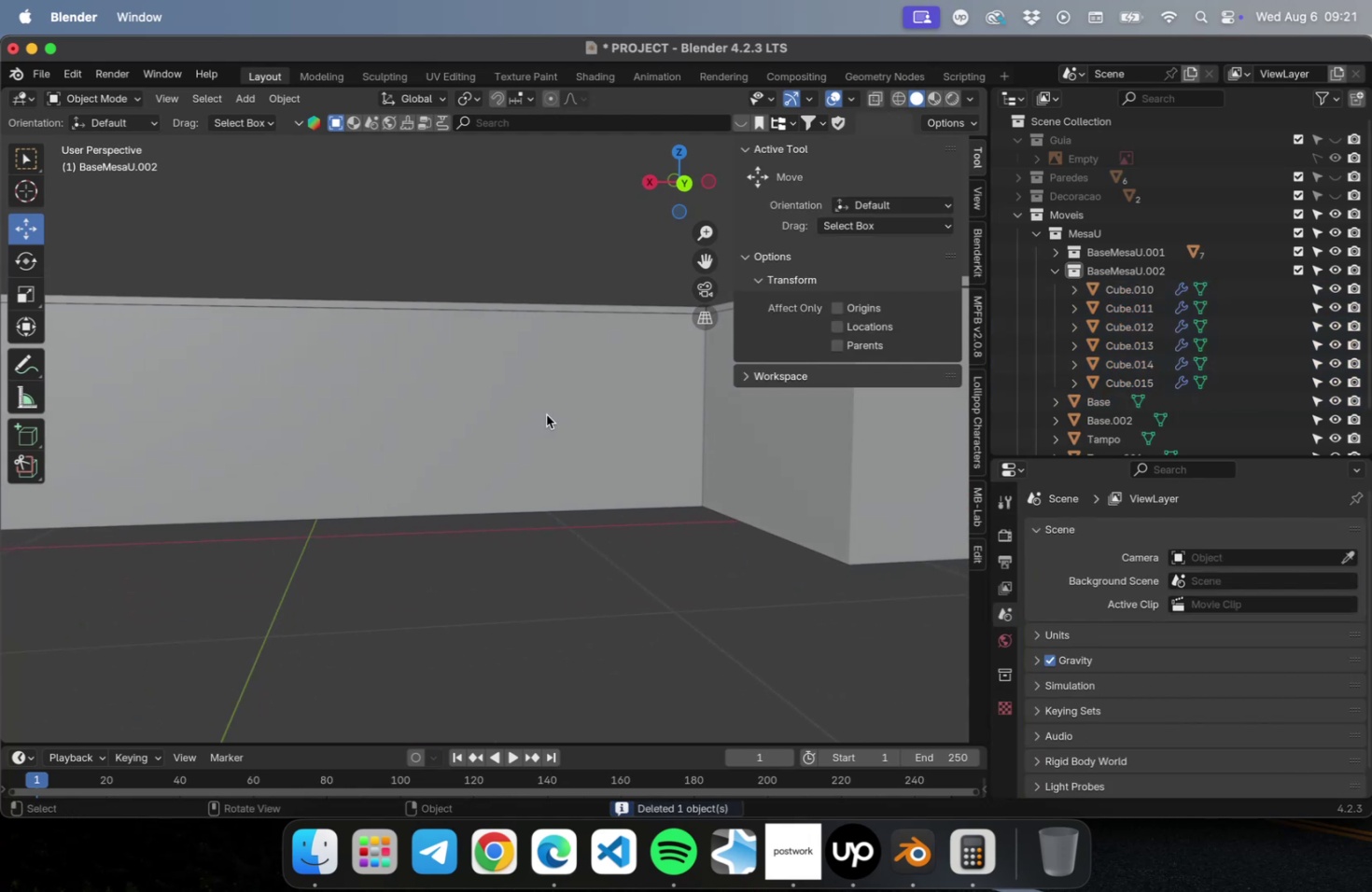 
scroll: coordinate [545, 415], scroll_direction: down, amount: 2.0
 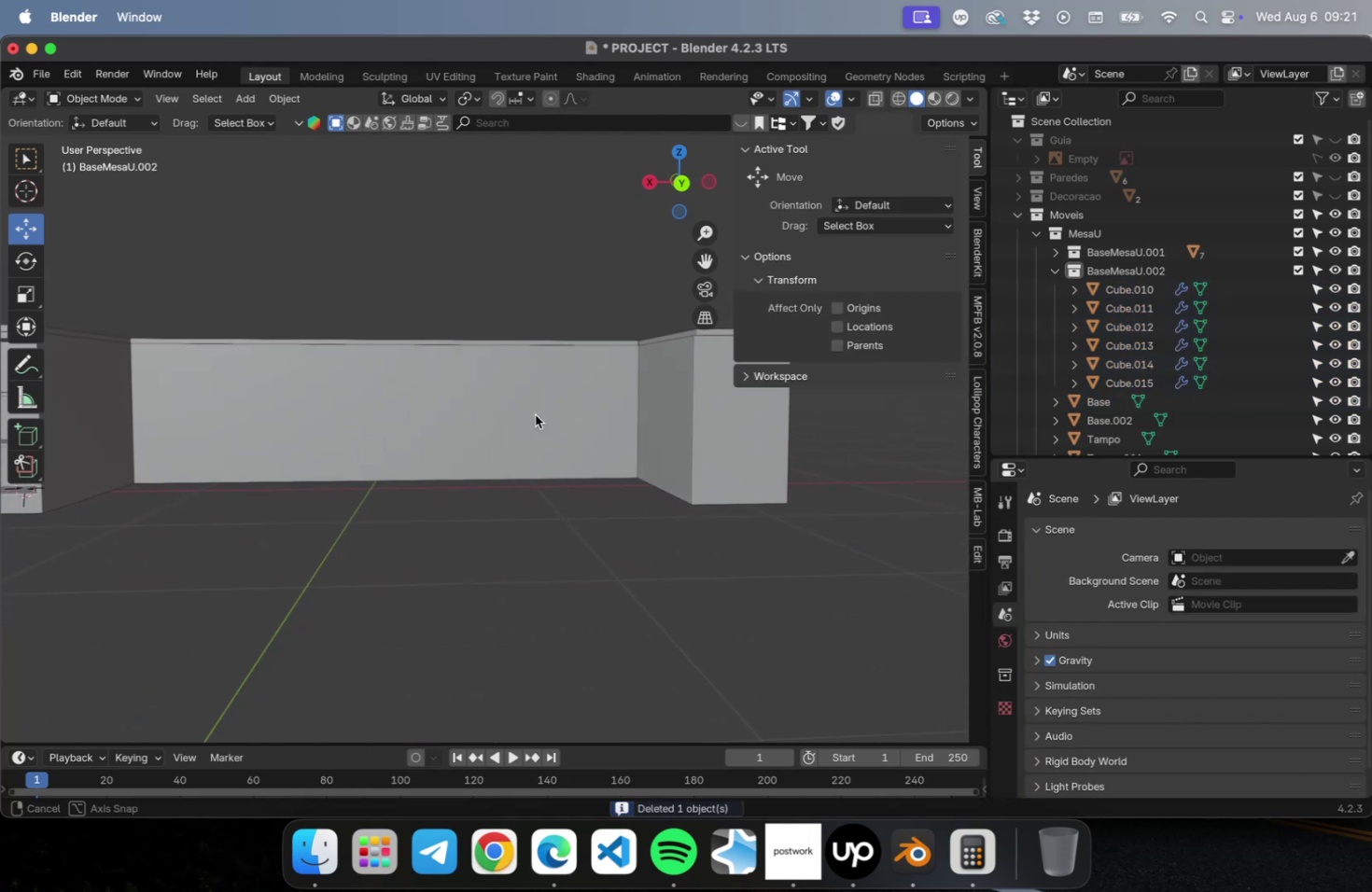 
hold_key(key=ShiftLeft, duration=1.49)
 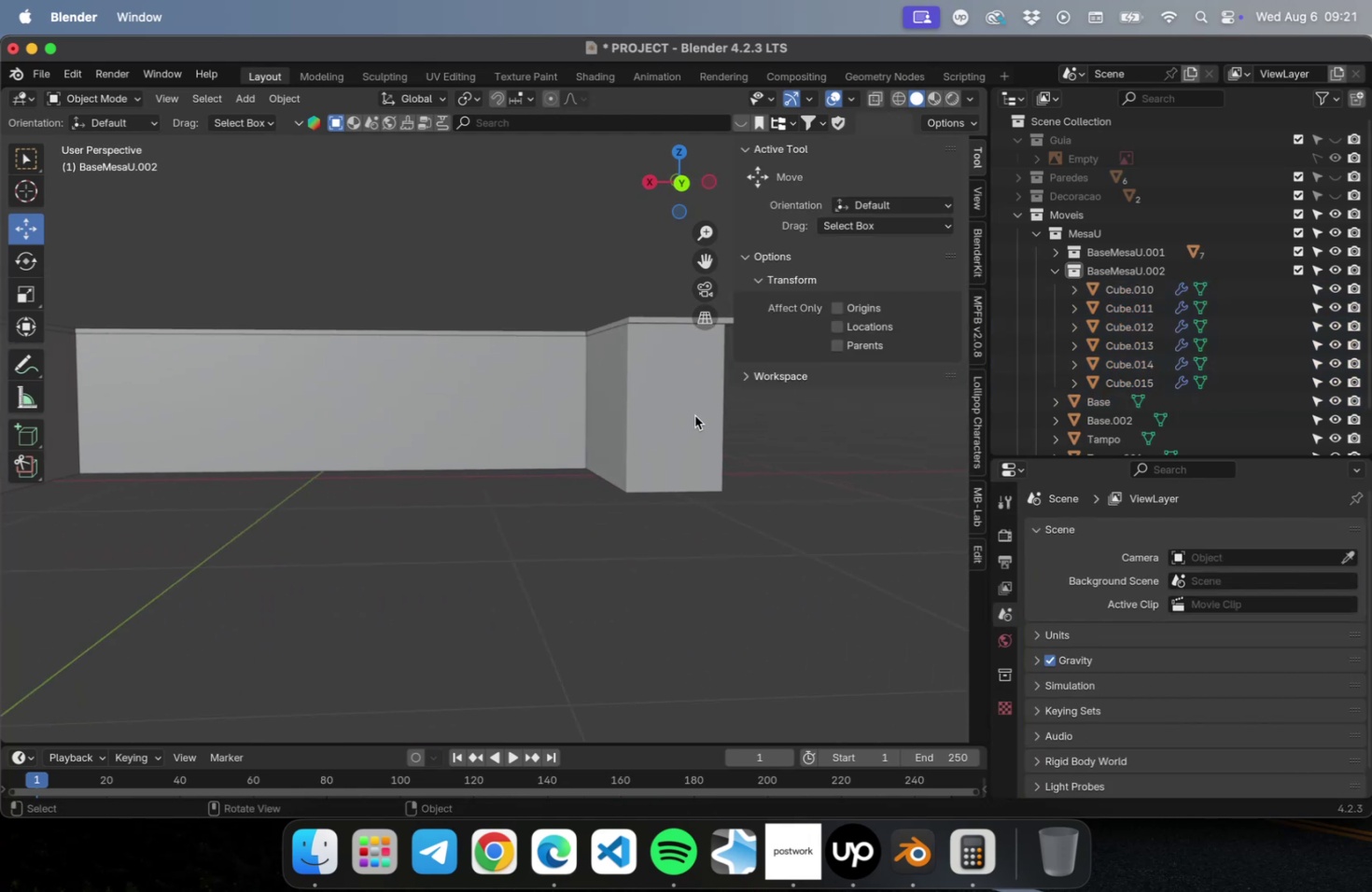 
left_click([694, 415])
 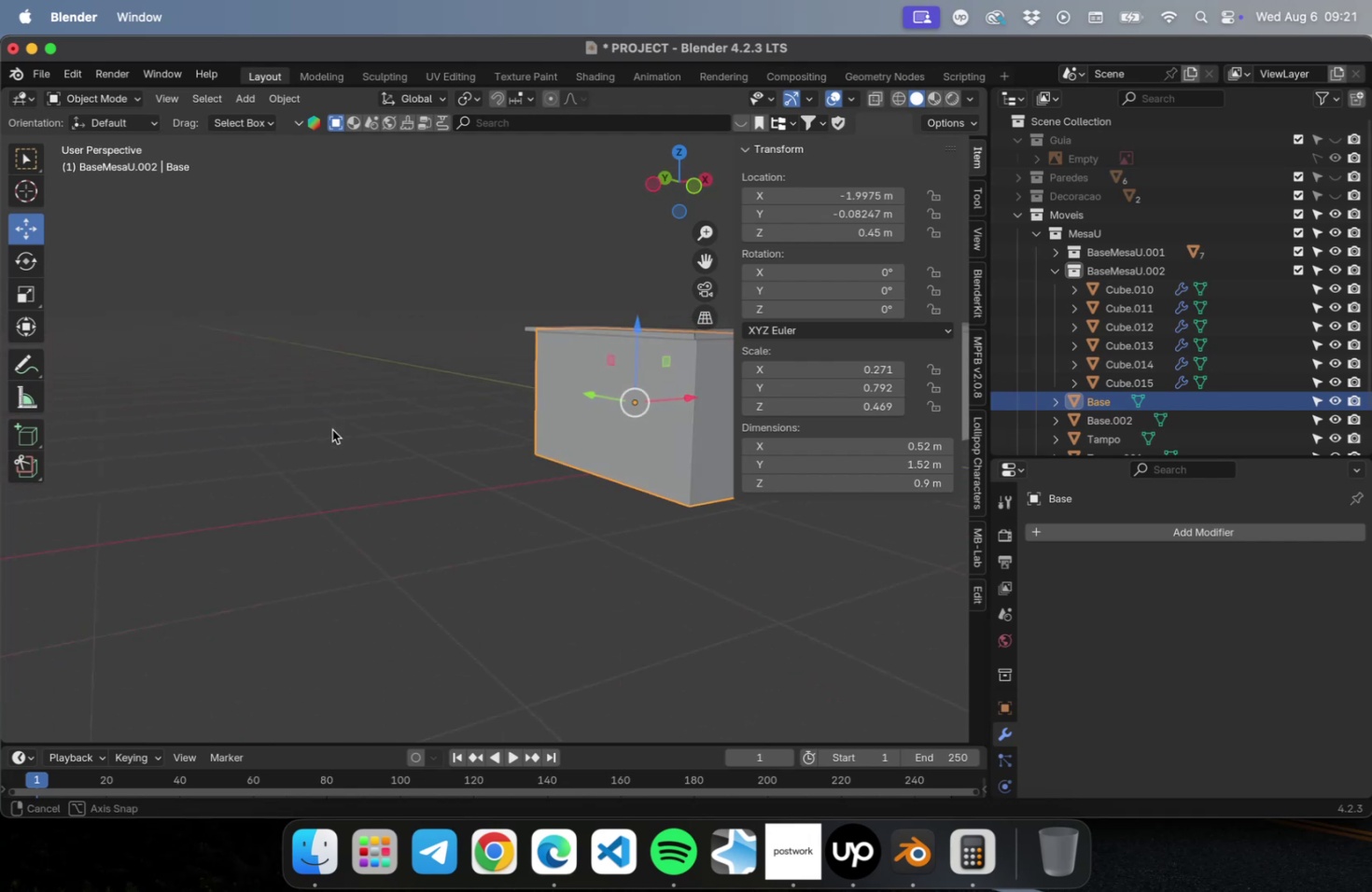 
key(Meta+CommandLeft)
 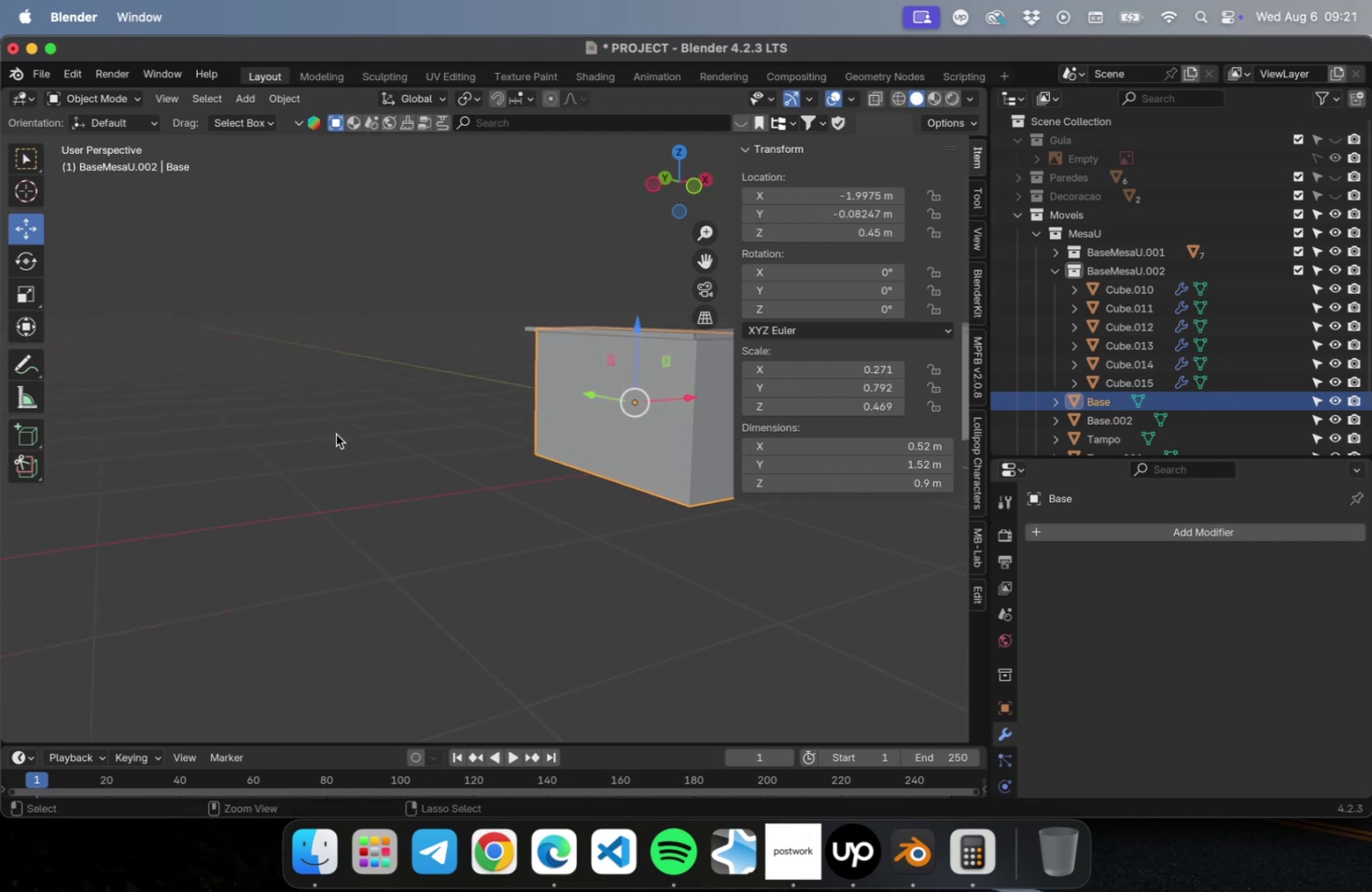 
key(Meta+Z)
 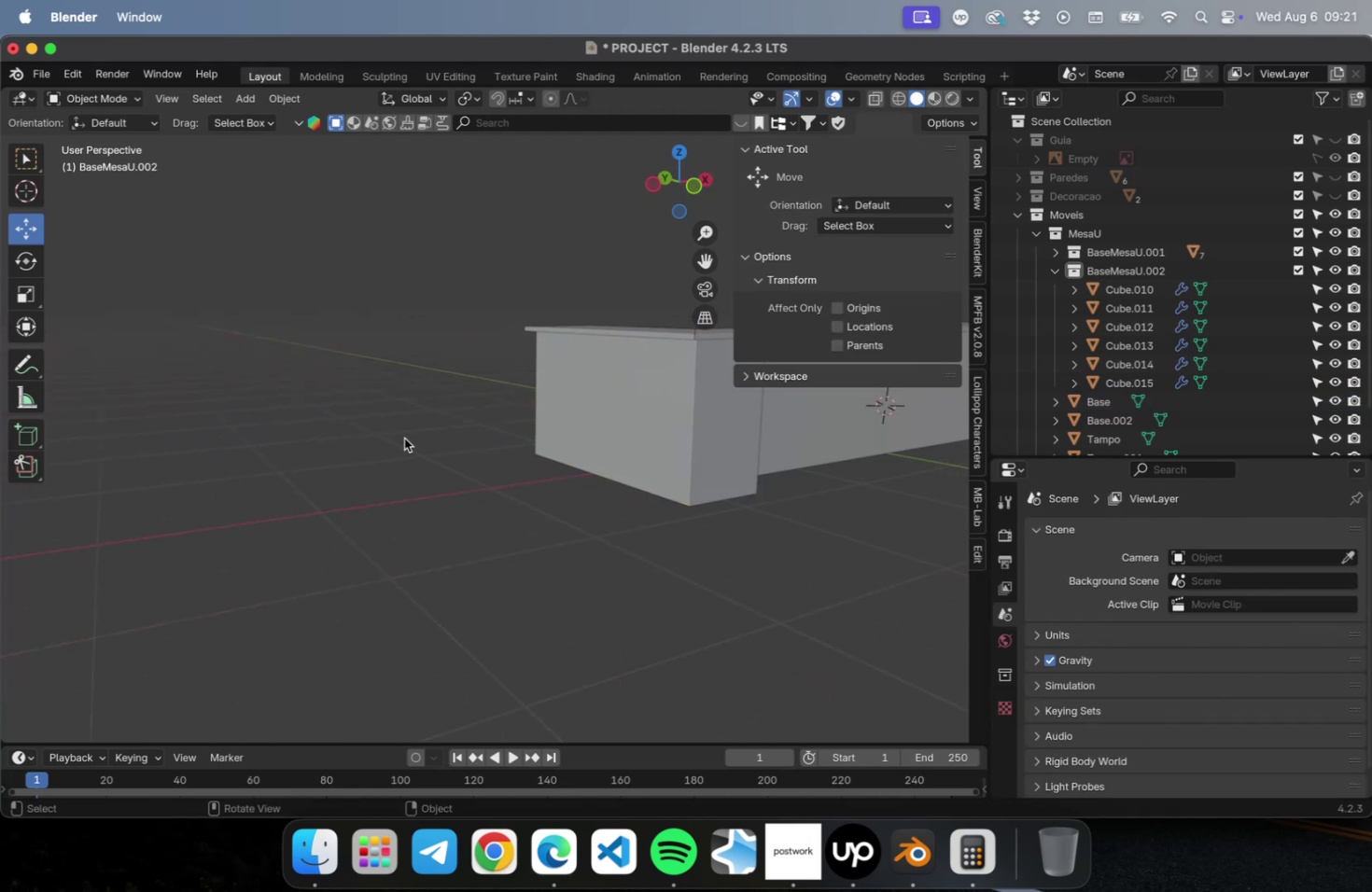 
key(Meta+CommandLeft)
 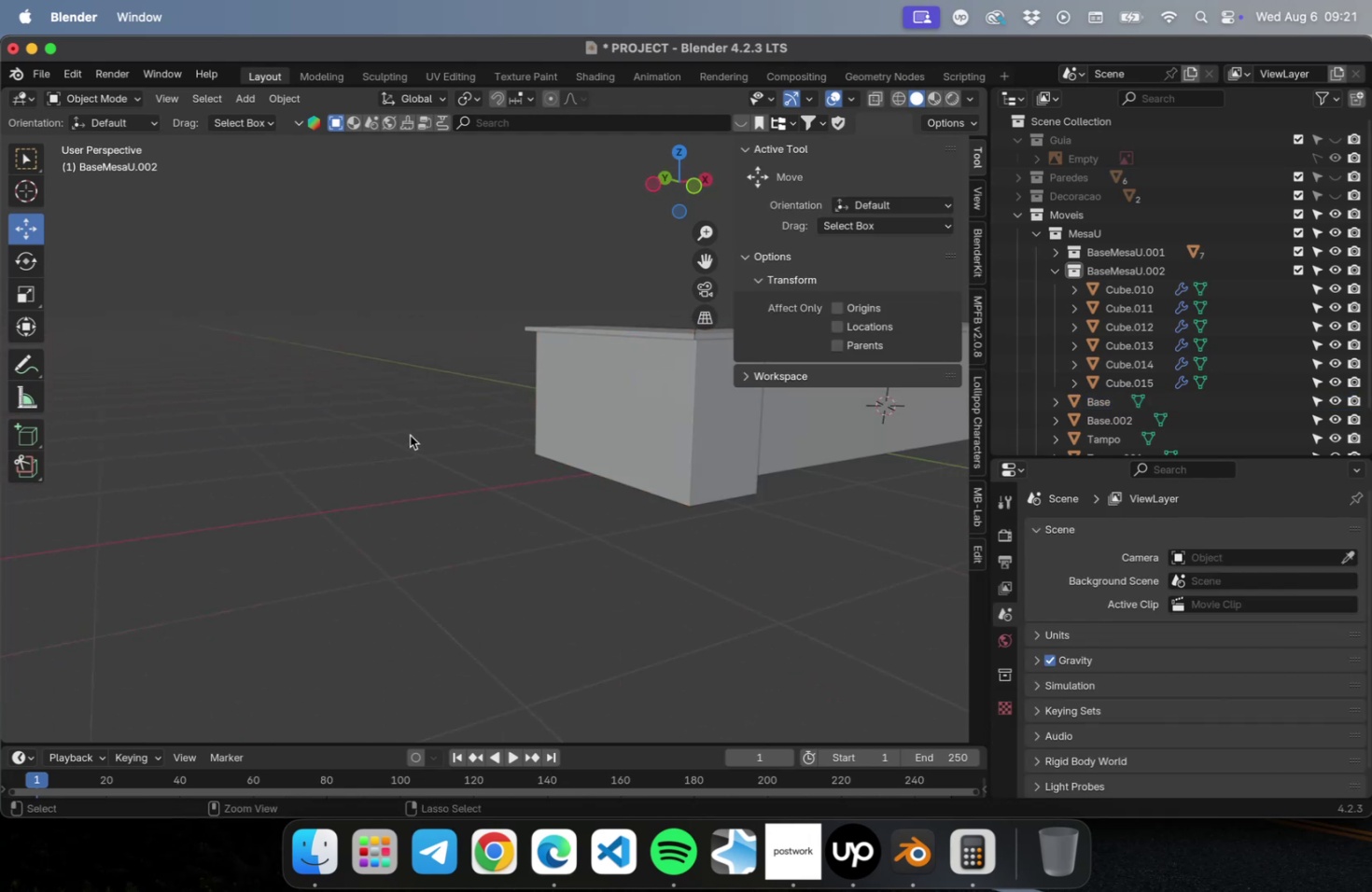 
key(Meta+Z)
 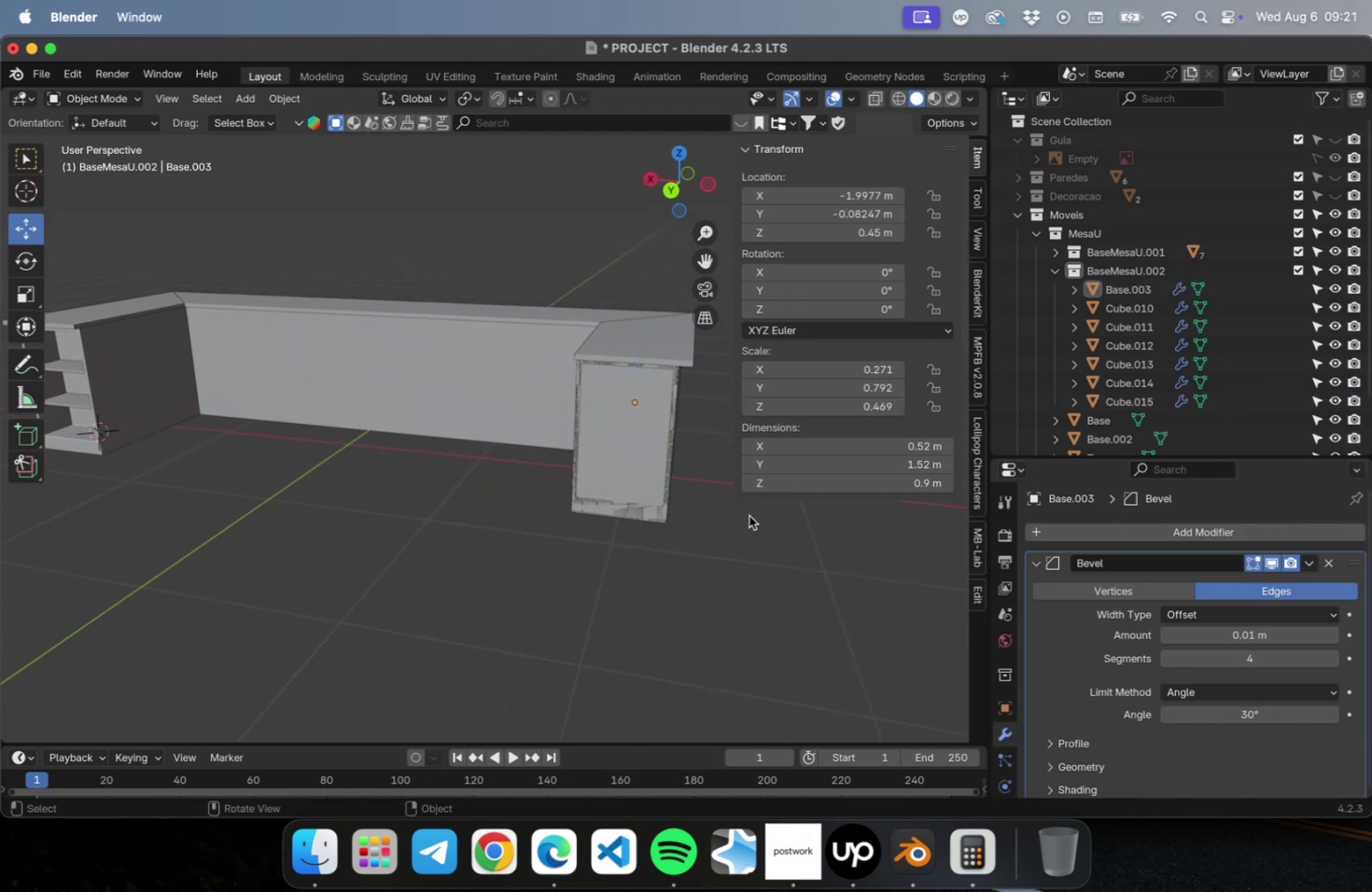 
left_click([633, 475])
 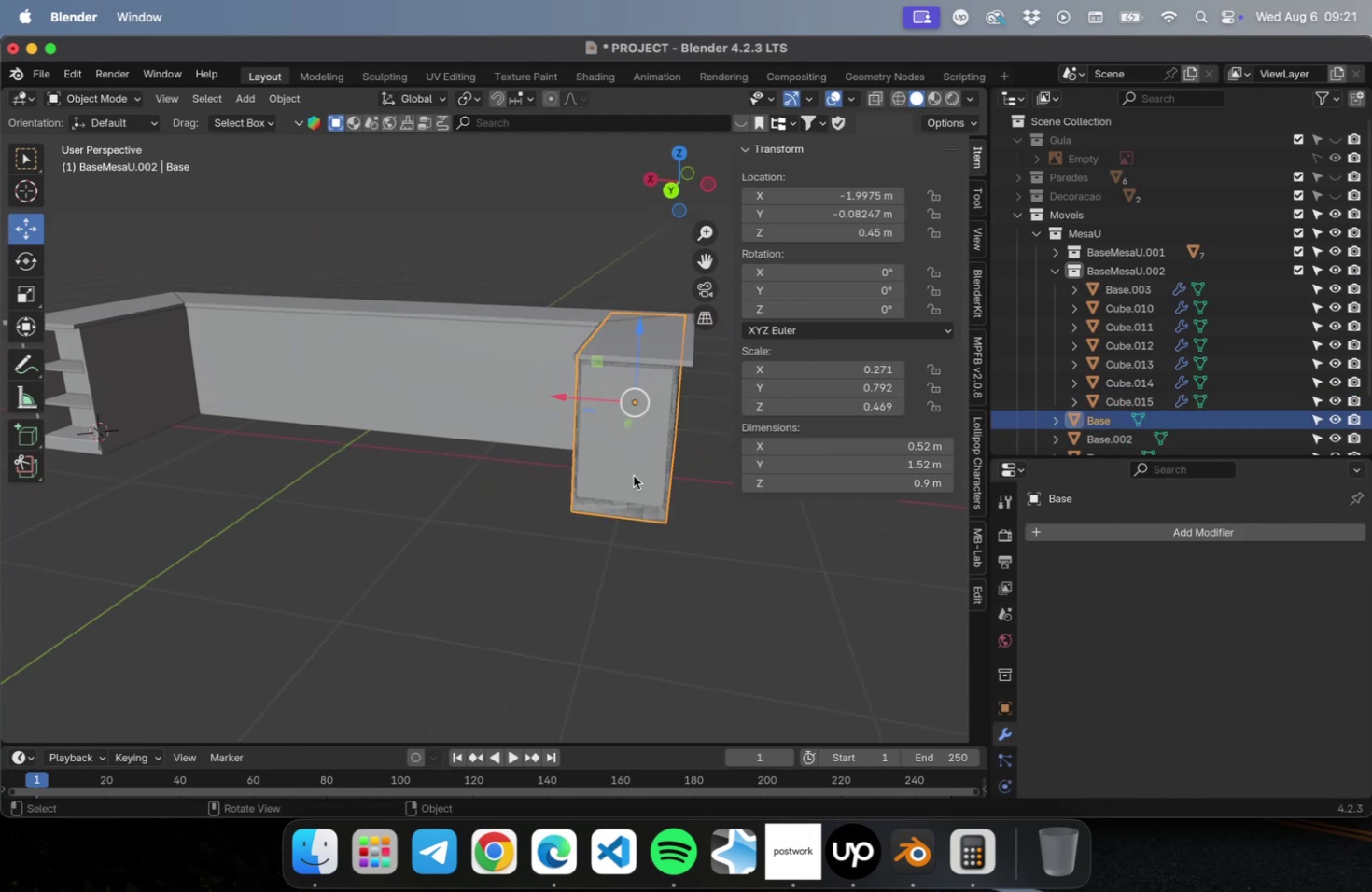 
key(Delete)
 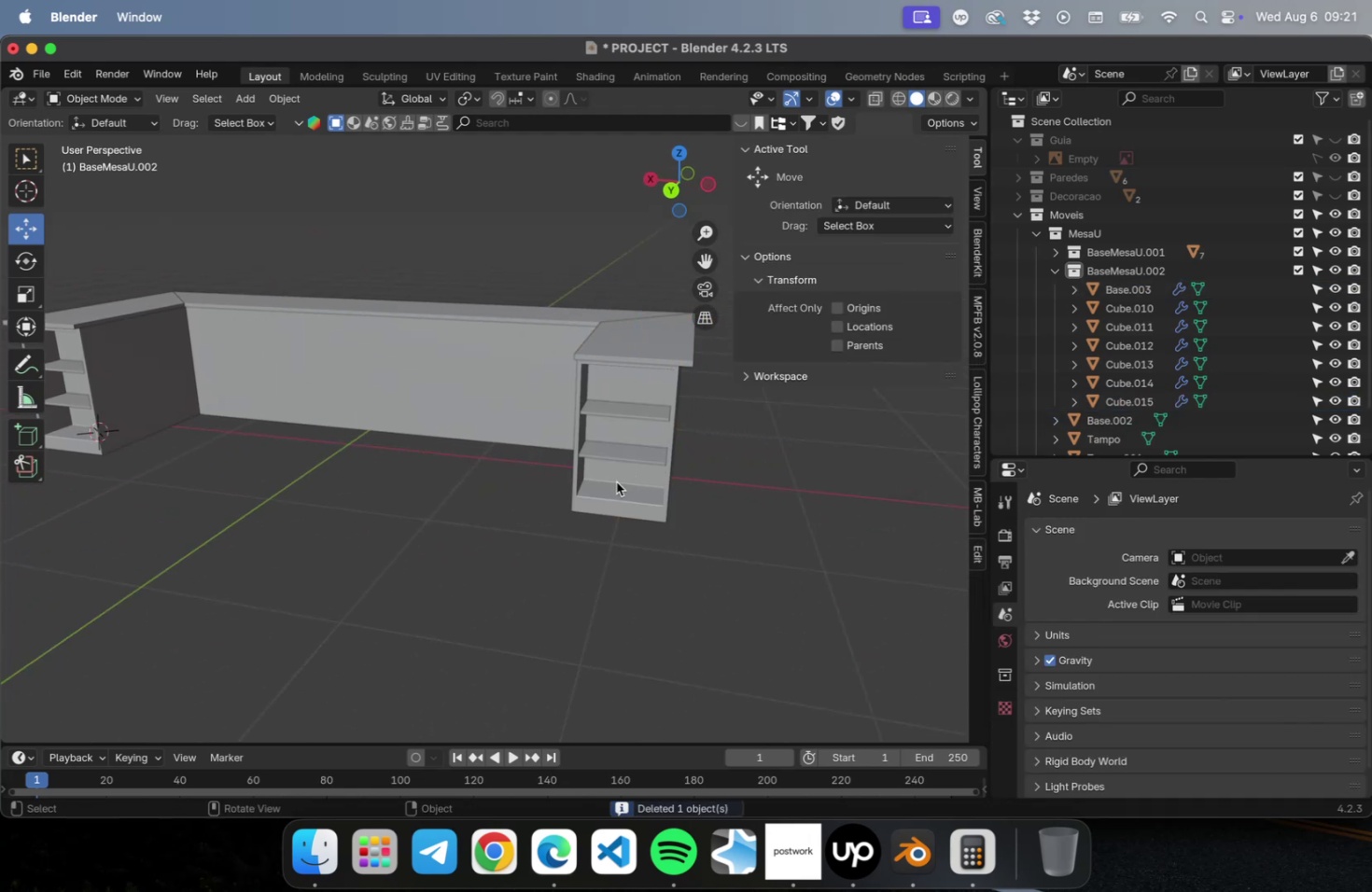 
key(Meta+CommandLeft)
 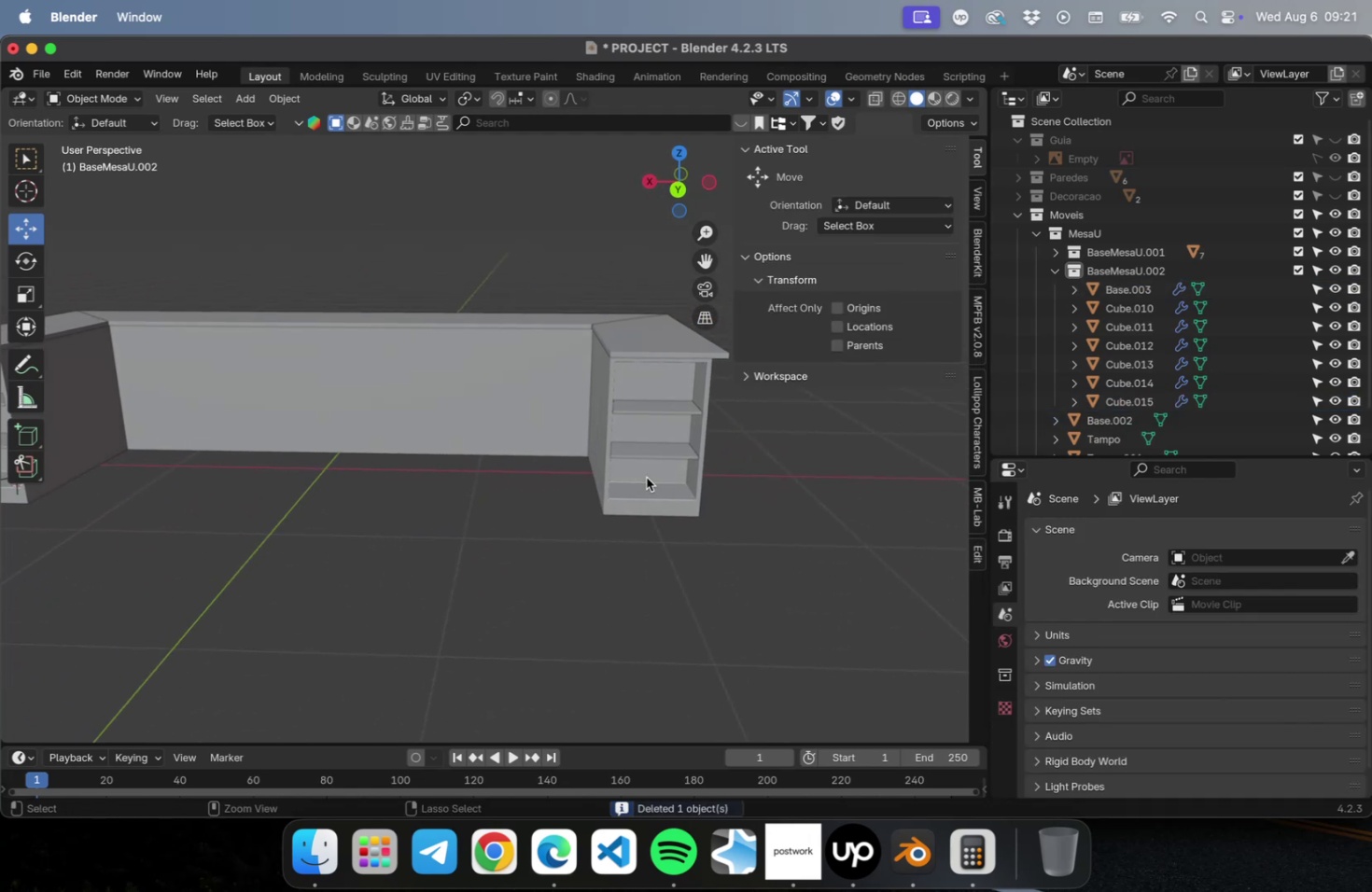 
key(Meta+S)
 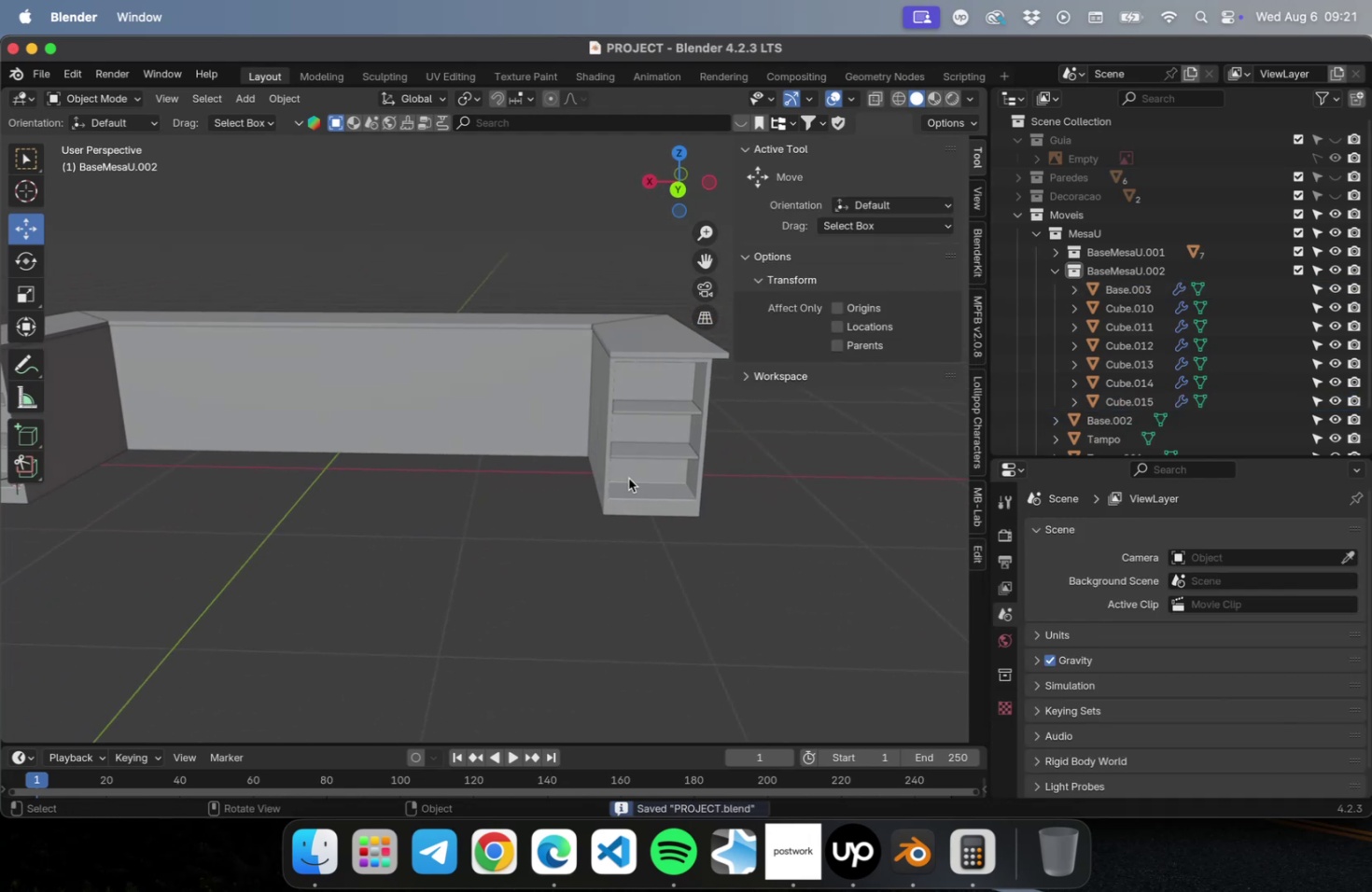 
scroll: coordinate [618, 475], scroll_direction: down, amount: 5.0
 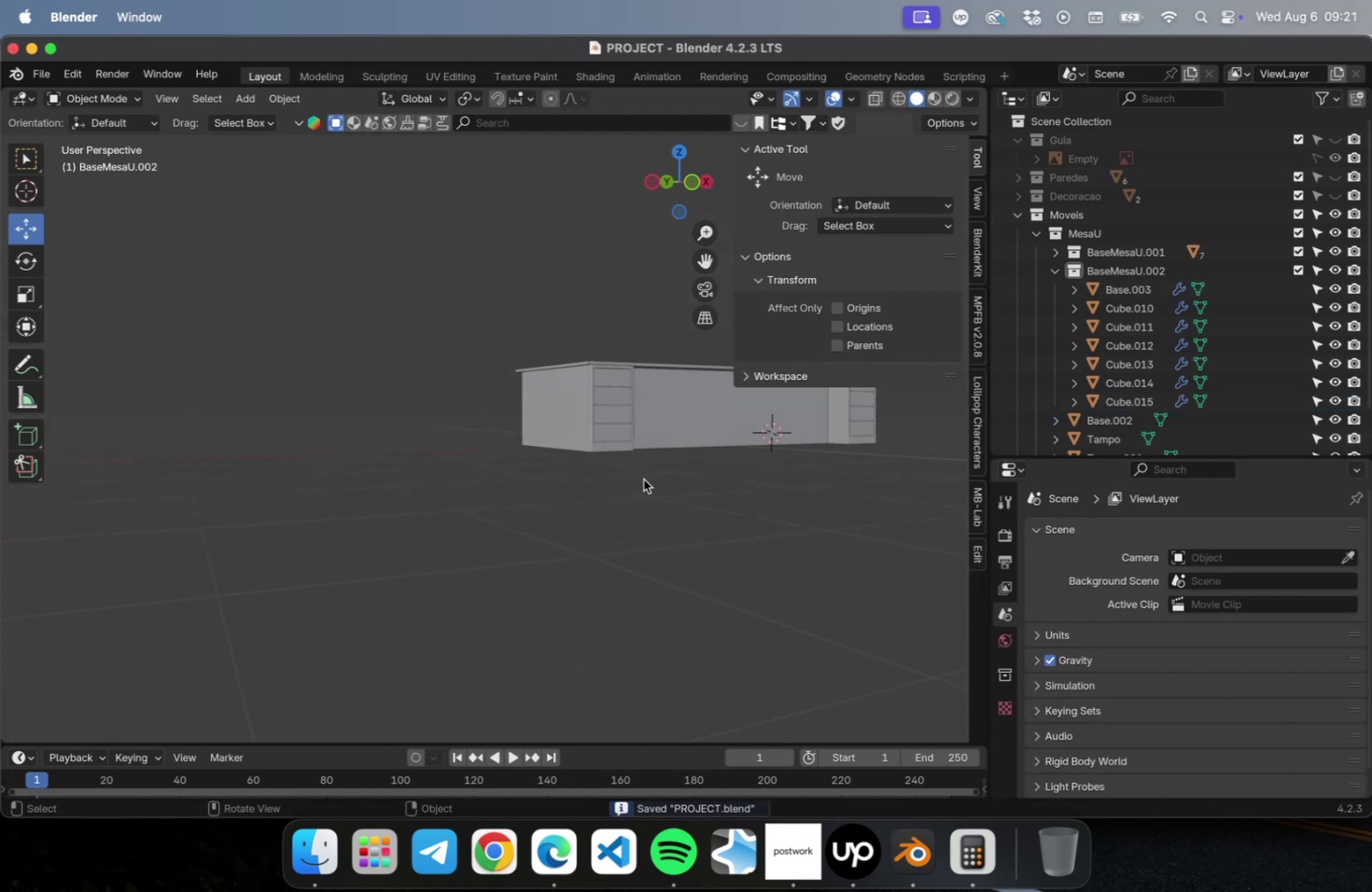 
key(Meta+S)
 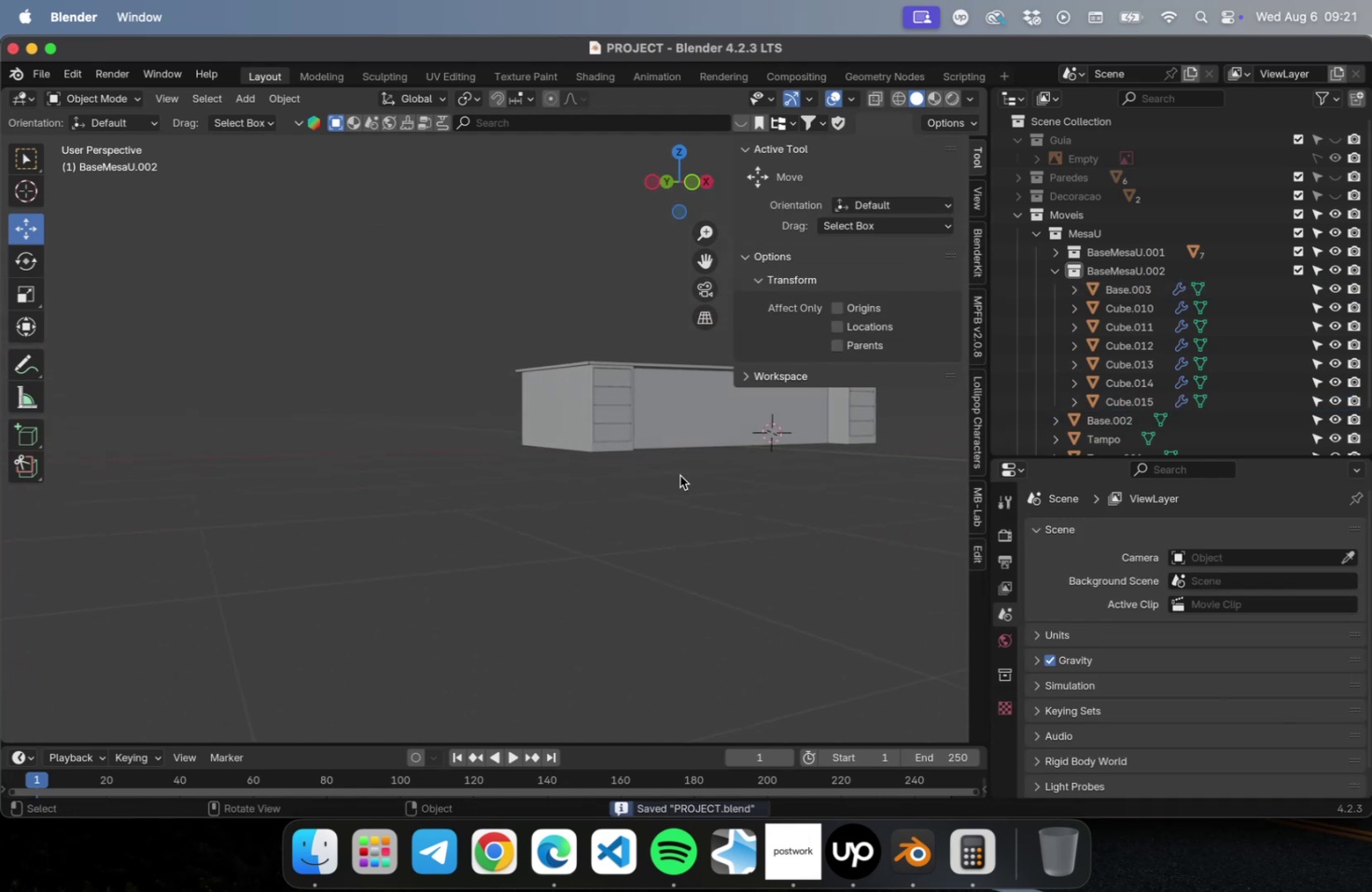 
hold_key(key=ShiftLeft, duration=0.41)
 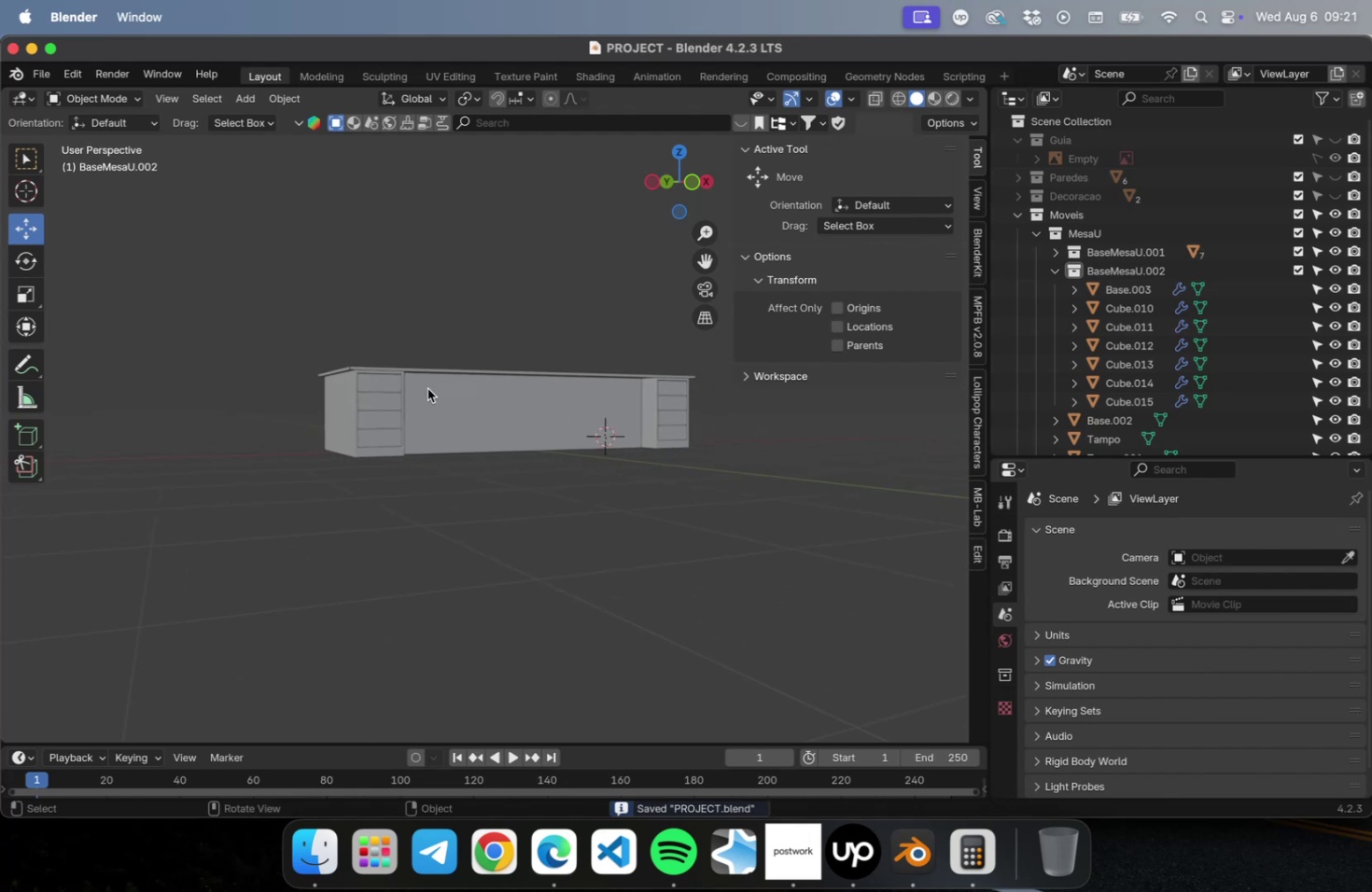 
scroll: coordinate [406, 375], scroll_direction: up, amount: 10.0
 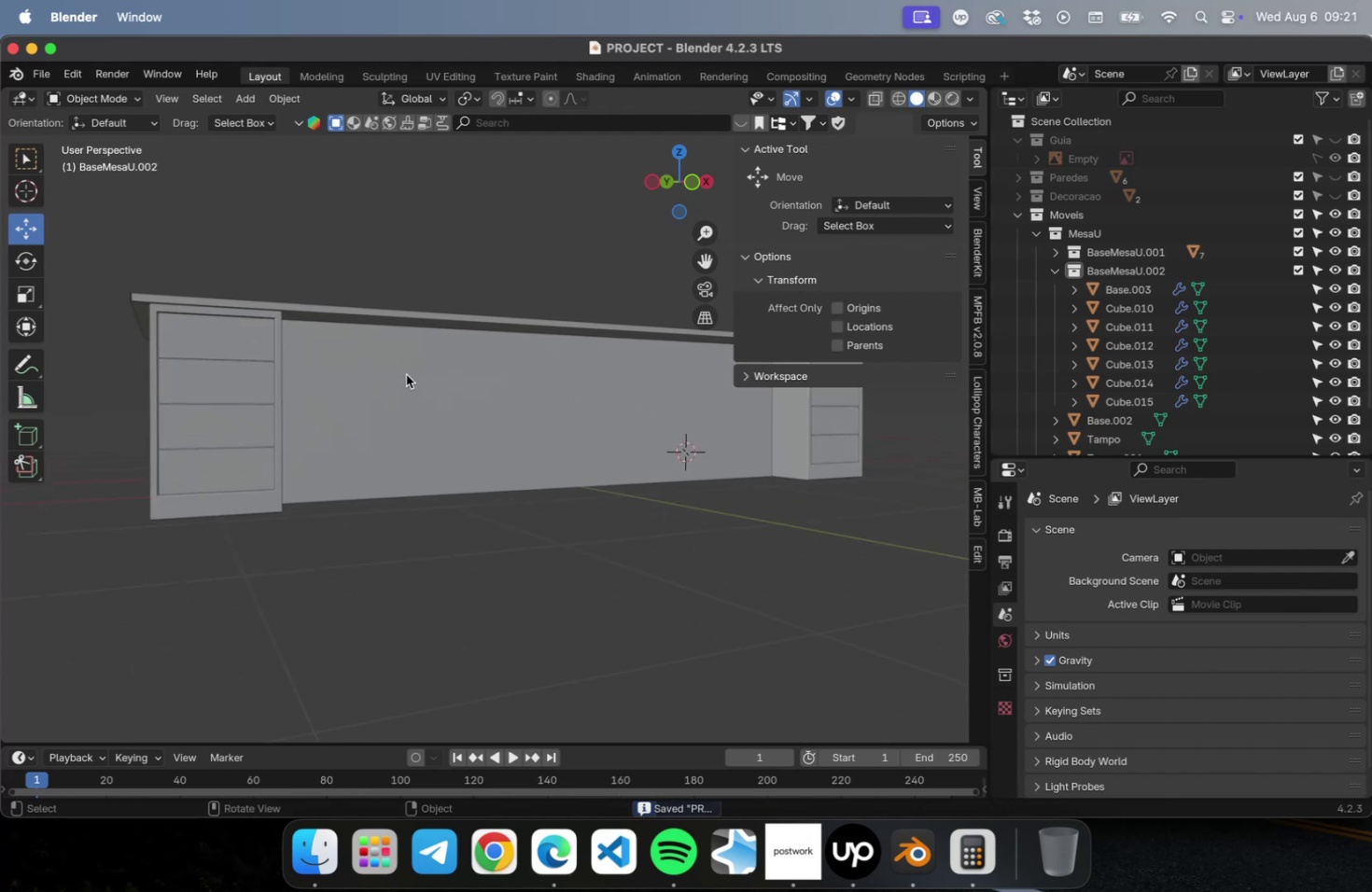 
key(Meta+CommandLeft)
 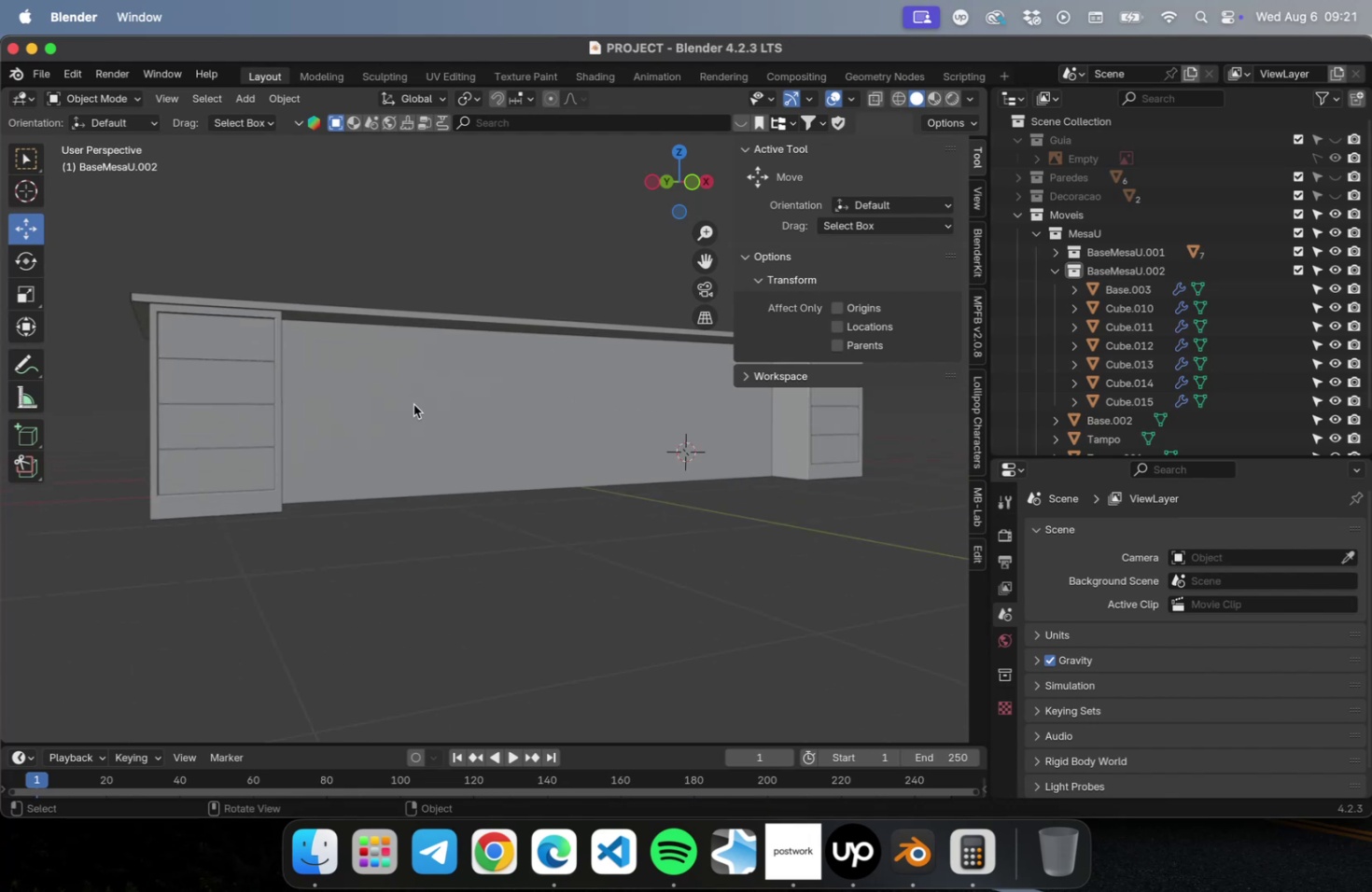 
key(Meta+S)
 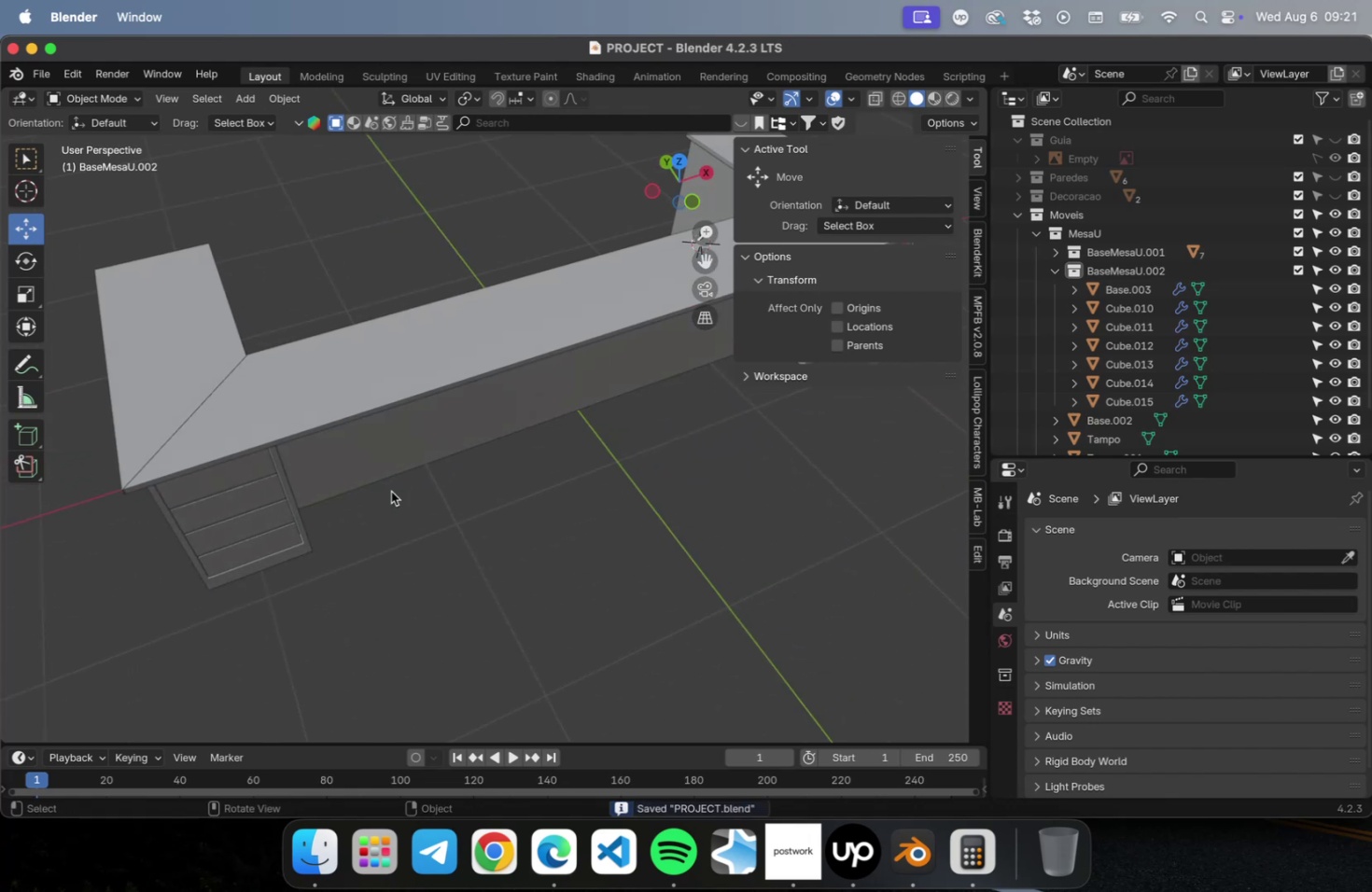 
hold_key(key=ShiftLeft, duration=0.52)
 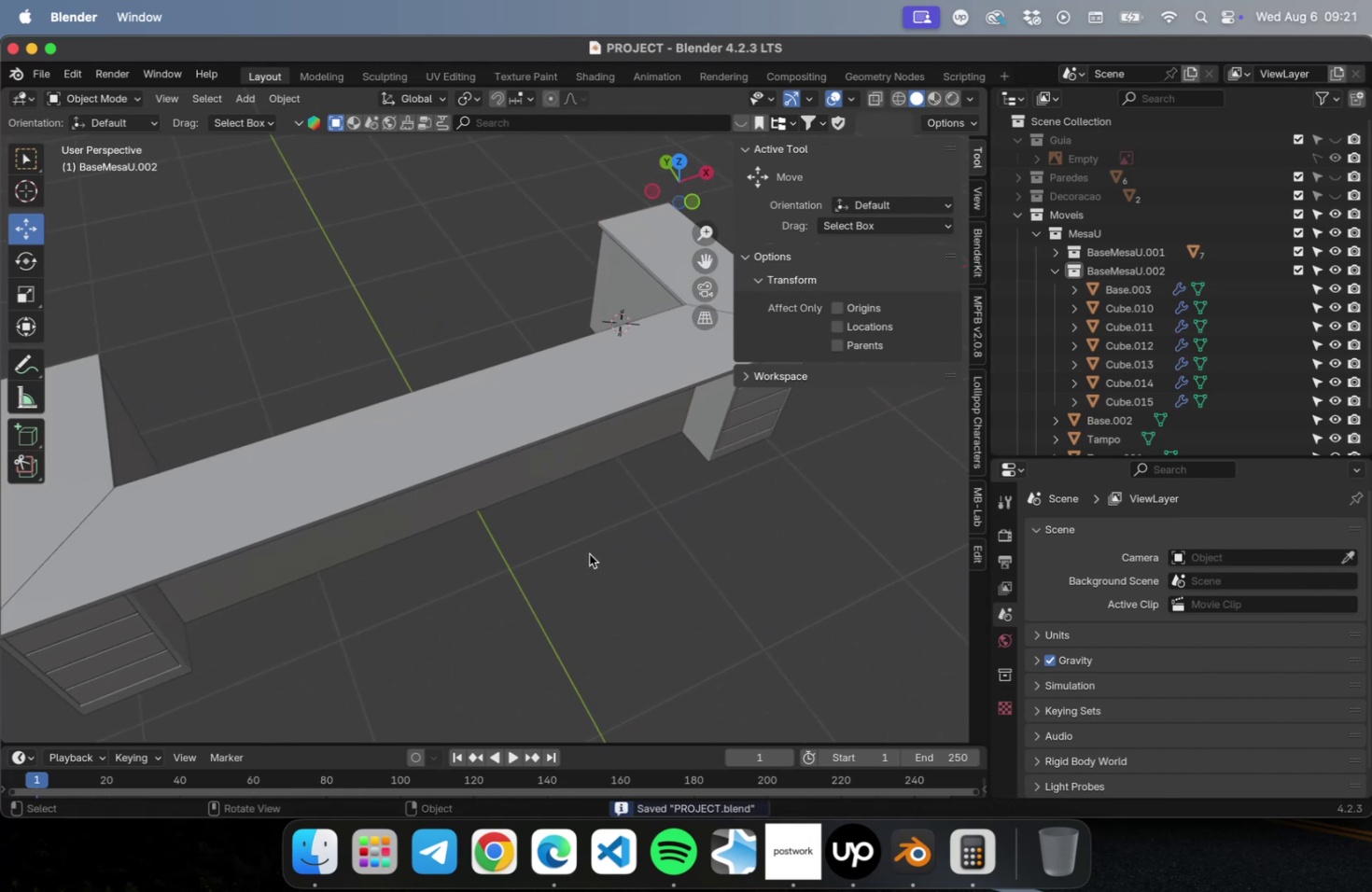 
hold_key(key=ShiftLeft, duration=0.38)
 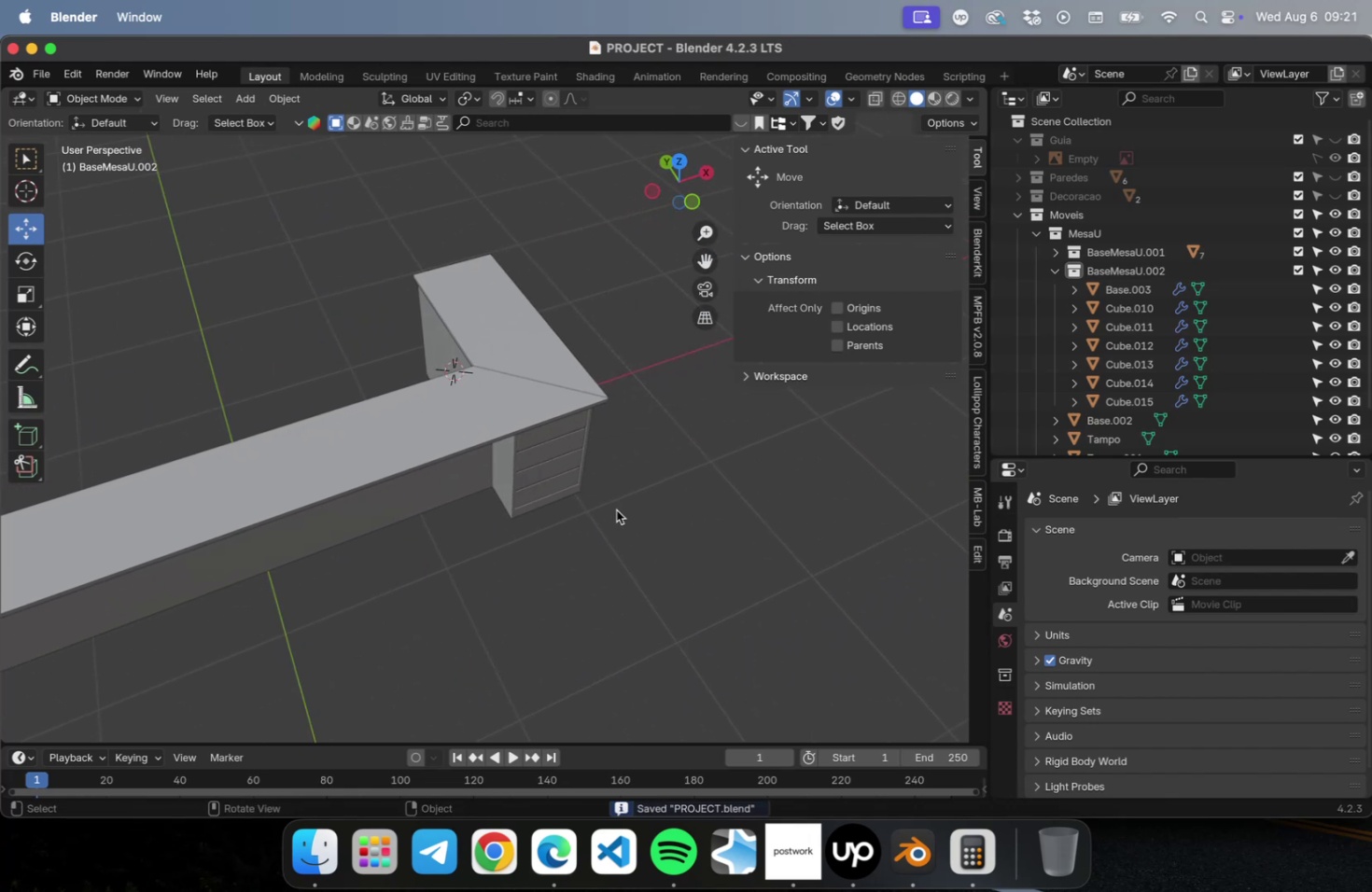 
key(NumLock)
 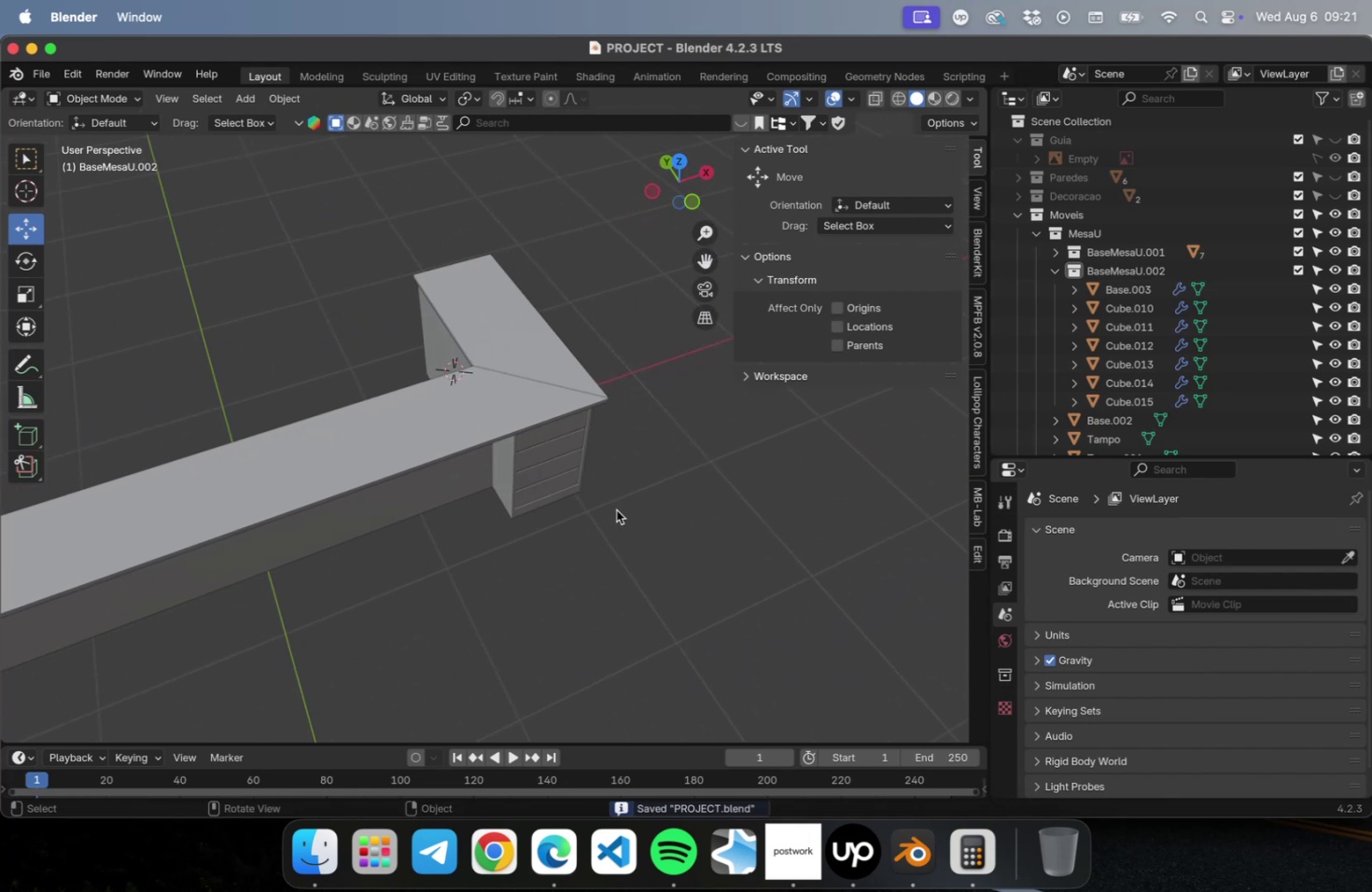 
key(NumpadDivide)
 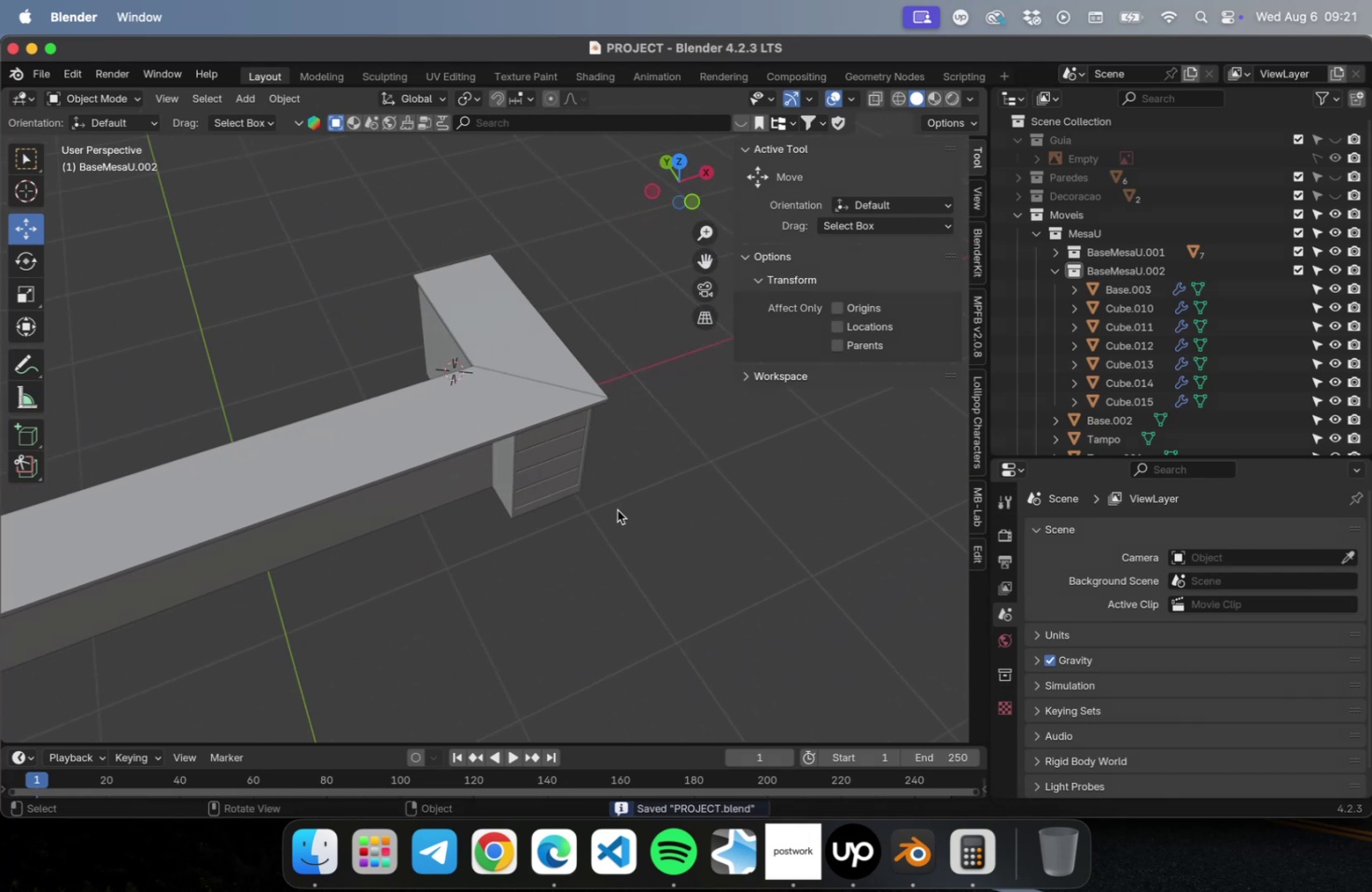 
left_click([619, 509])
 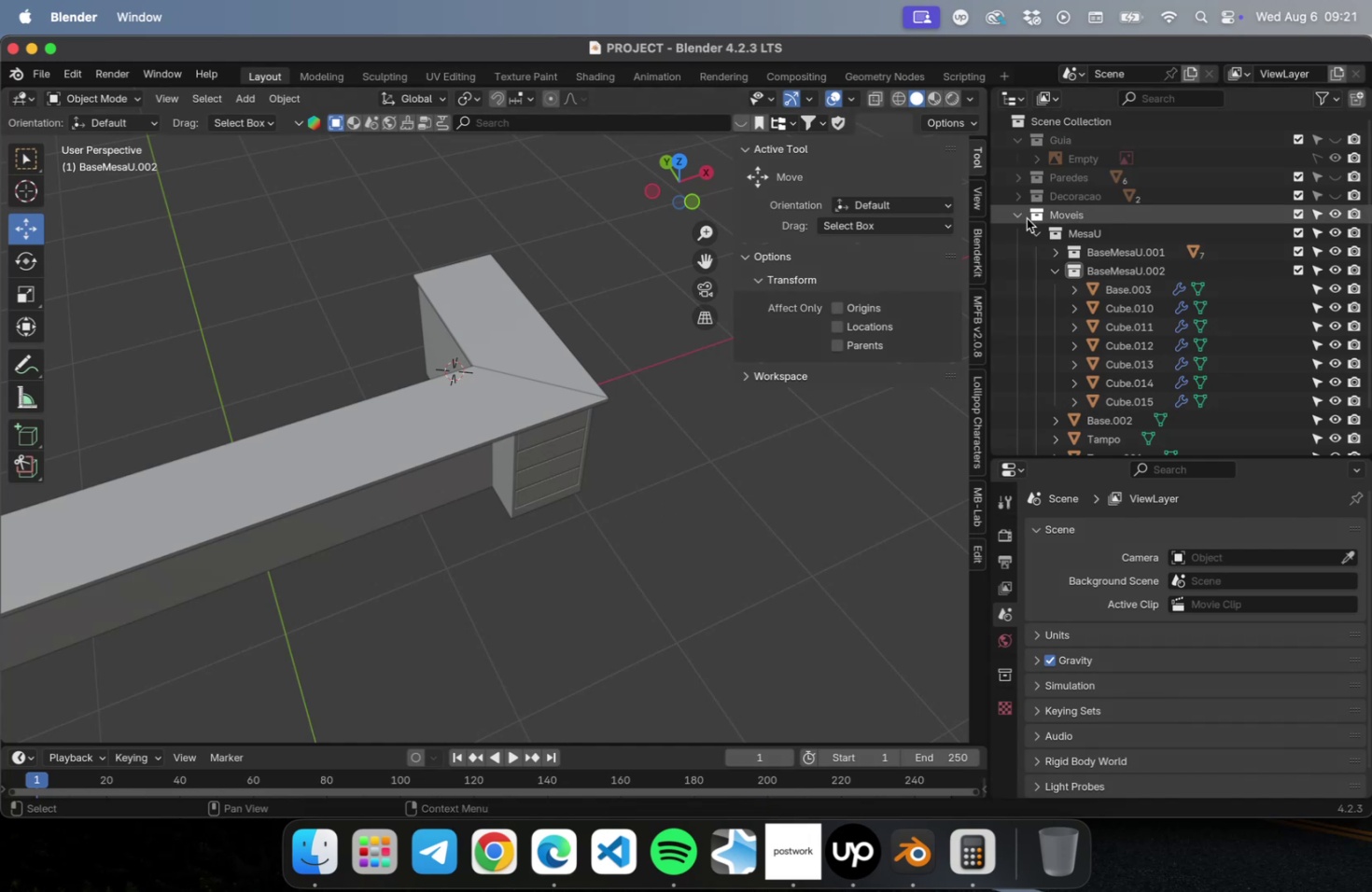 
left_click([1021, 216])
 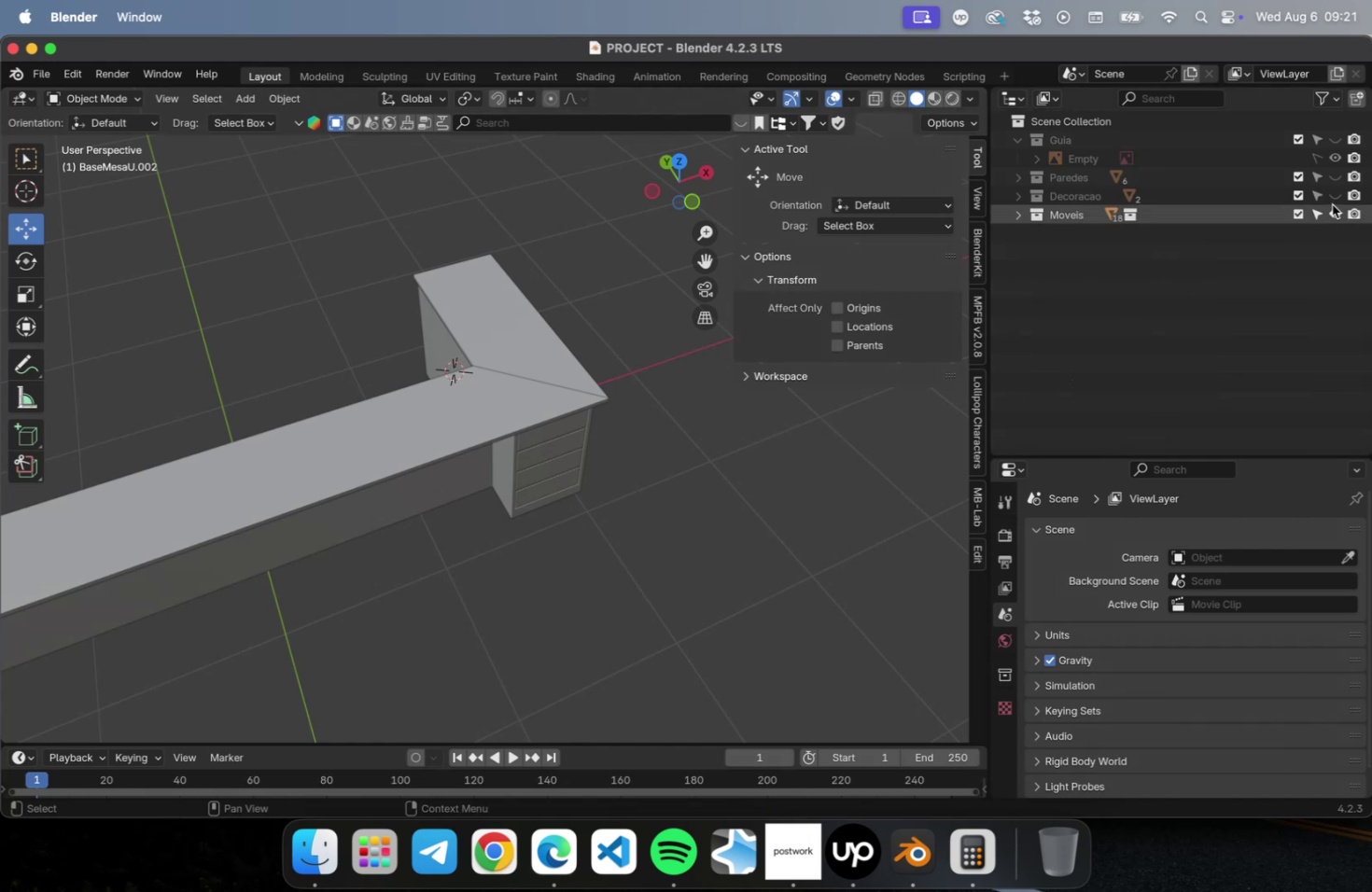 
left_click_drag(start_coordinate=[1332, 198], to_coordinate=[1333, 139])
 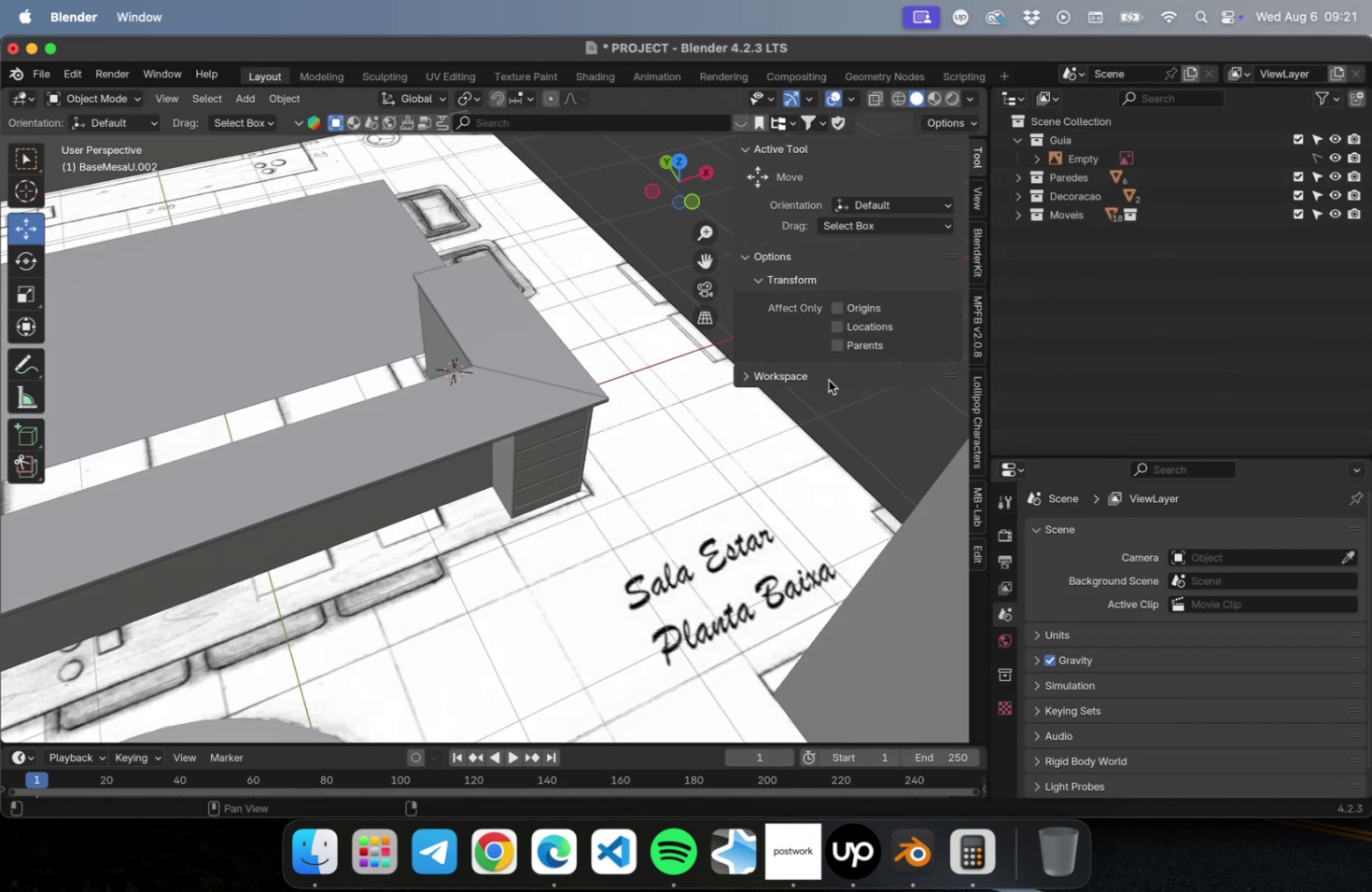 
scroll: coordinate [826, 407], scroll_direction: down, amount: 10.0
 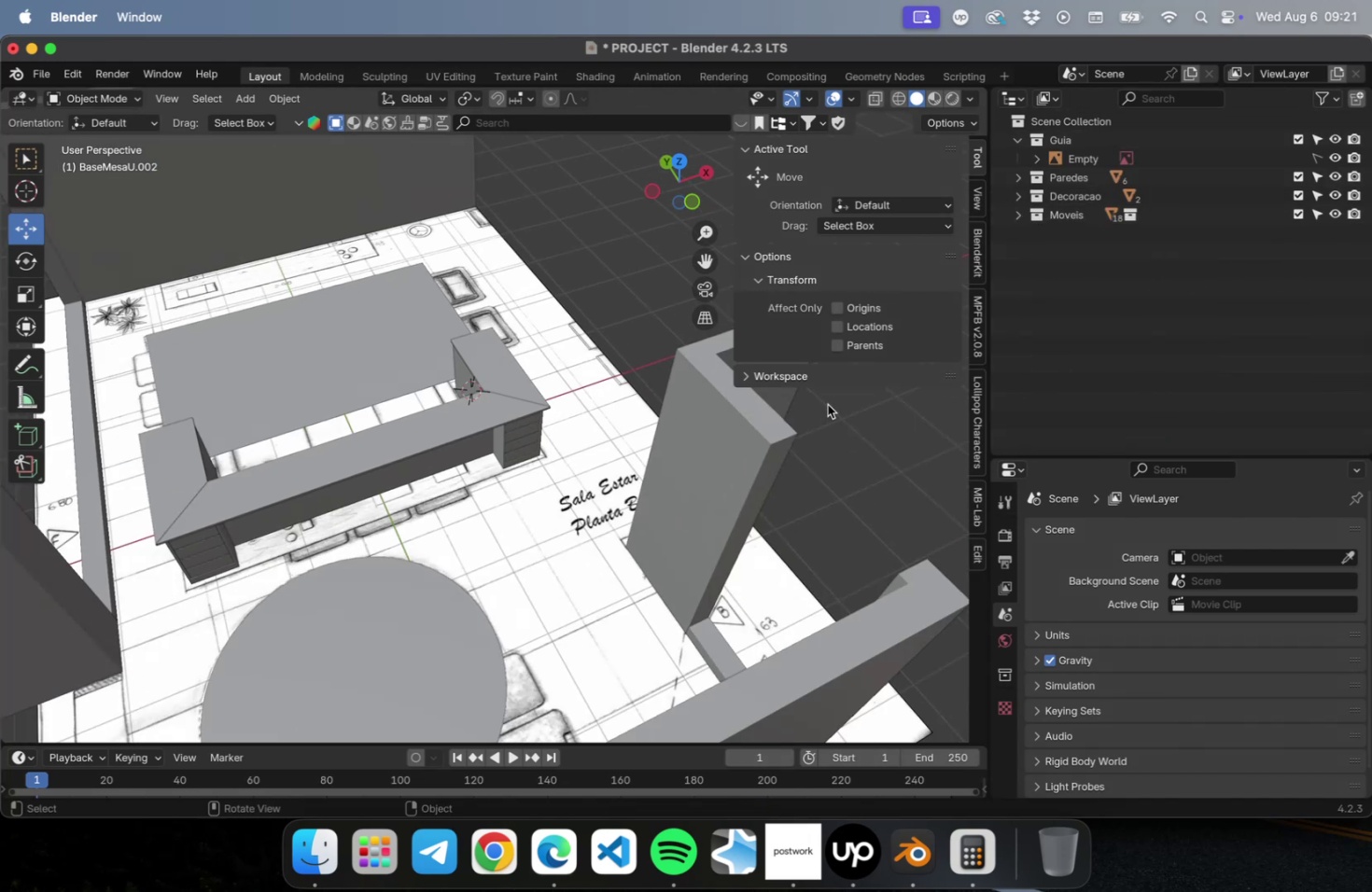 
key(N)
 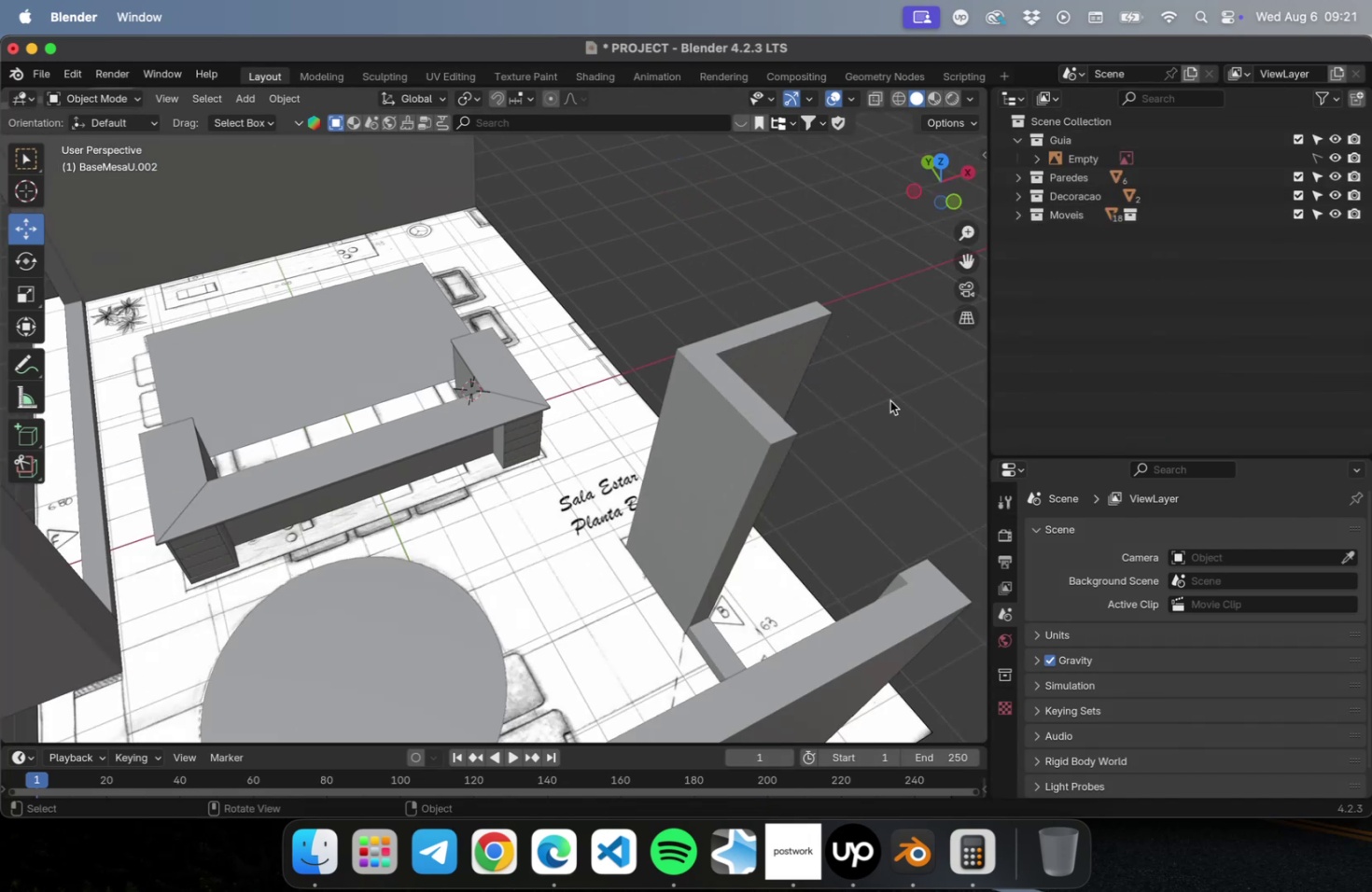 
key(Meta+CommandLeft)
 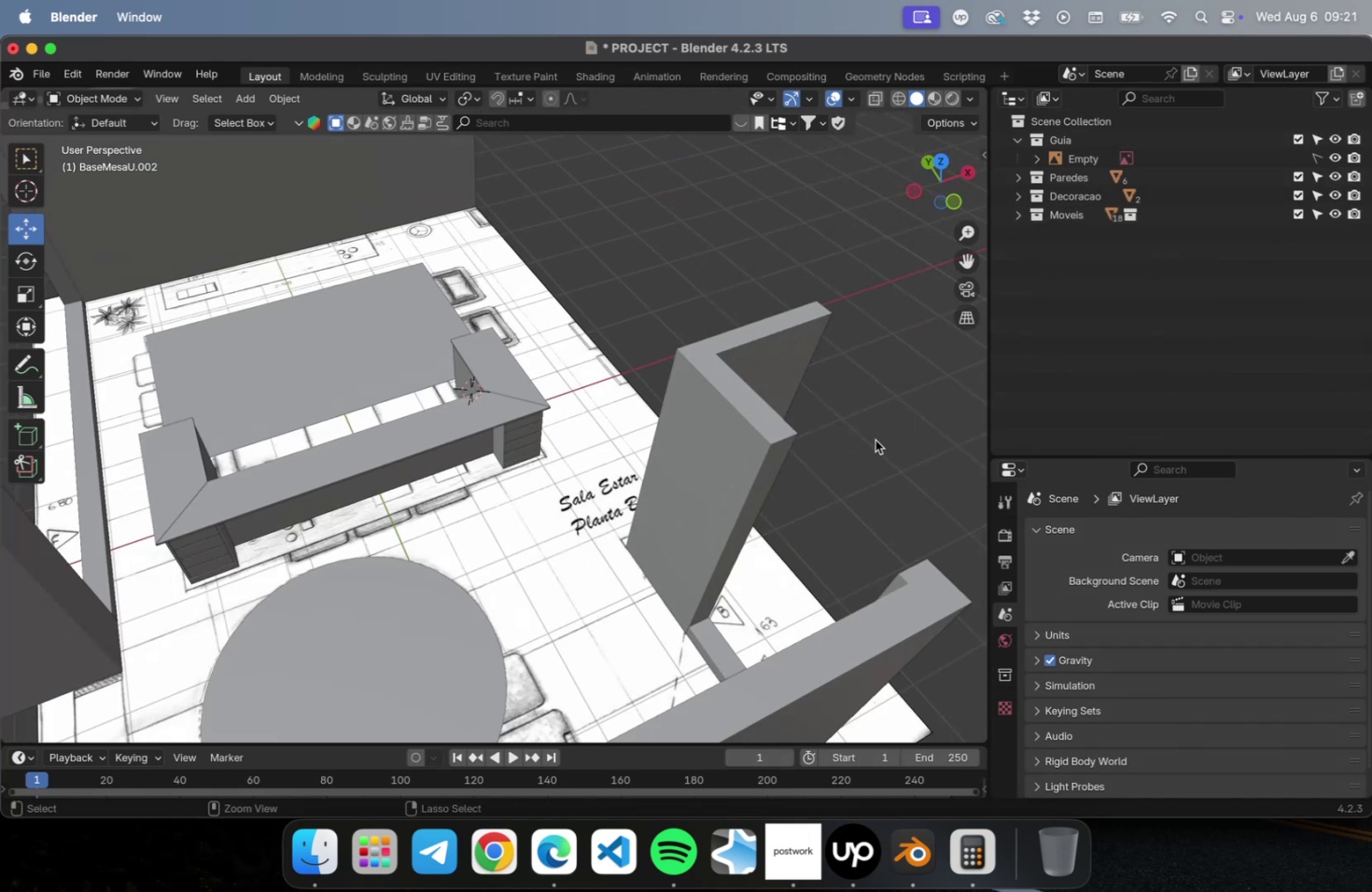 
key(Meta+S)
 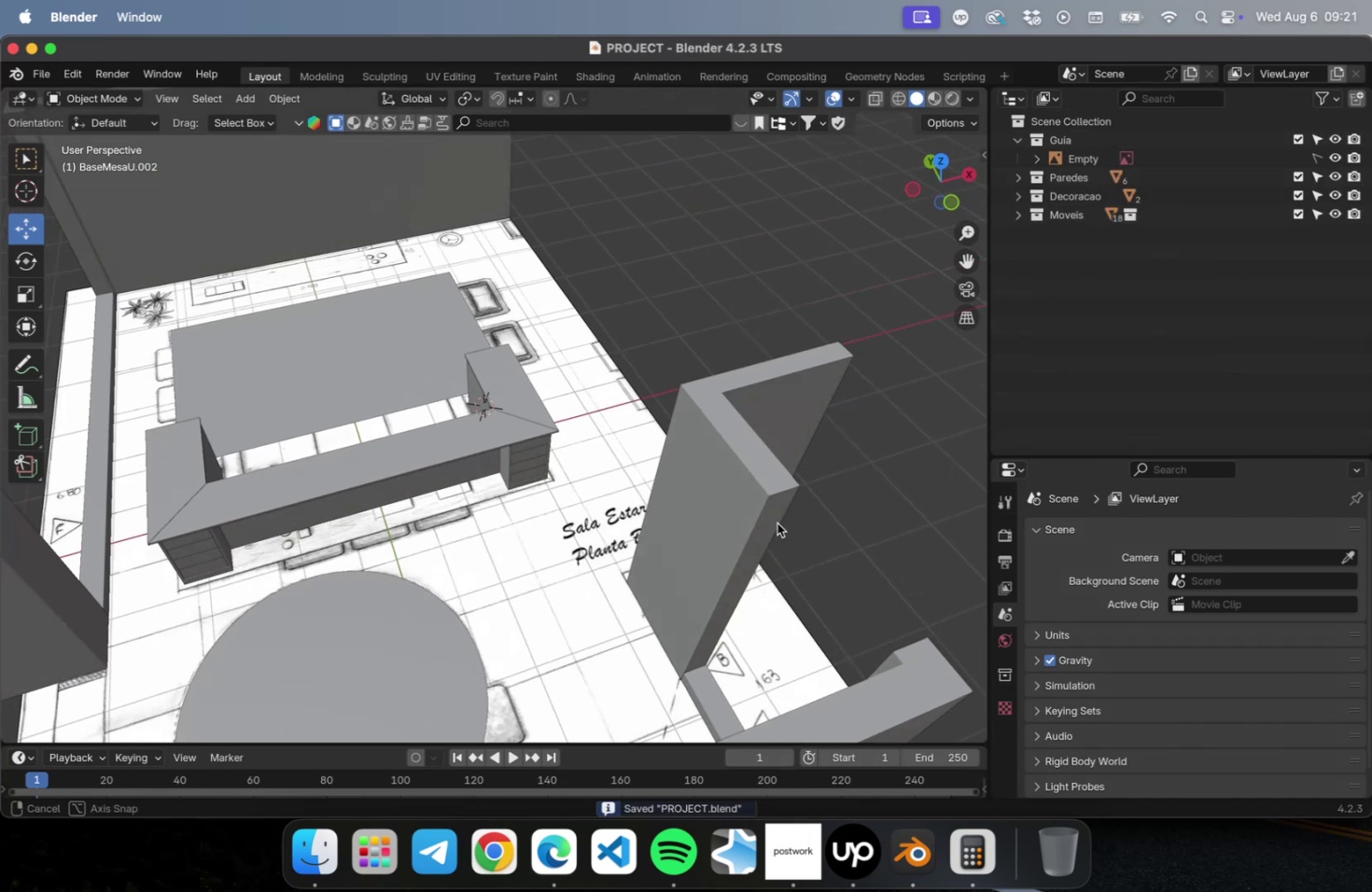 
hold_key(key=ShiftLeft, duration=0.59)
 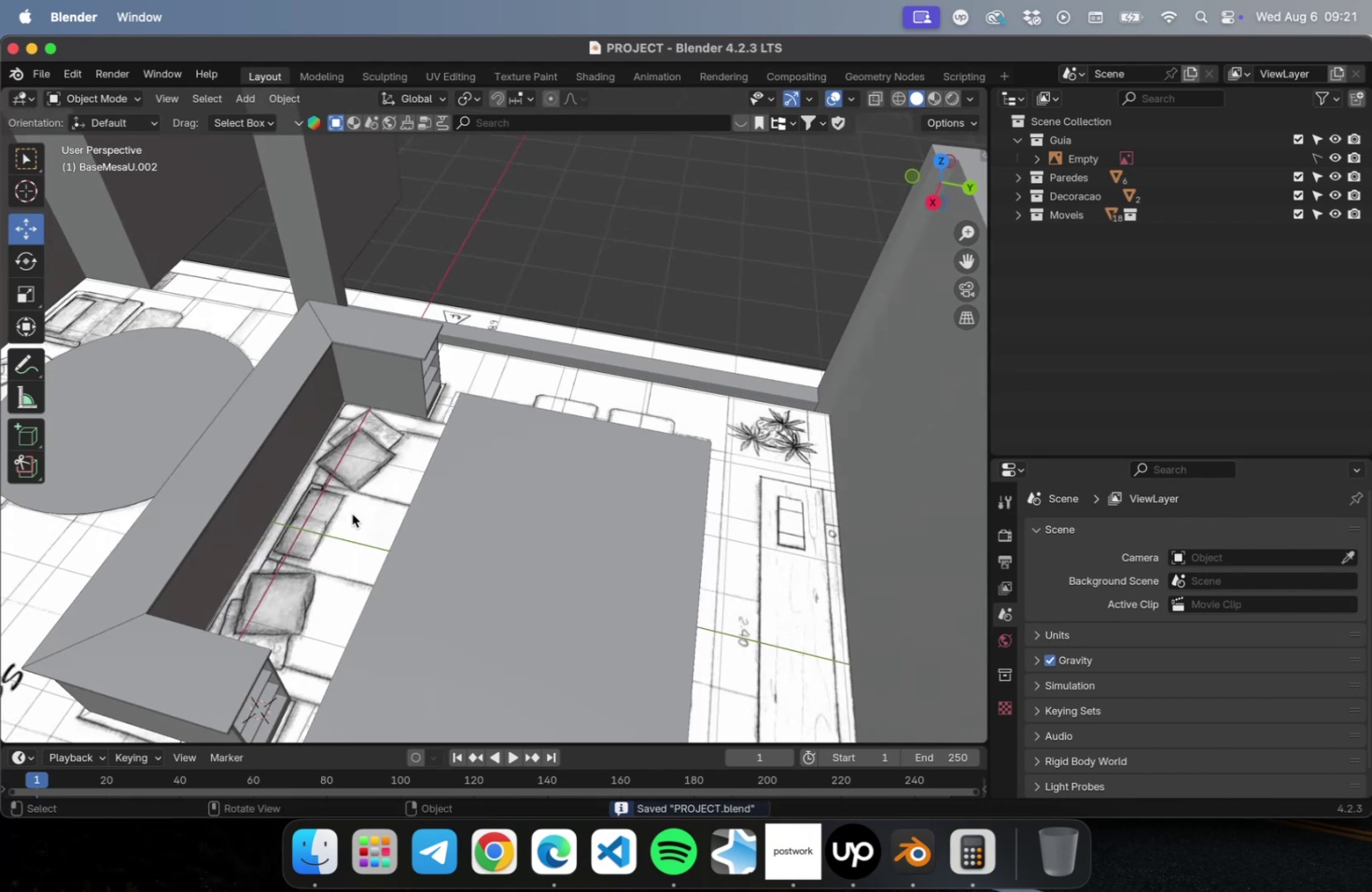 
hold_key(key=ShiftLeft, duration=0.54)
 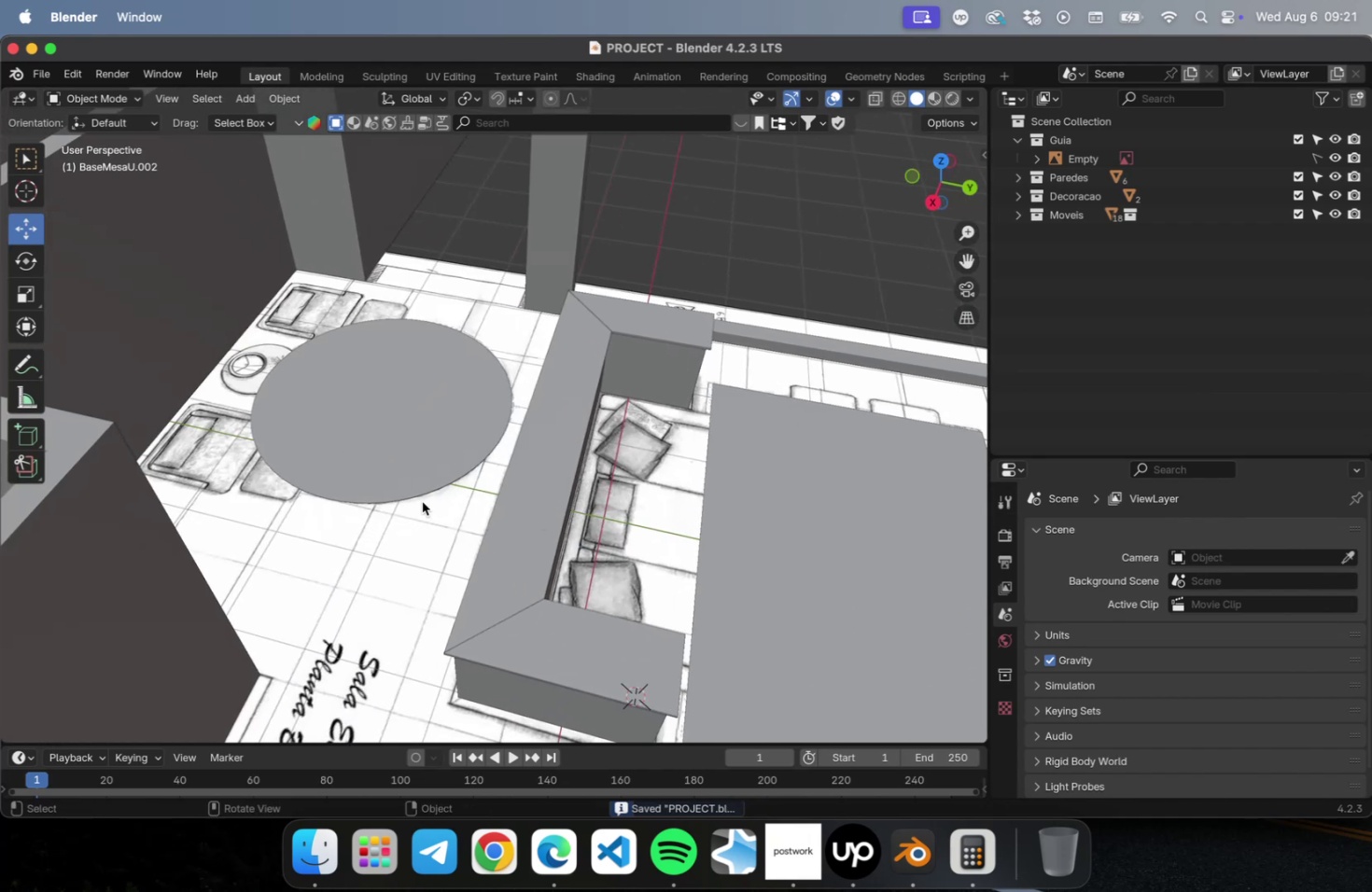 
hold_key(key=ShiftLeft, duration=0.57)
 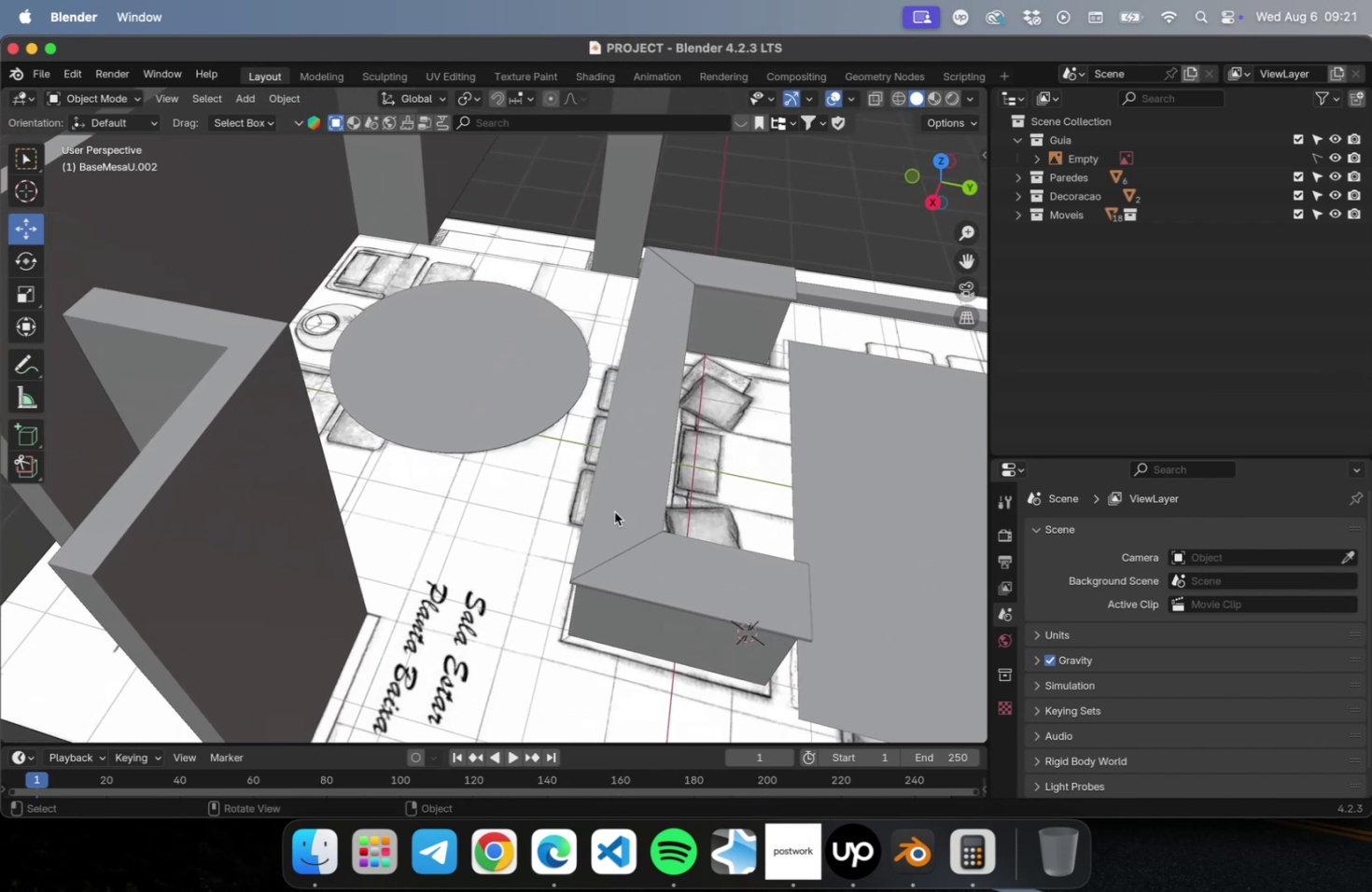 
scroll: coordinate [612, 511], scroll_direction: down, amount: 2.0
 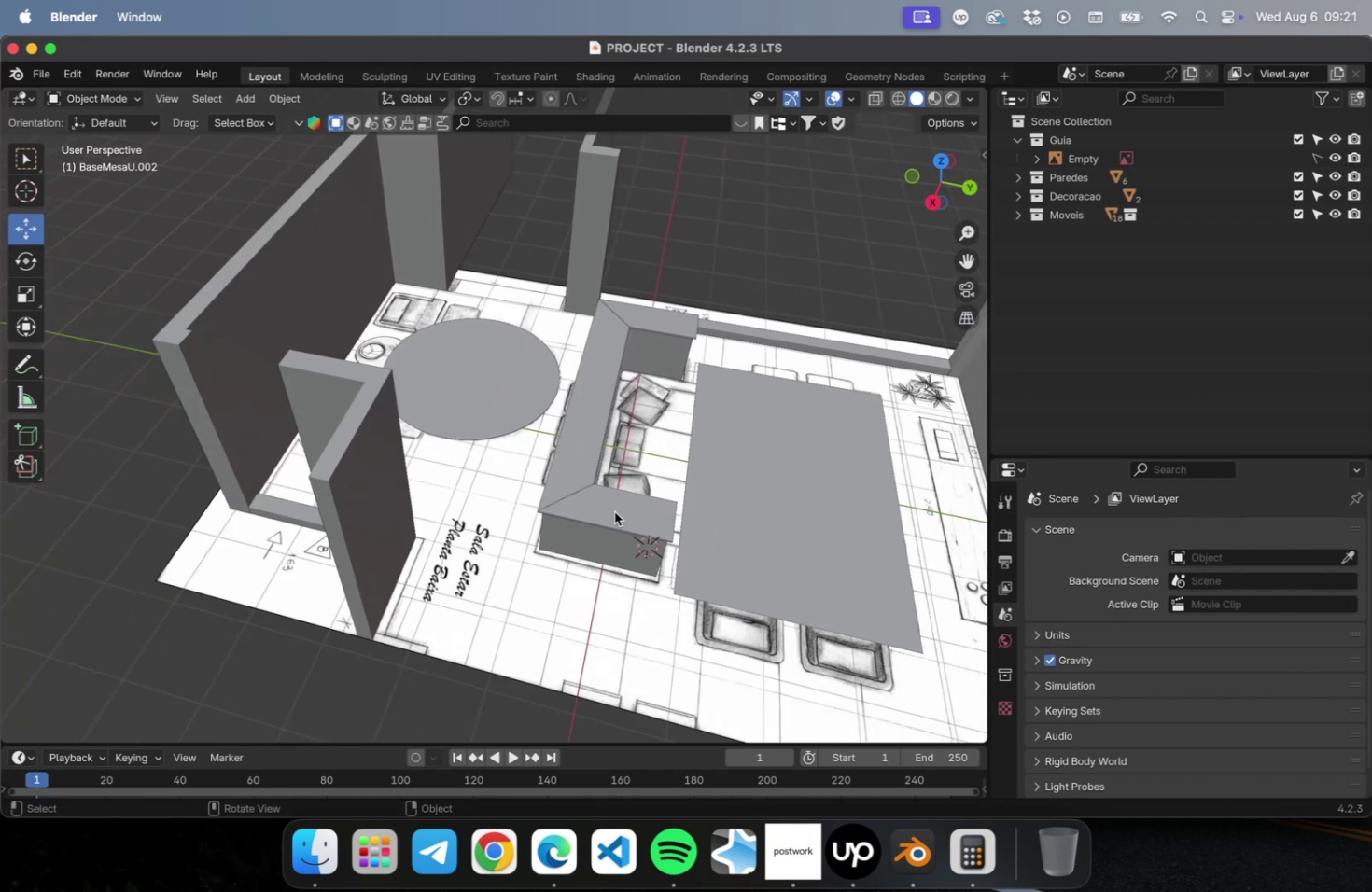 
hold_key(key=ShiftLeft, duration=0.42)
 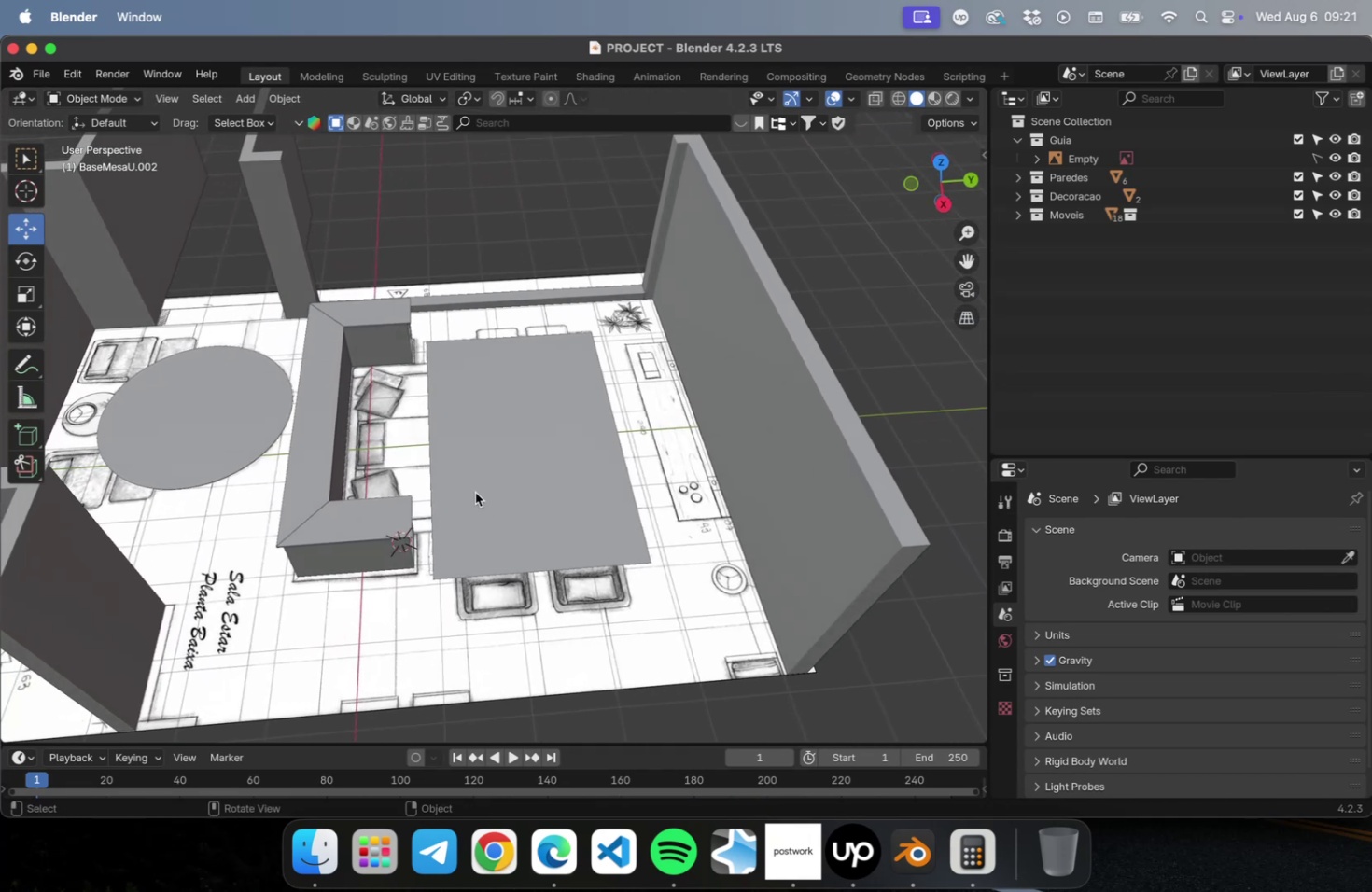 
wait(6.66)
 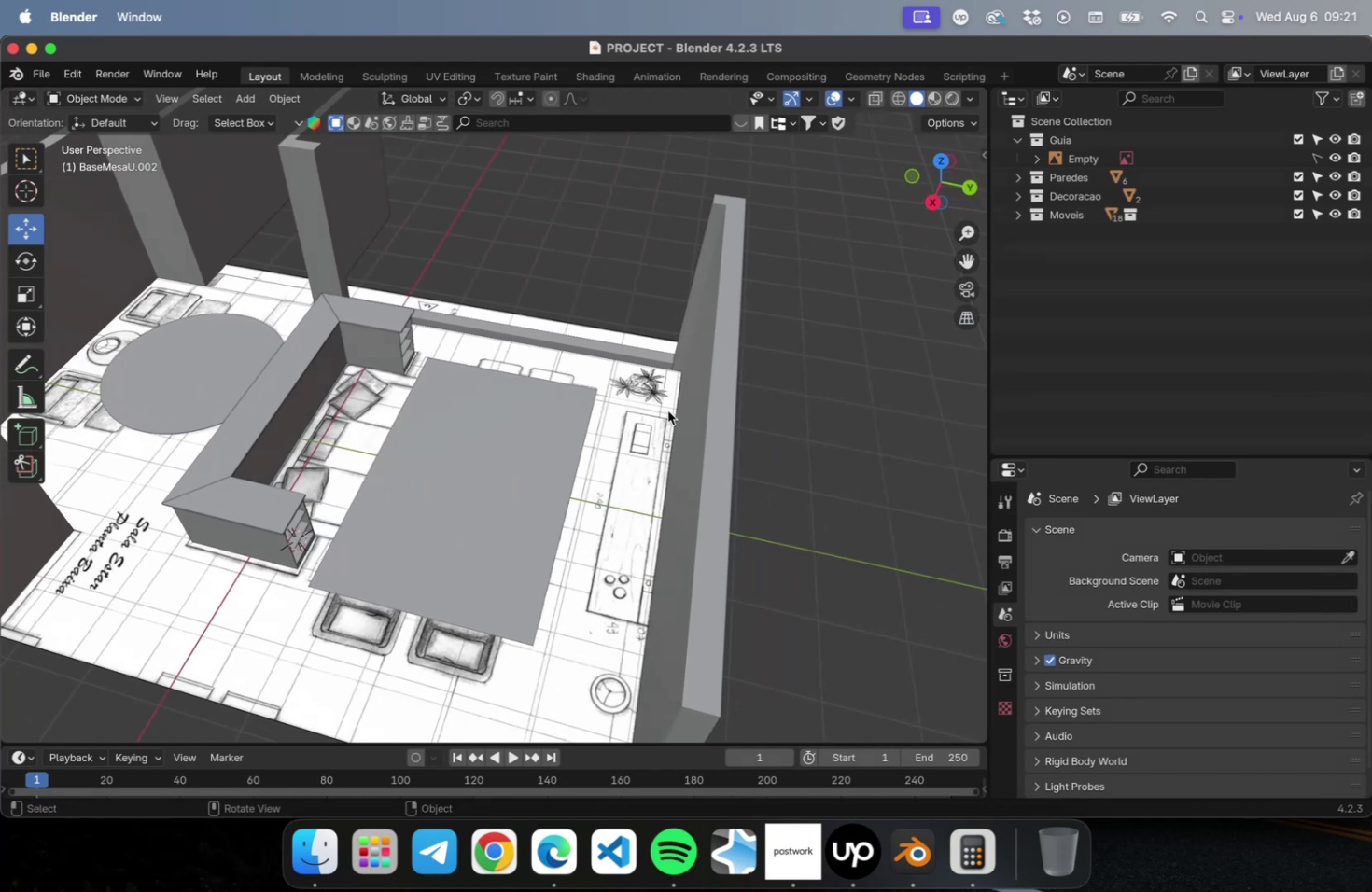 
hold_key(key=ShiftLeft, duration=0.38)
 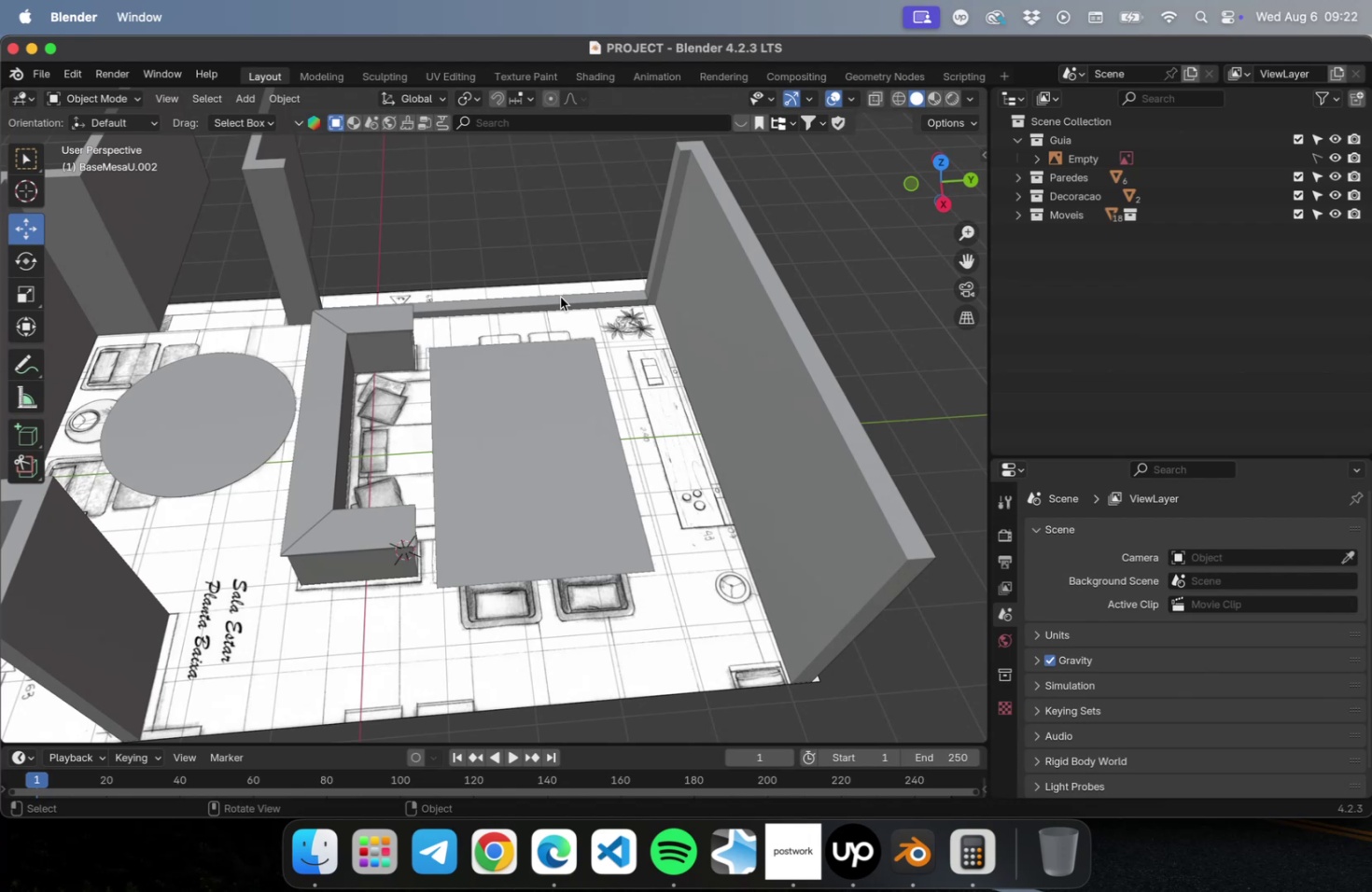 
left_click([560, 297])
 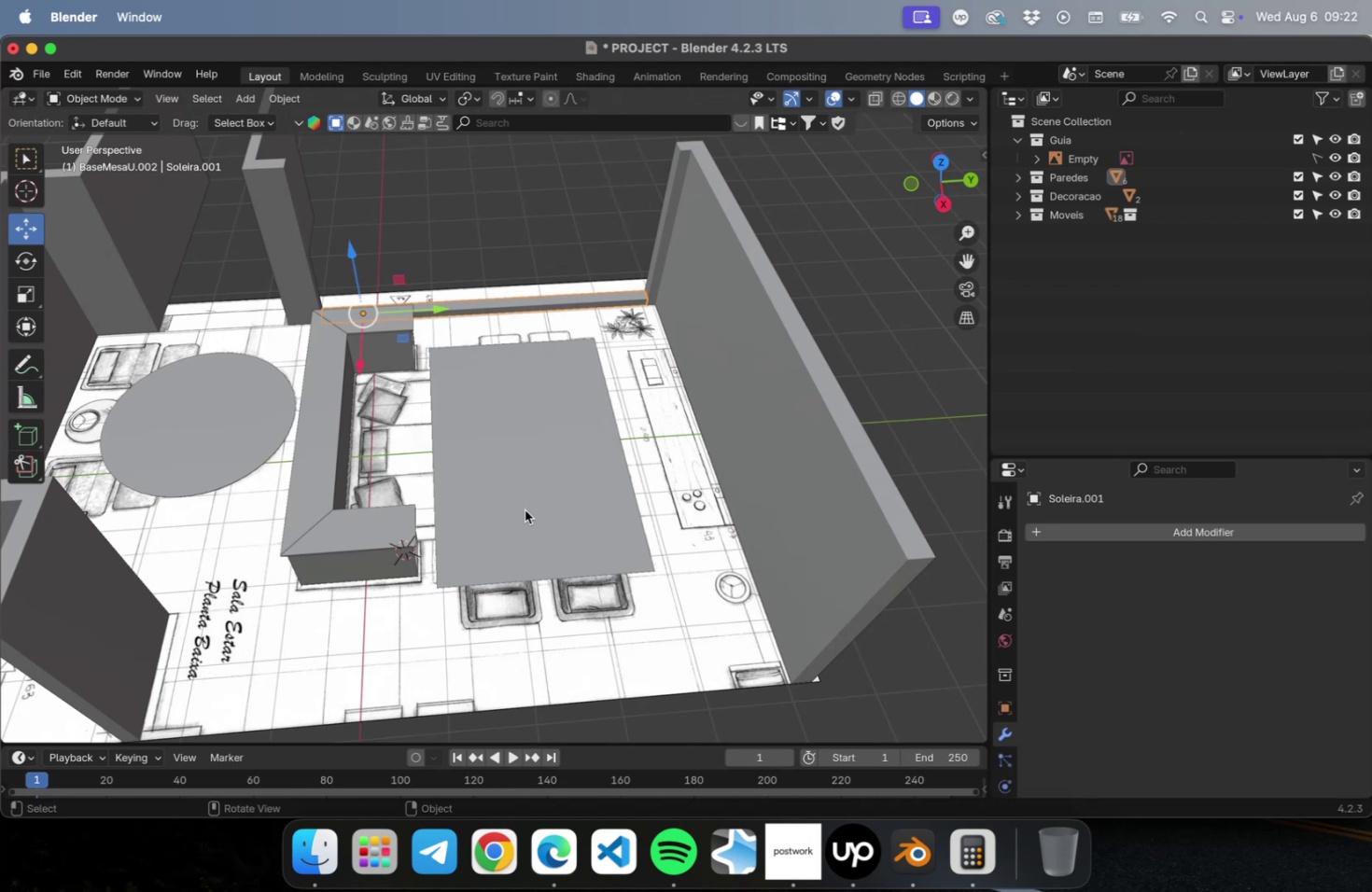 
scroll: coordinate [525, 510], scroll_direction: down, amount: 2.0
 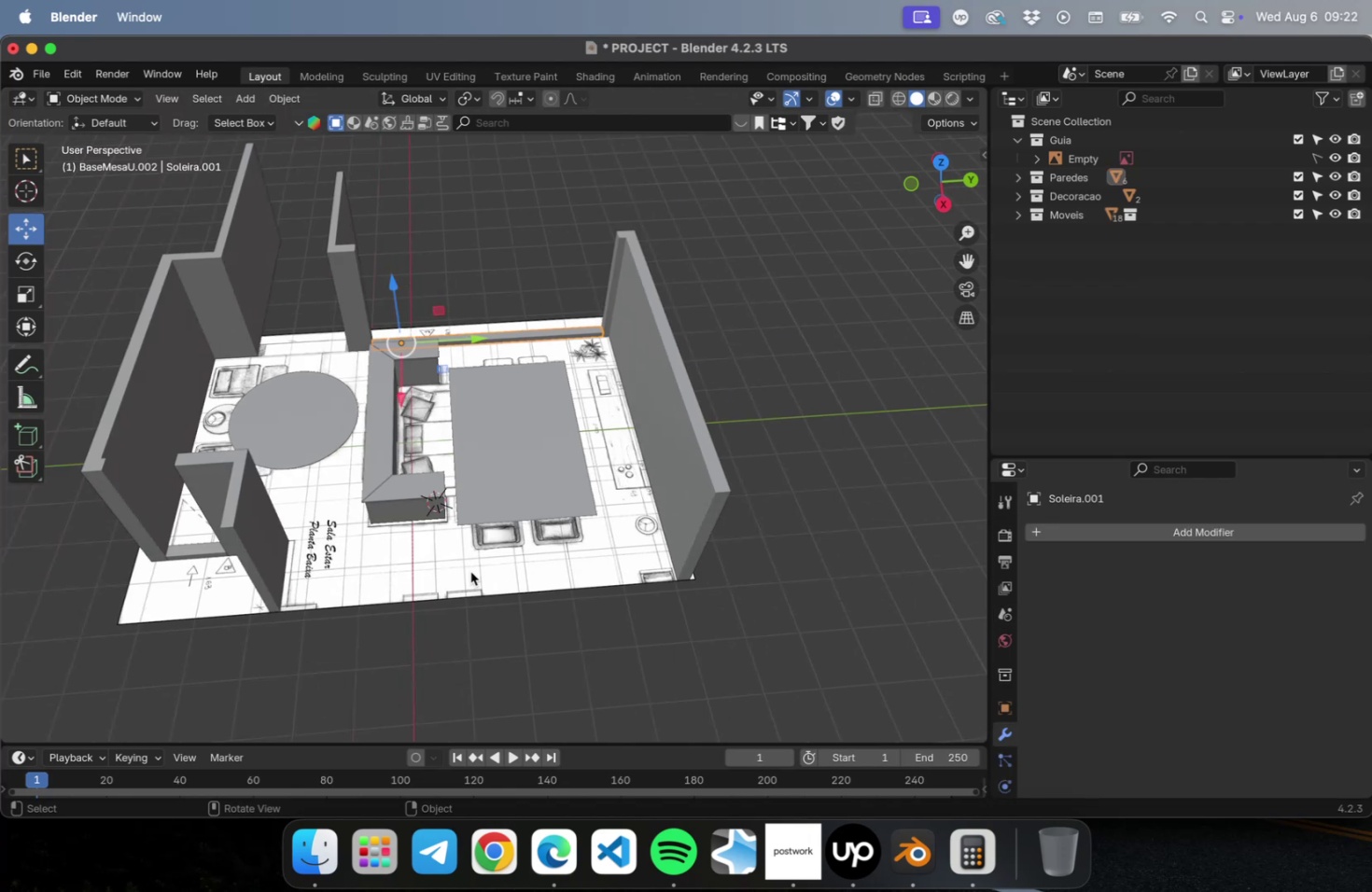 
hold_key(key=ShiftLeft, duration=0.49)
 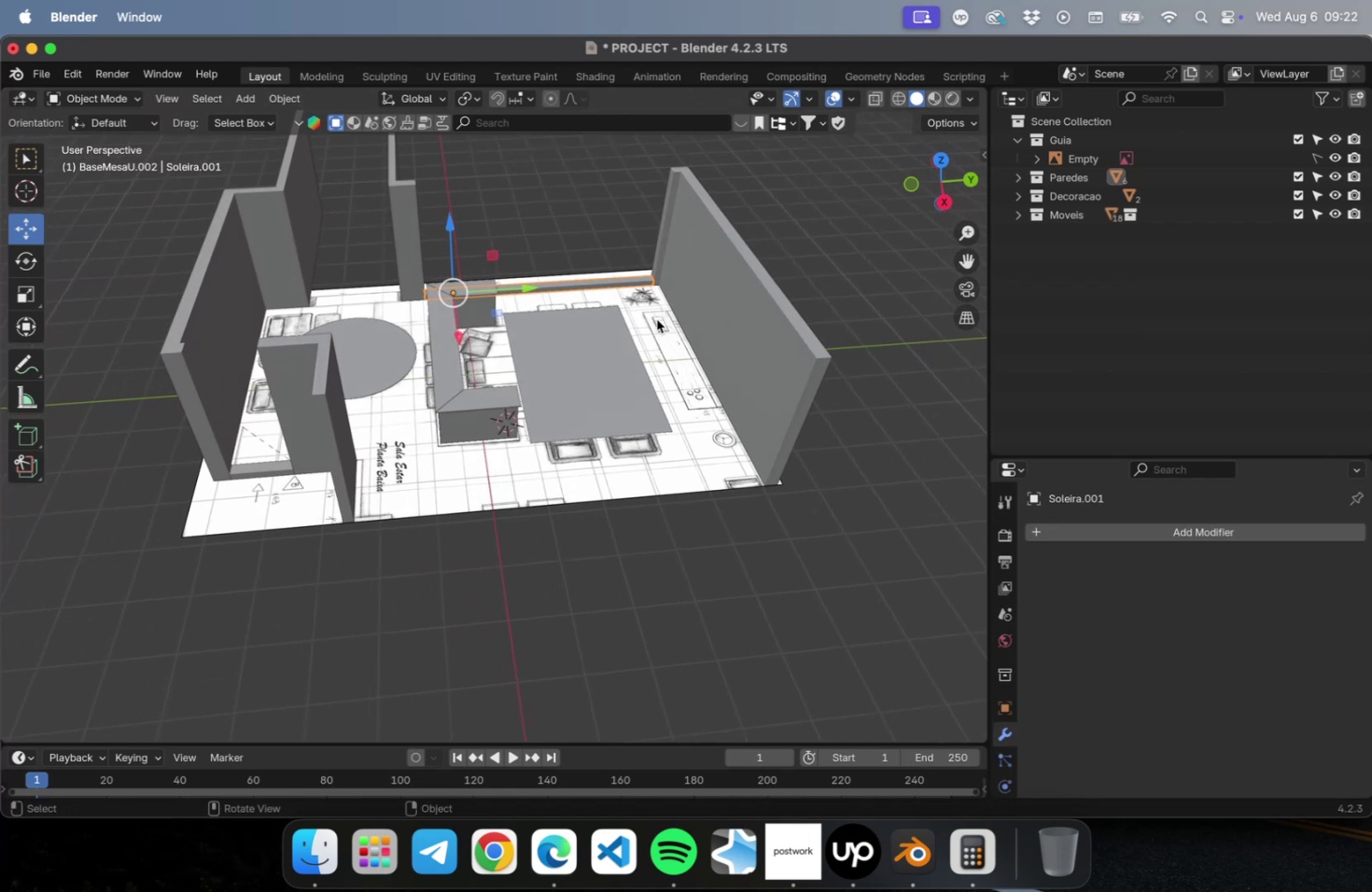 
key(N)
 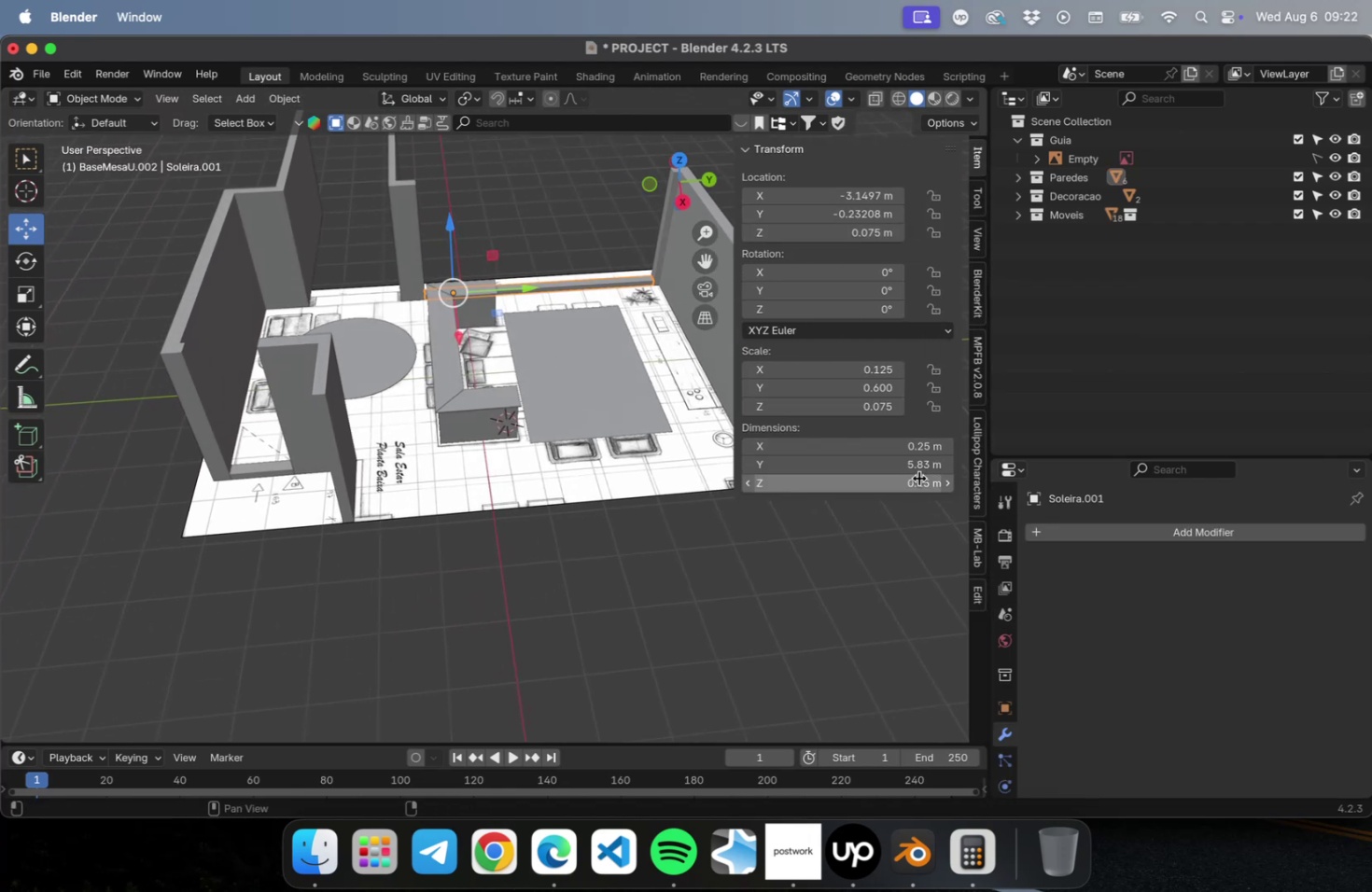 
double_click([832, 481])
 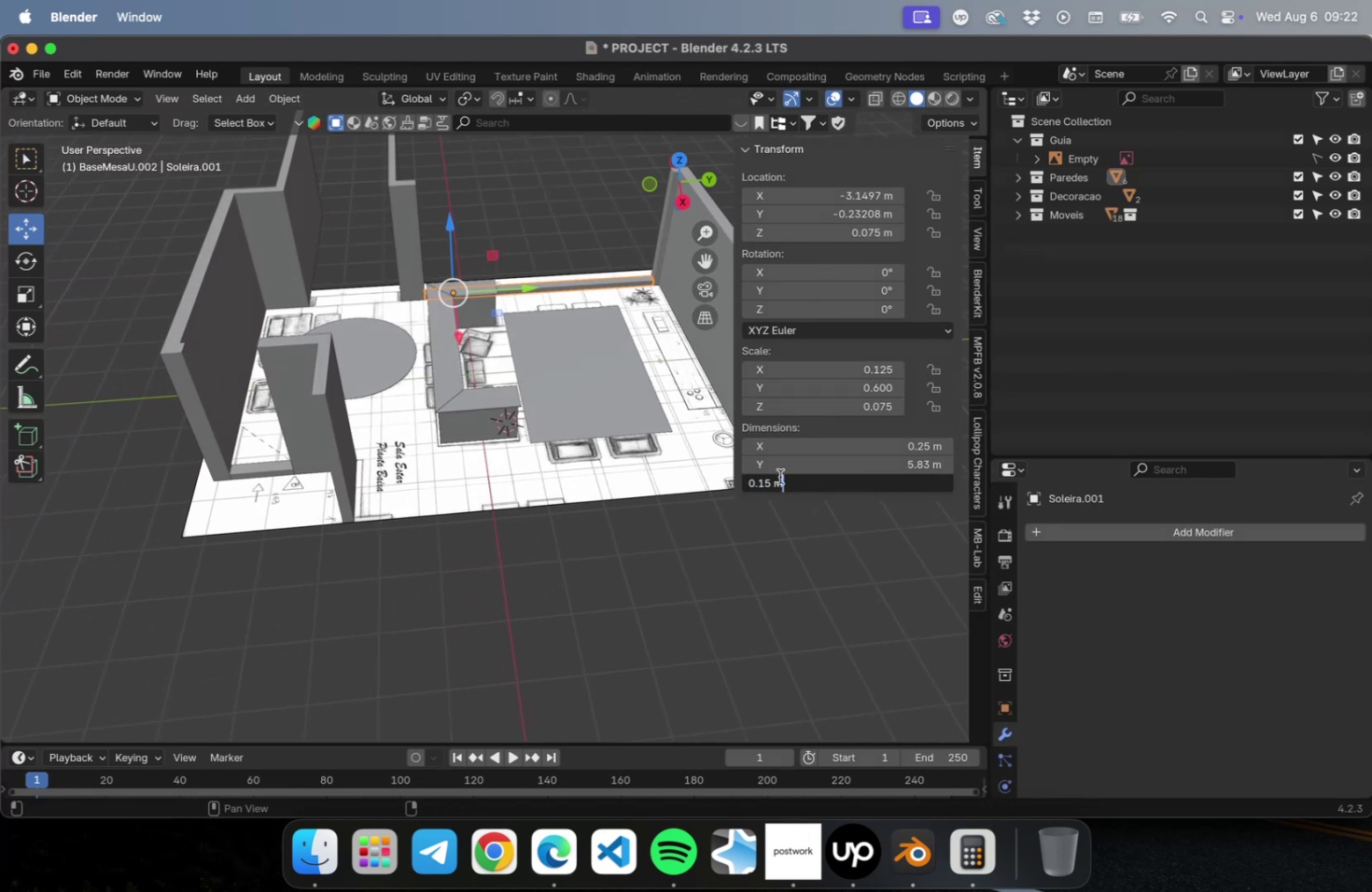 
left_click_drag(start_coordinate=[763, 481], to_coordinate=[759, 482])
 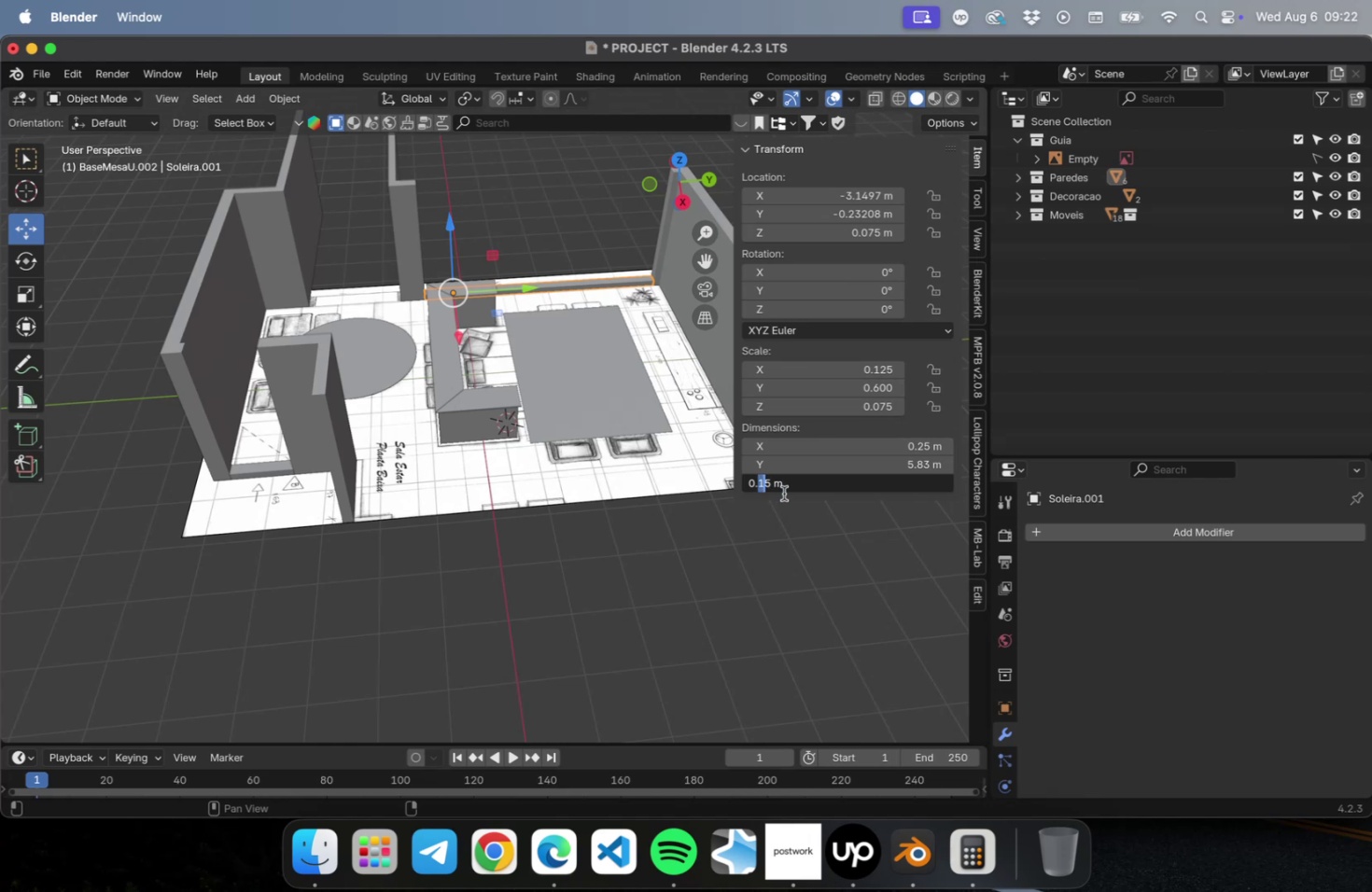 
key(ArrowLeft)
 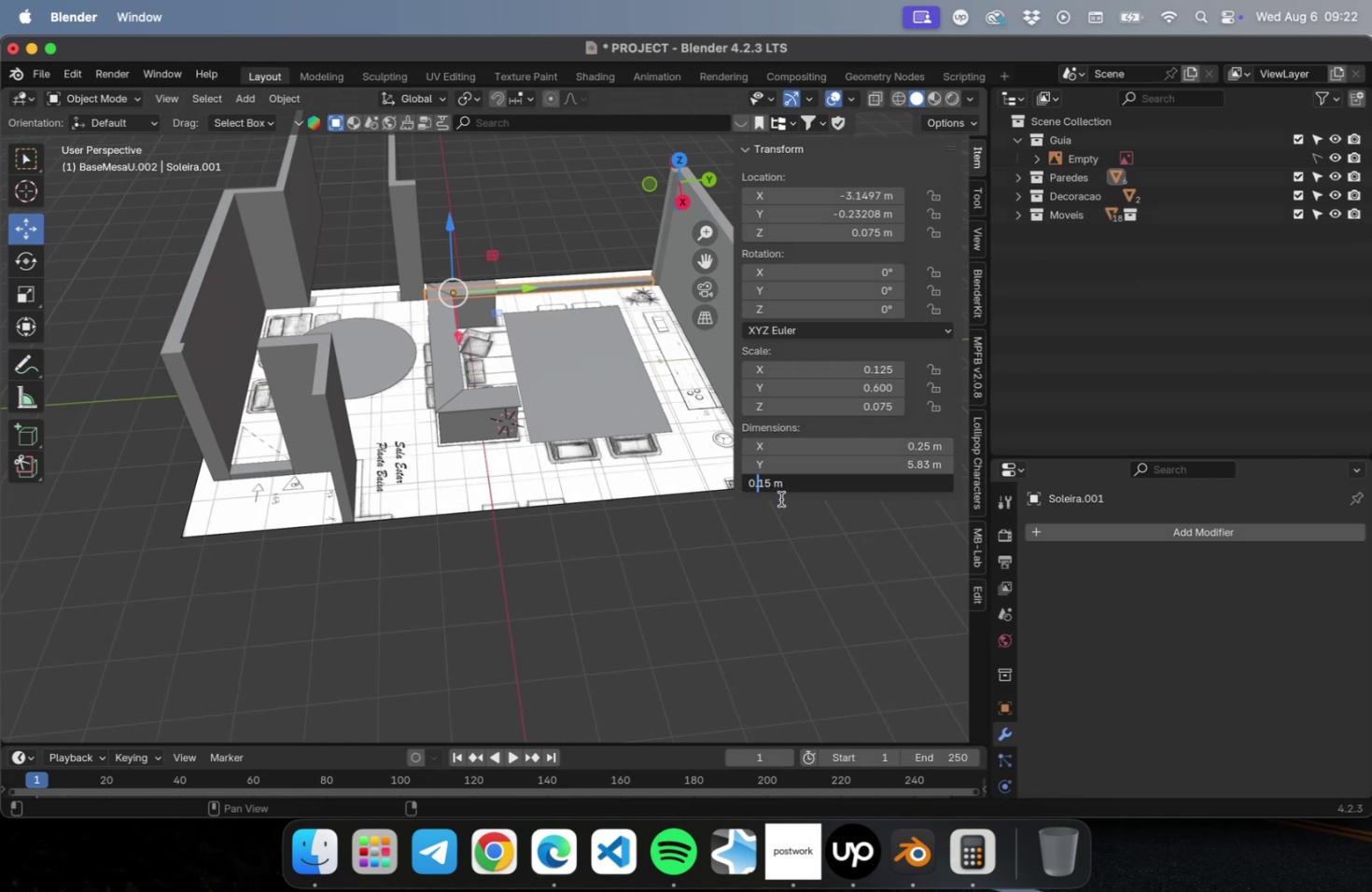 
key(0)
 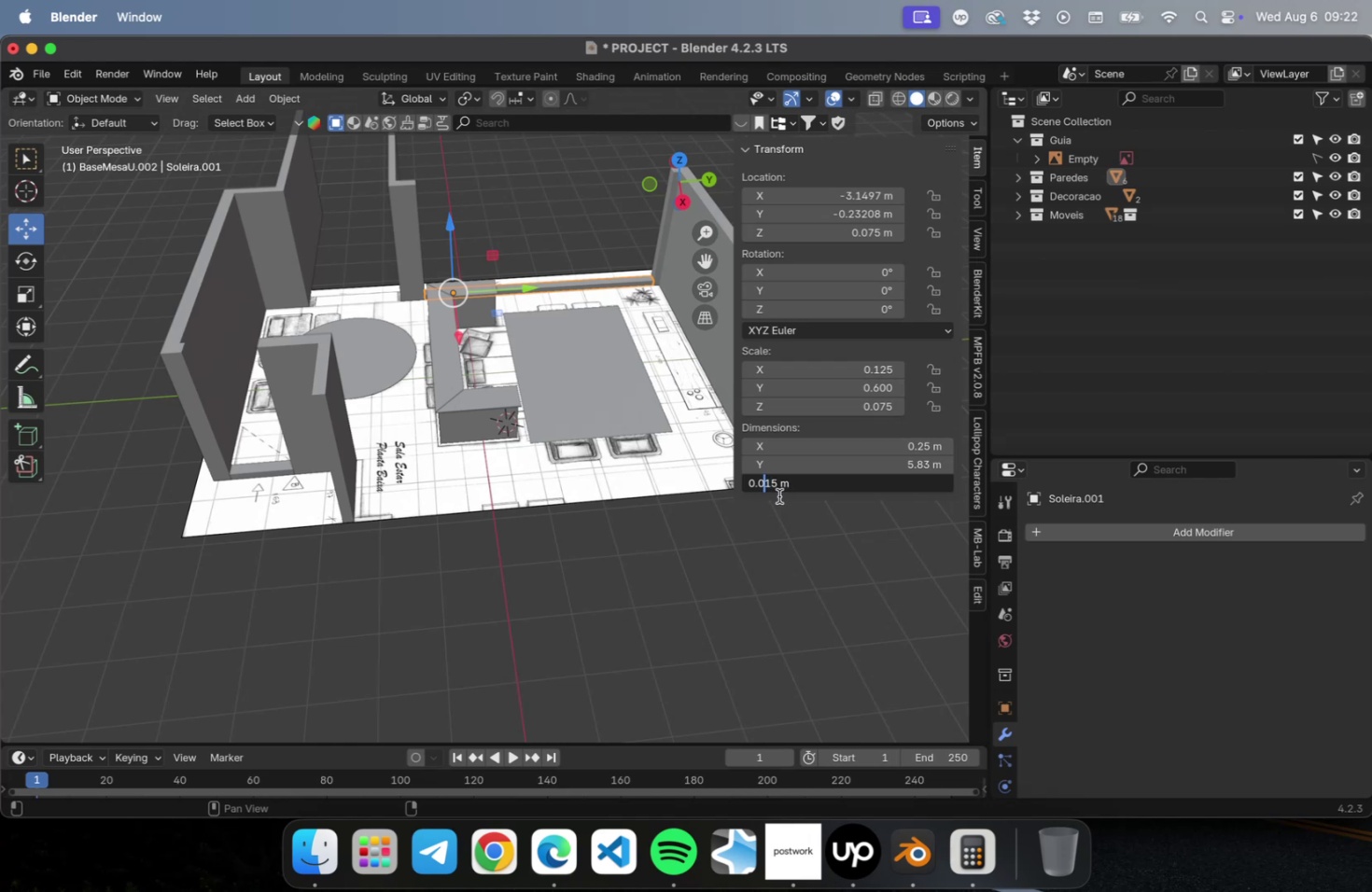 
left_click_drag(start_coordinate=[775, 486], to_coordinate=[764, 488])
 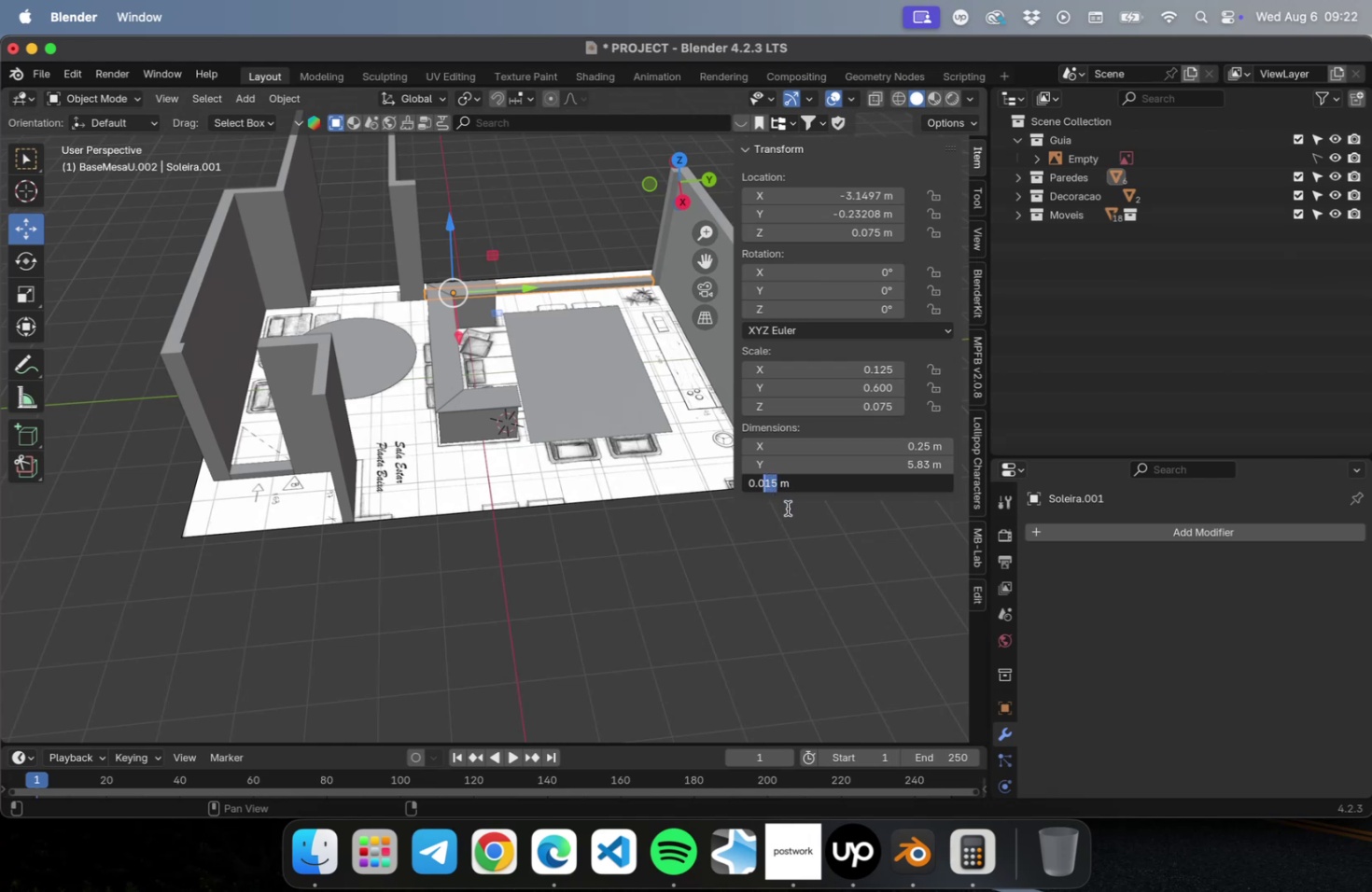 
key(3)
 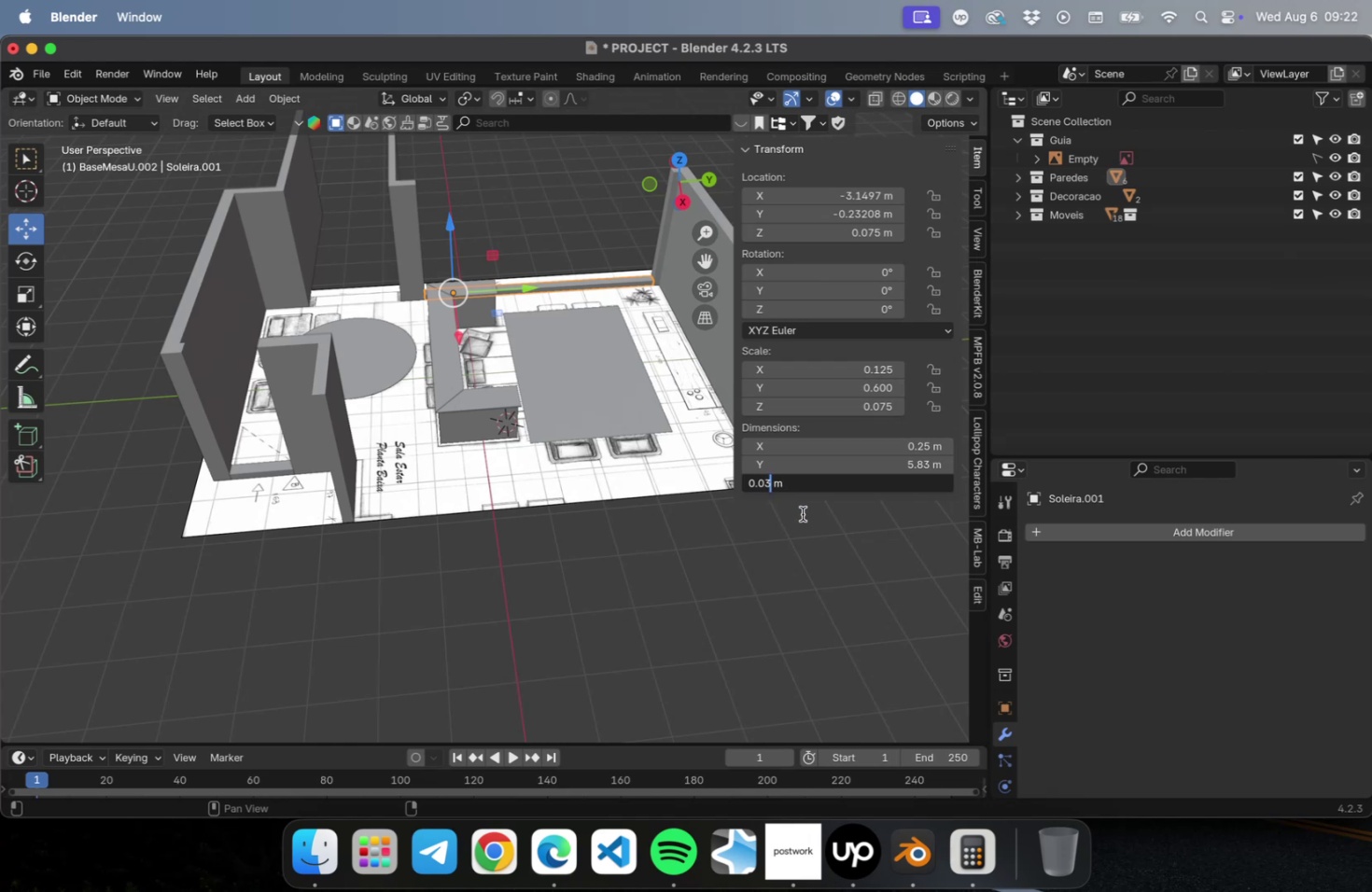 
key(Meta+A)
 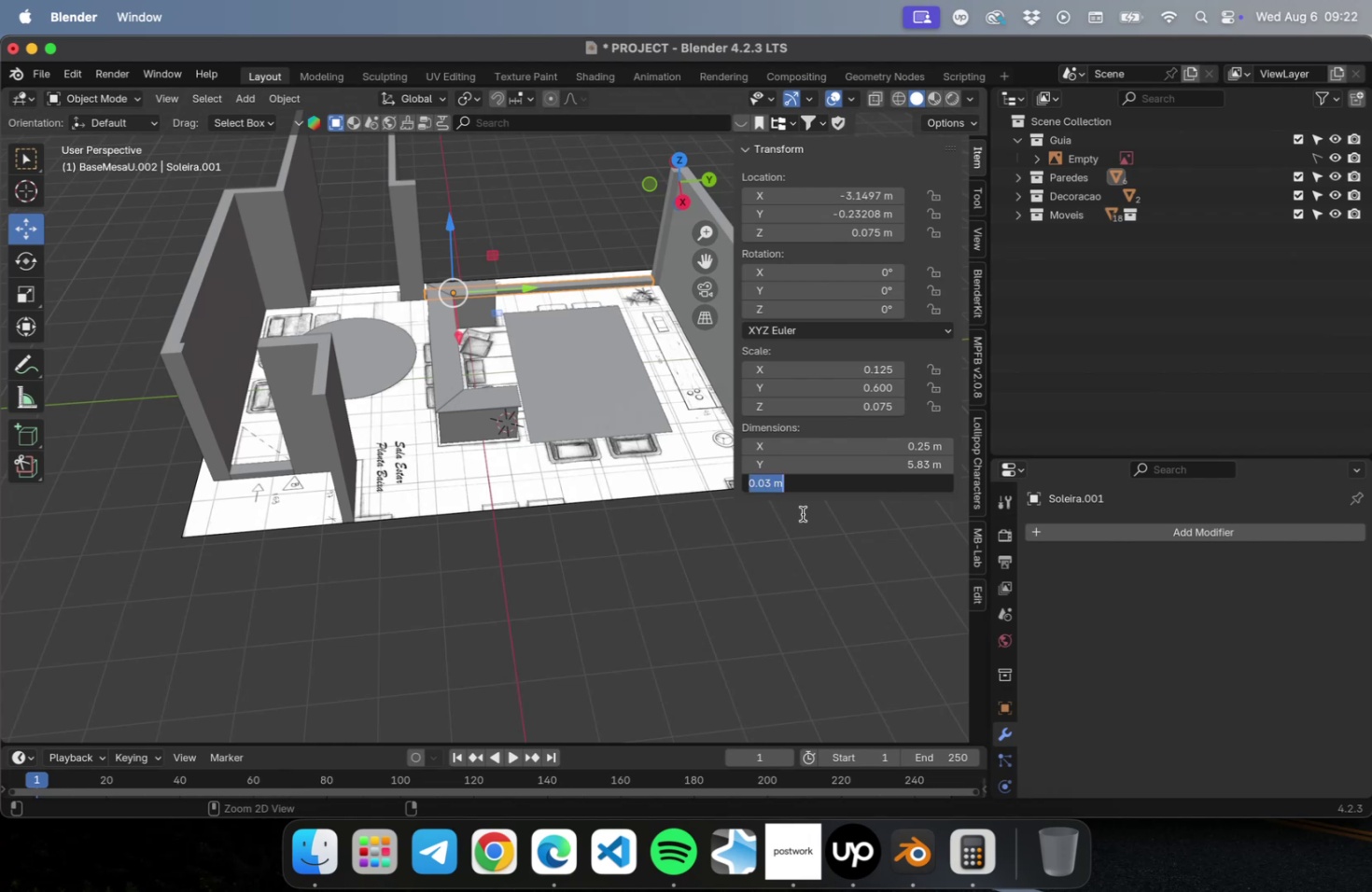 
key(Meta+C)
 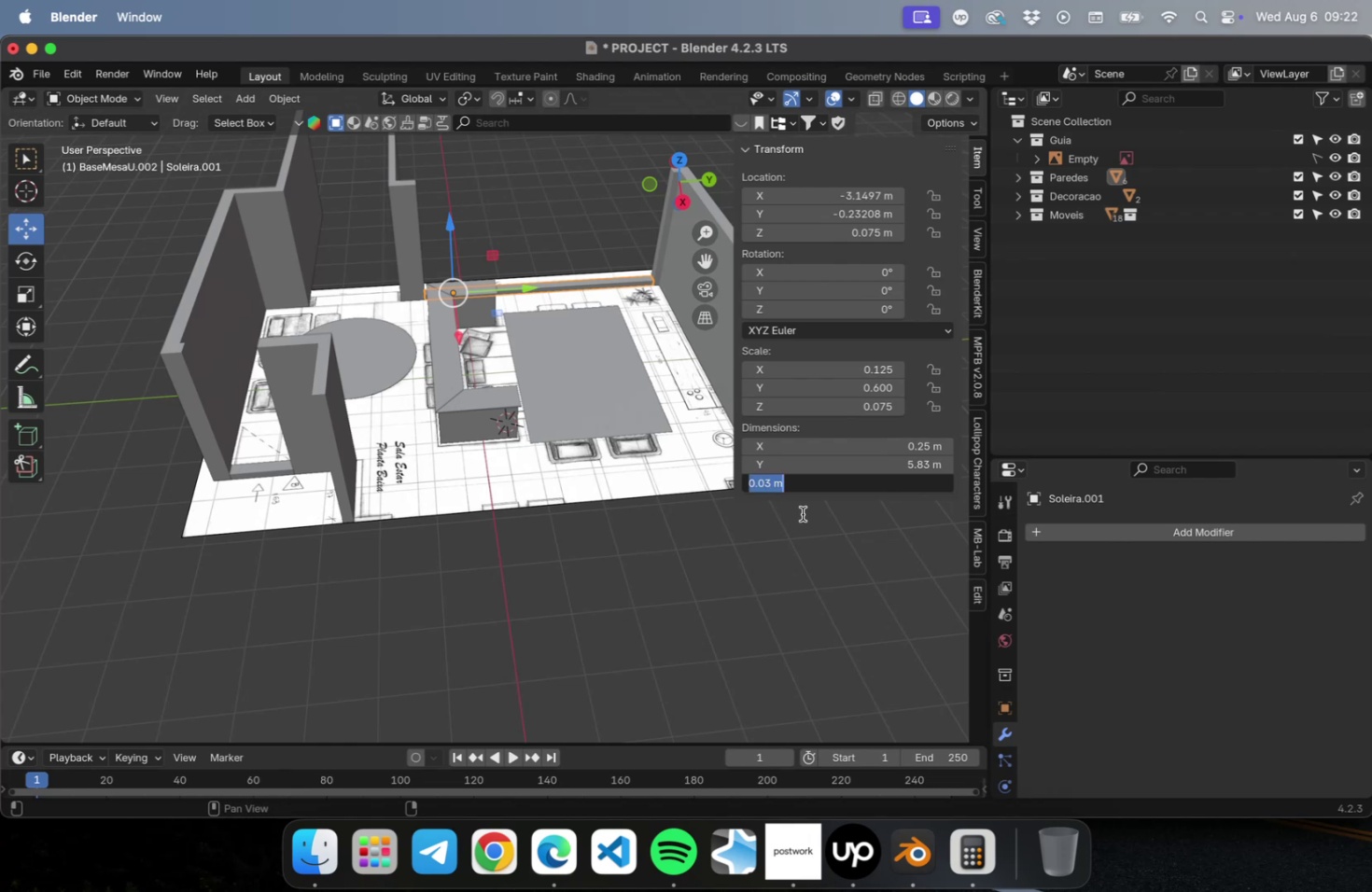 
key(Enter)
 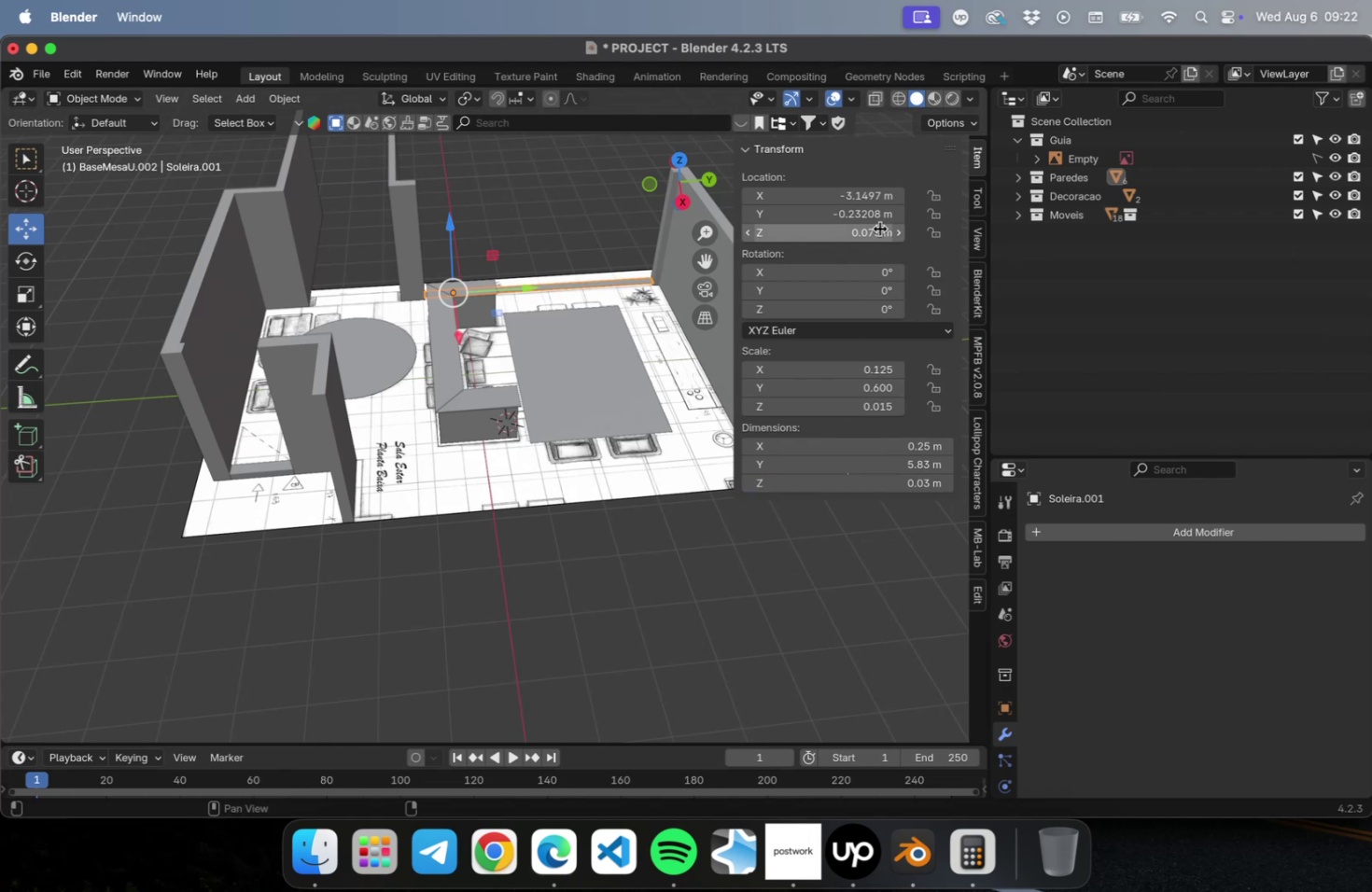 
left_click([875, 236])
 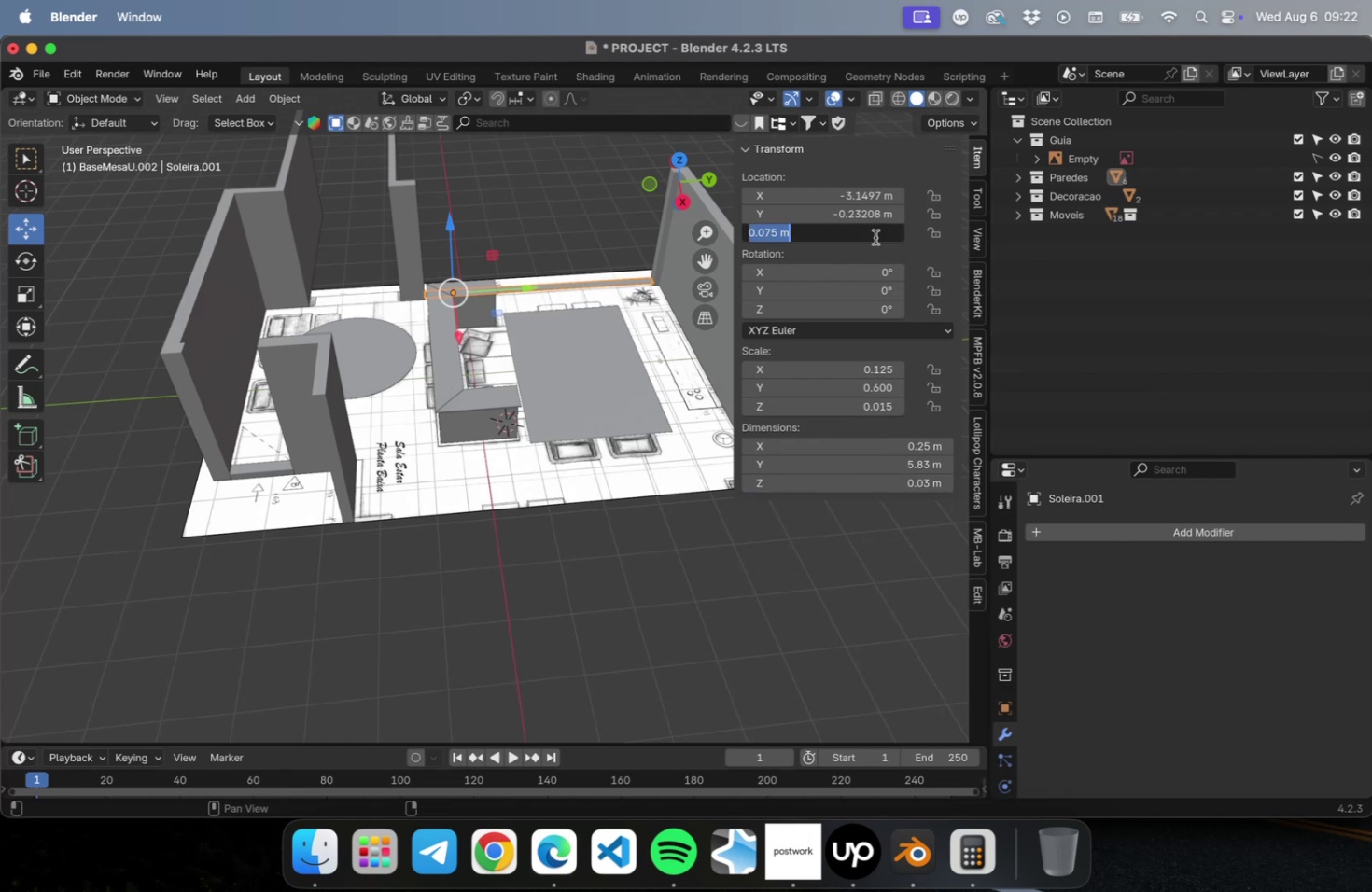 
key(Meta+CommandLeft)
 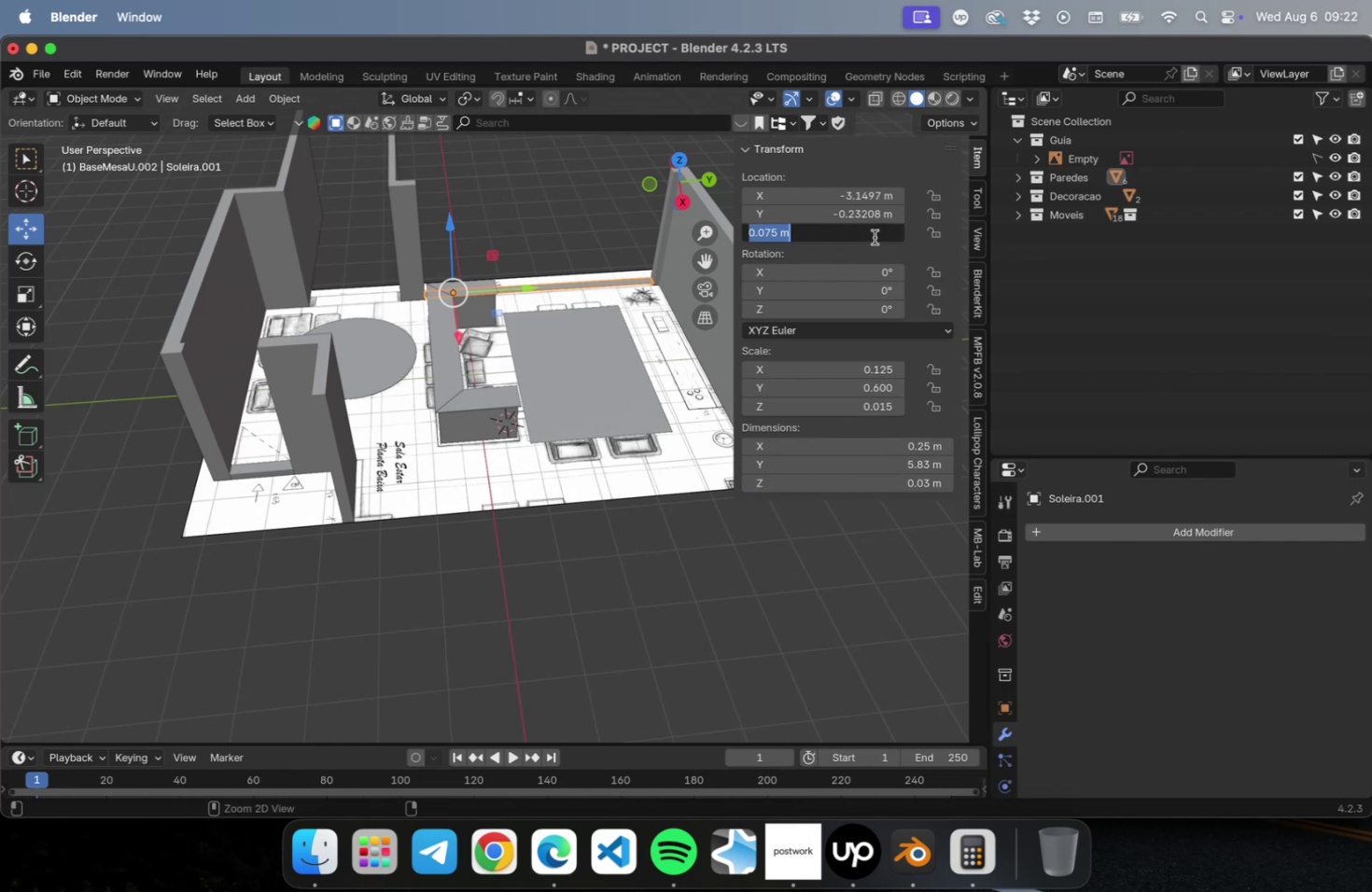 
key(Meta+V)
 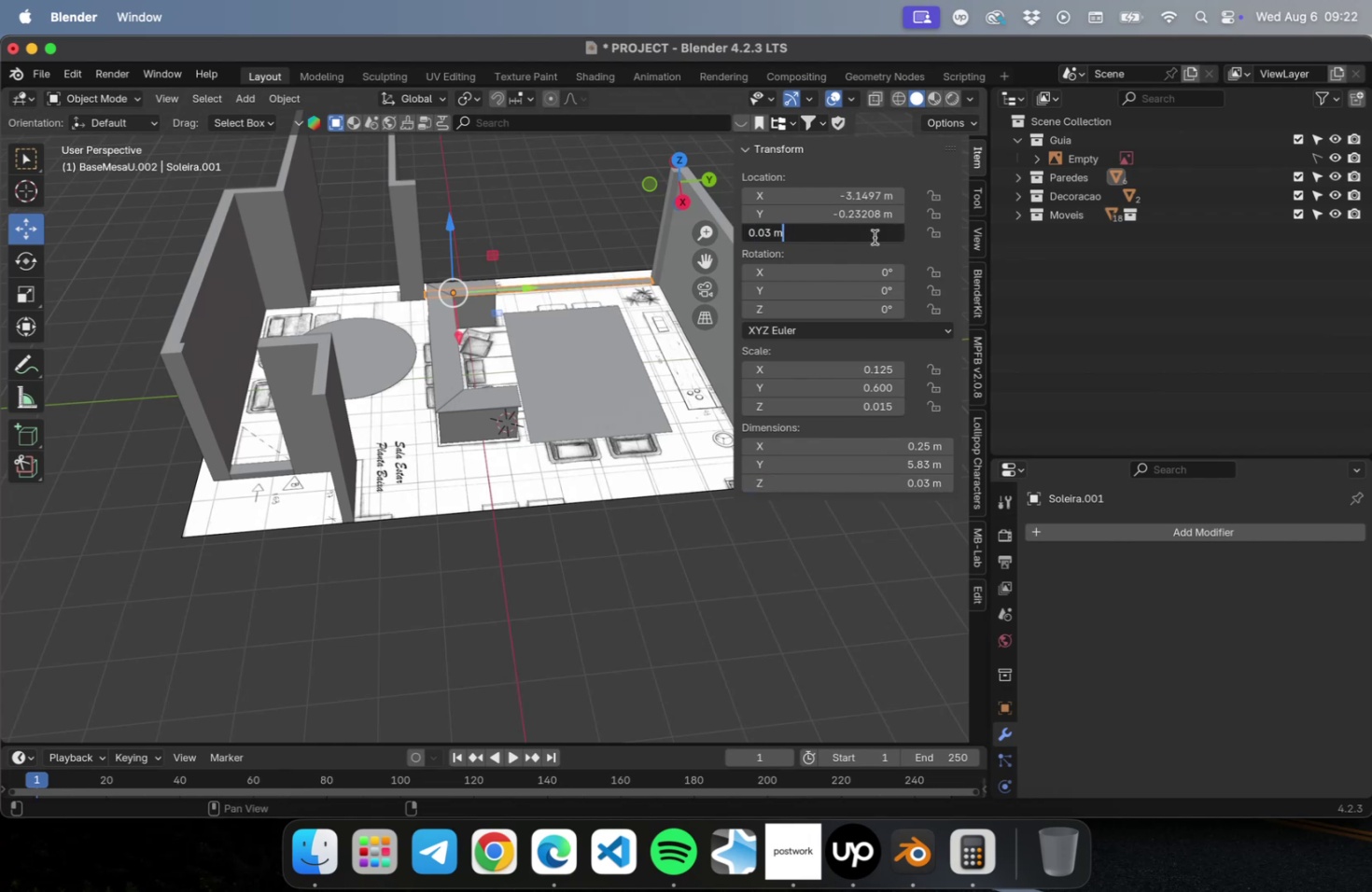 
key(Slash)
 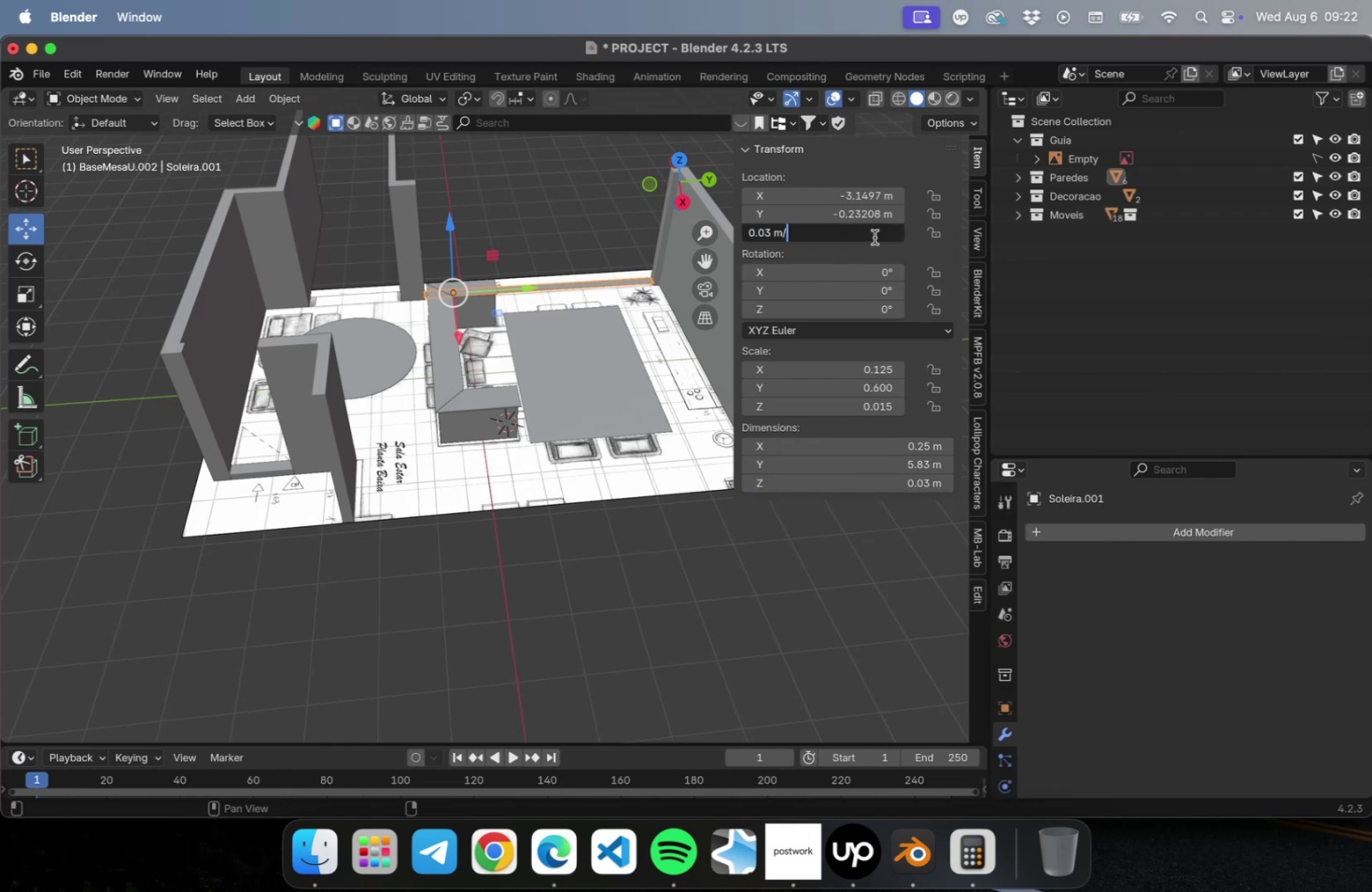 
key(2)
 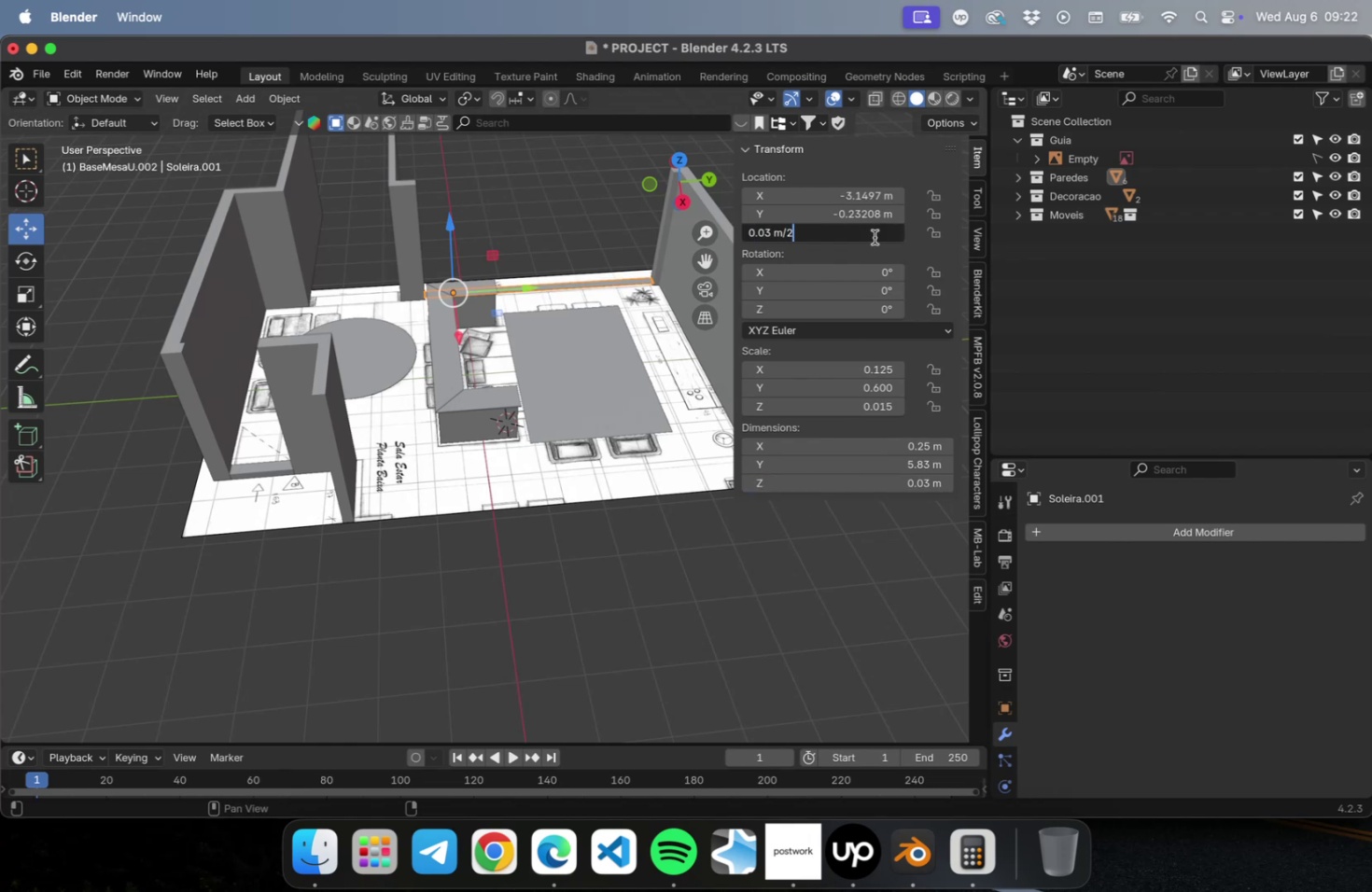 
key(Enter)
 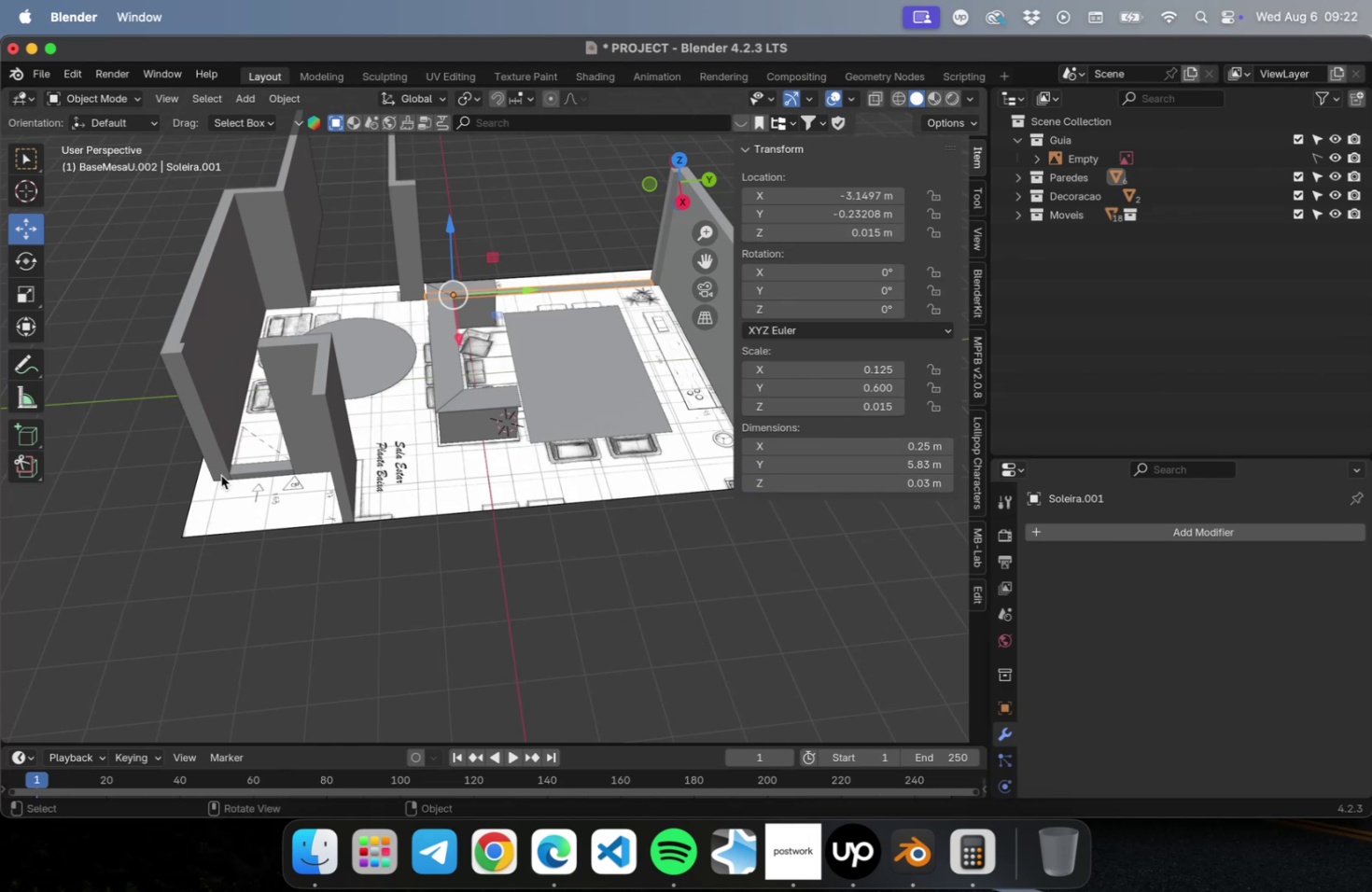 
left_click([237, 470])
 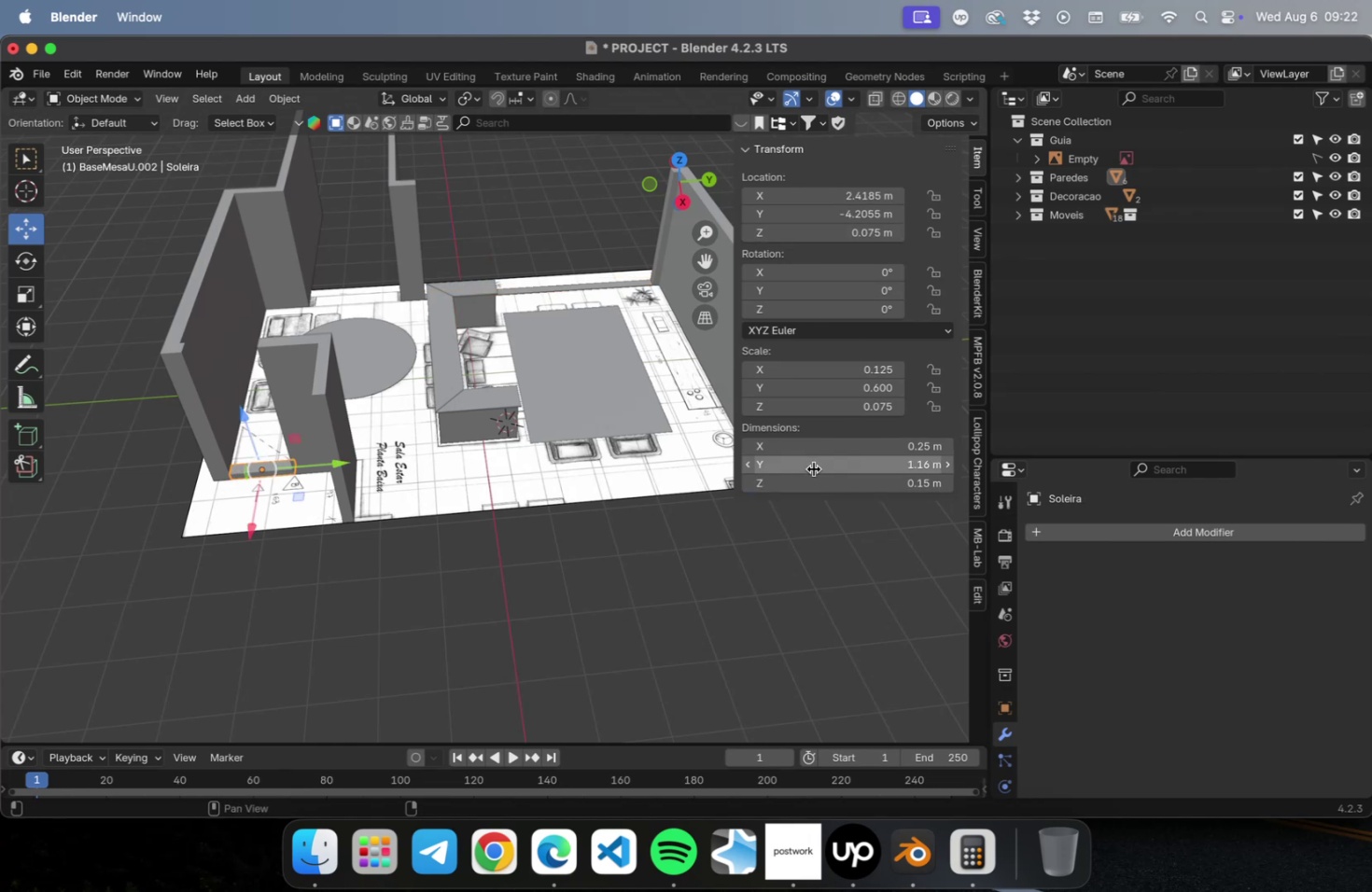 
left_click([809, 479])
 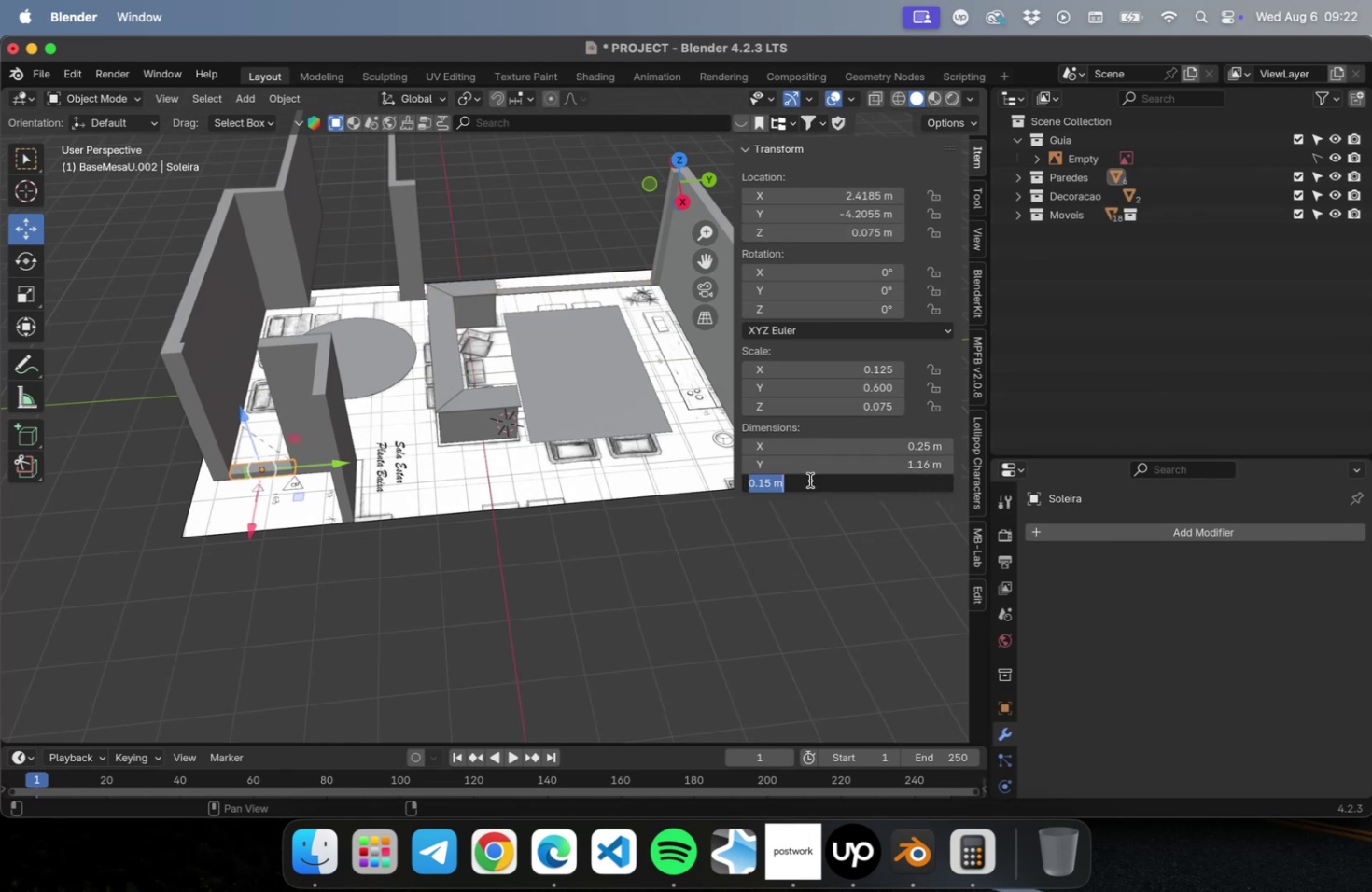 
key(Meta+CommandLeft)
 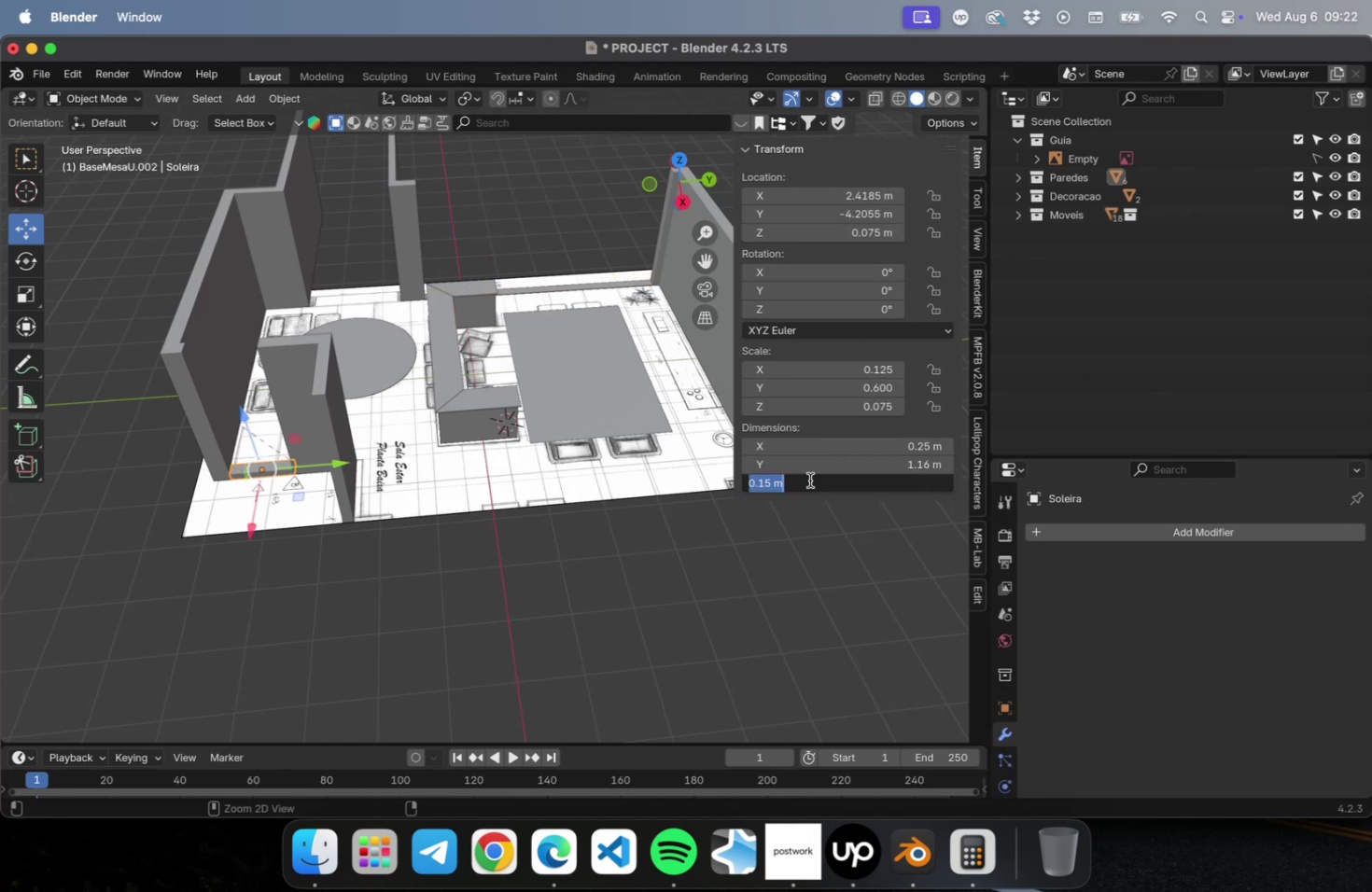 
key(Meta+V)
 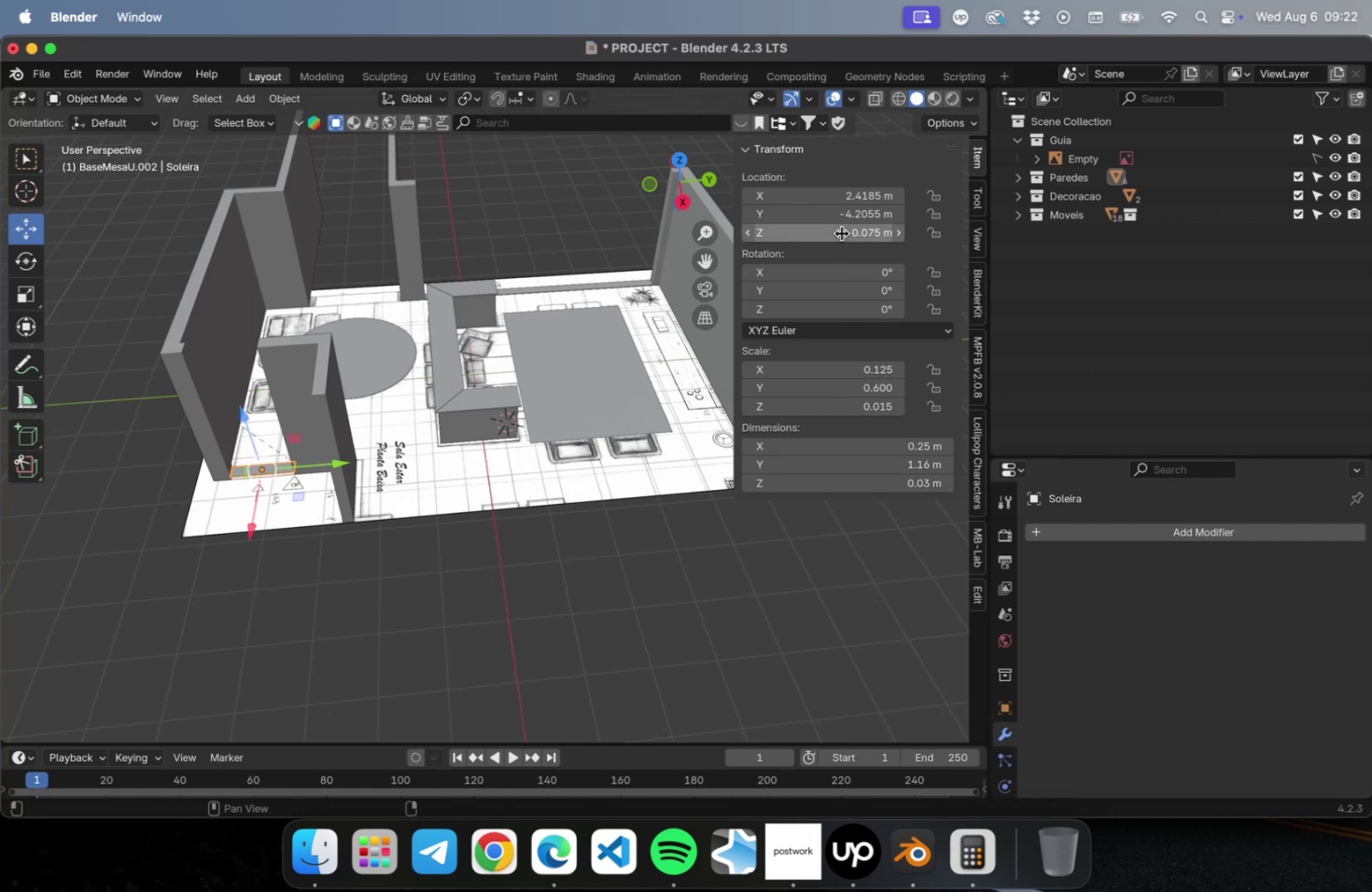 
double_click([841, 233])
 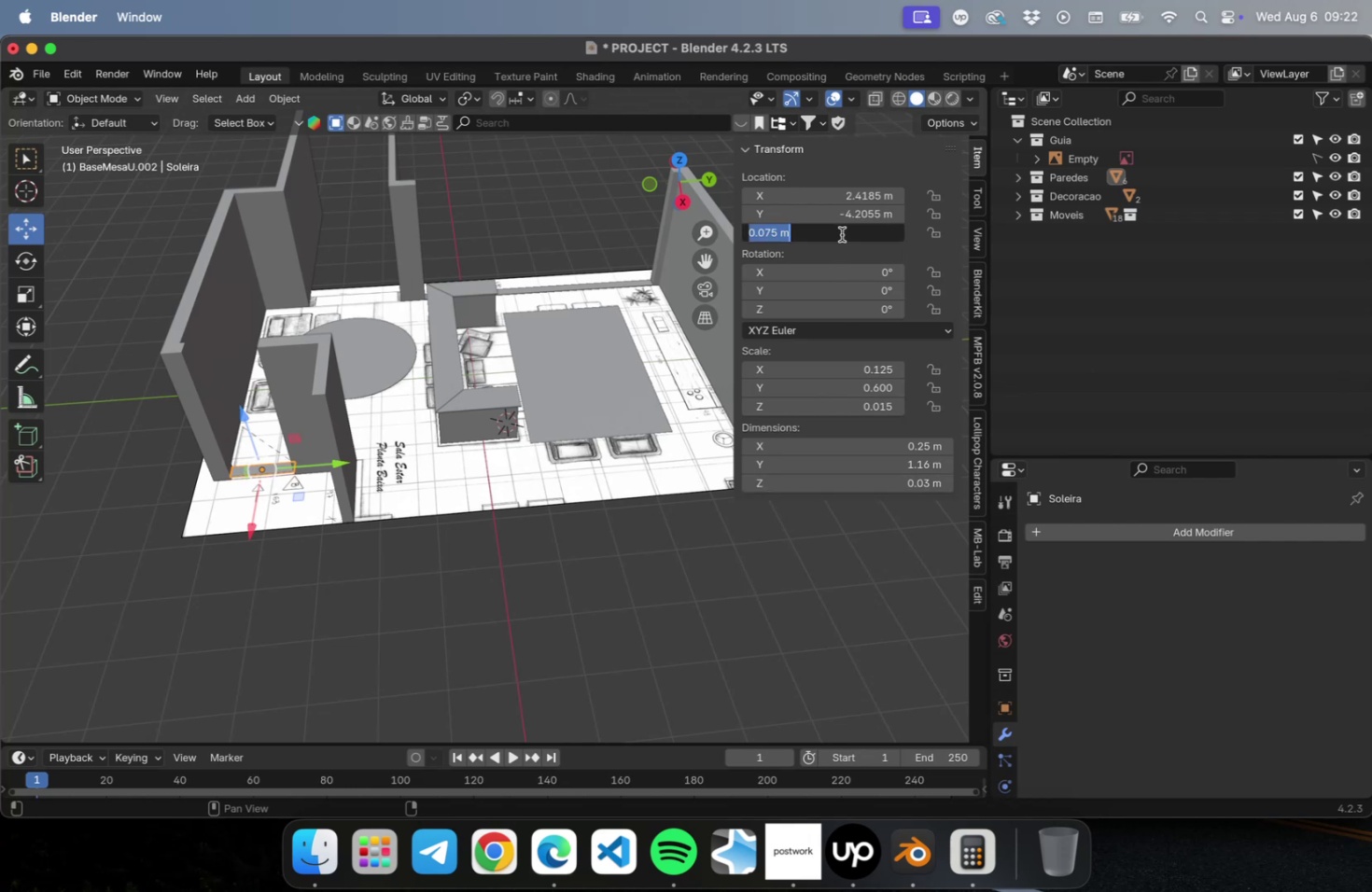 
key(Meta+V)
 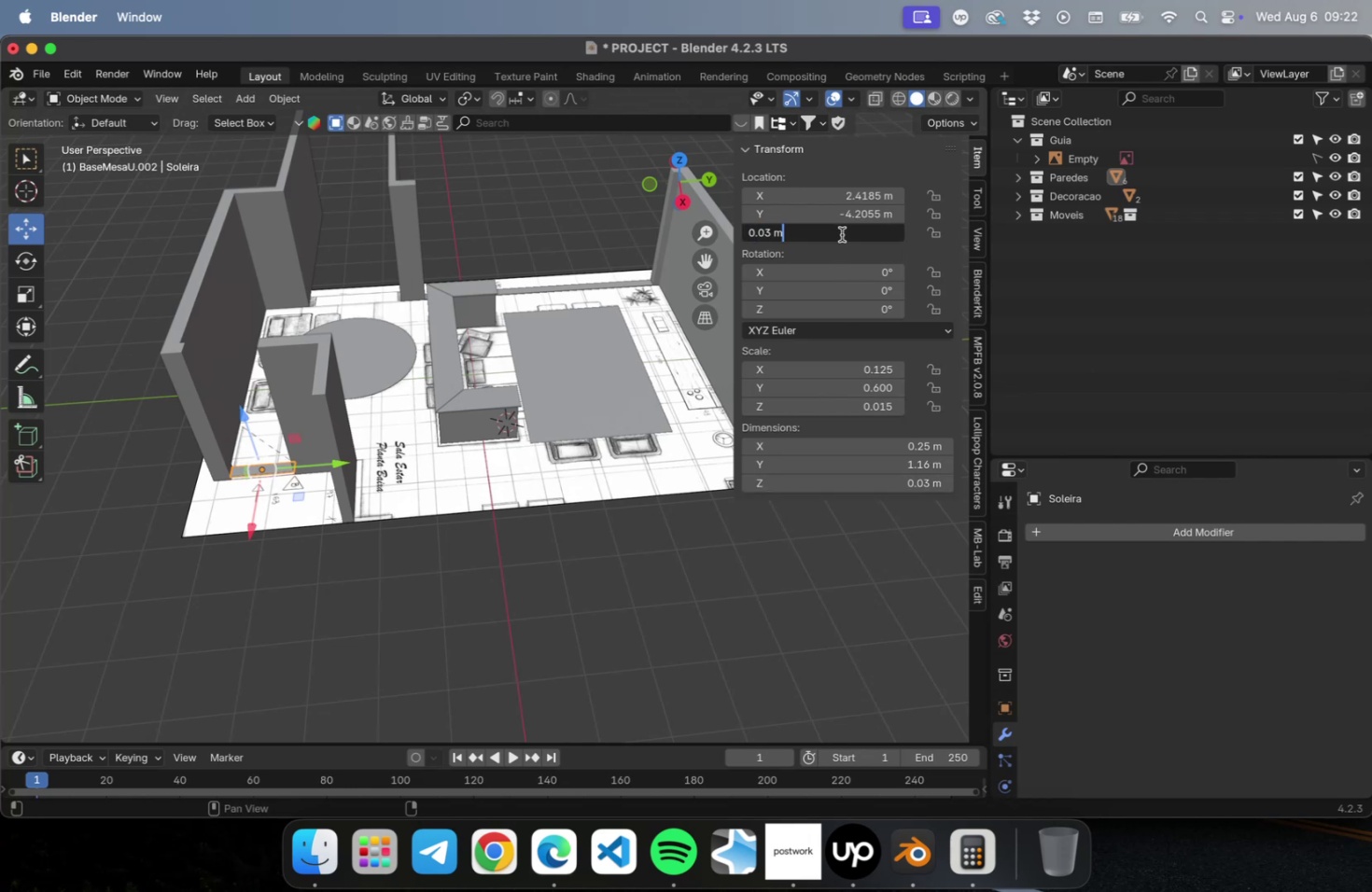 
key(Slash)
 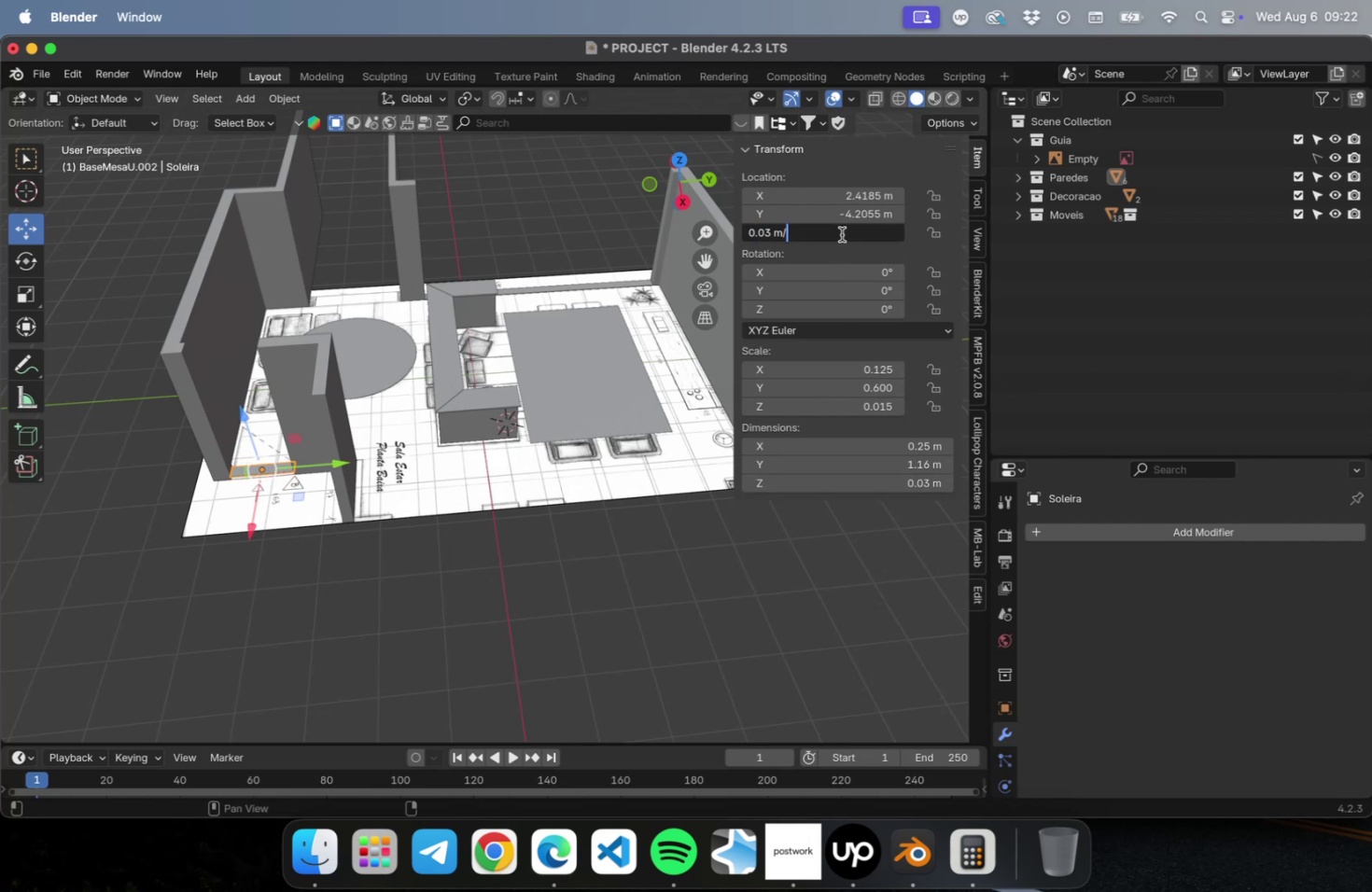 
key(2)
 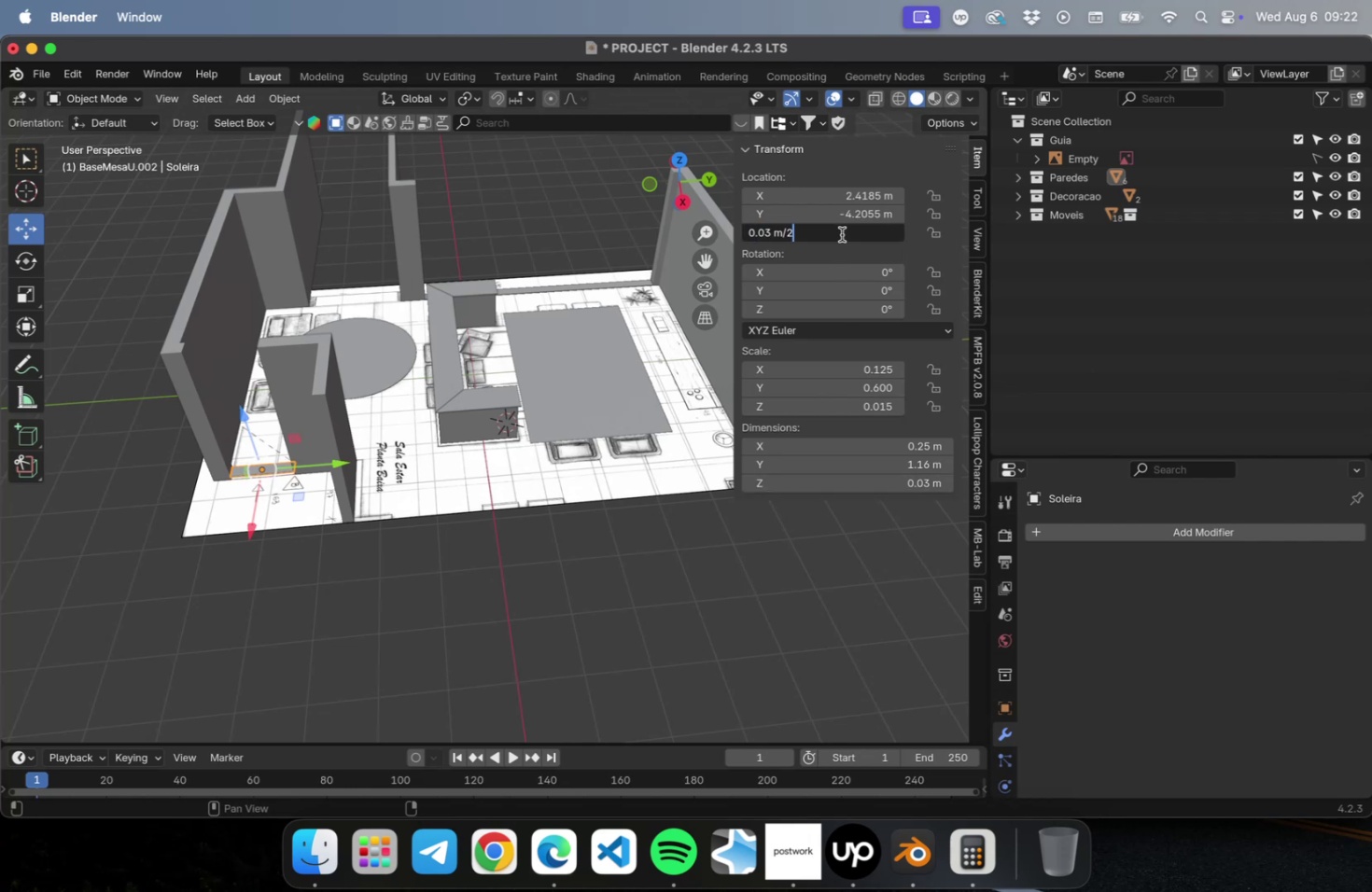 
key(Enter)
 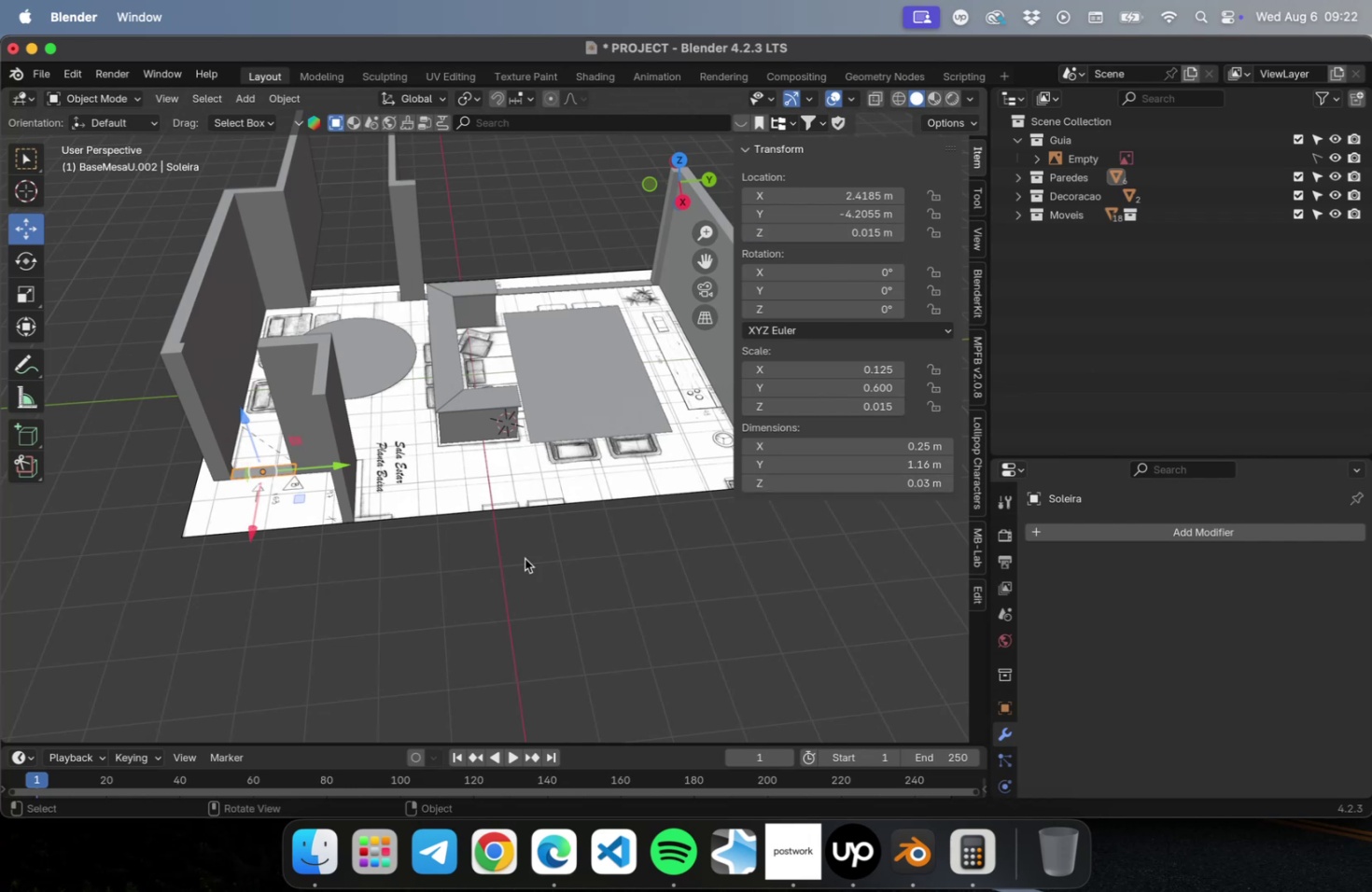 
key(Meta+S)
 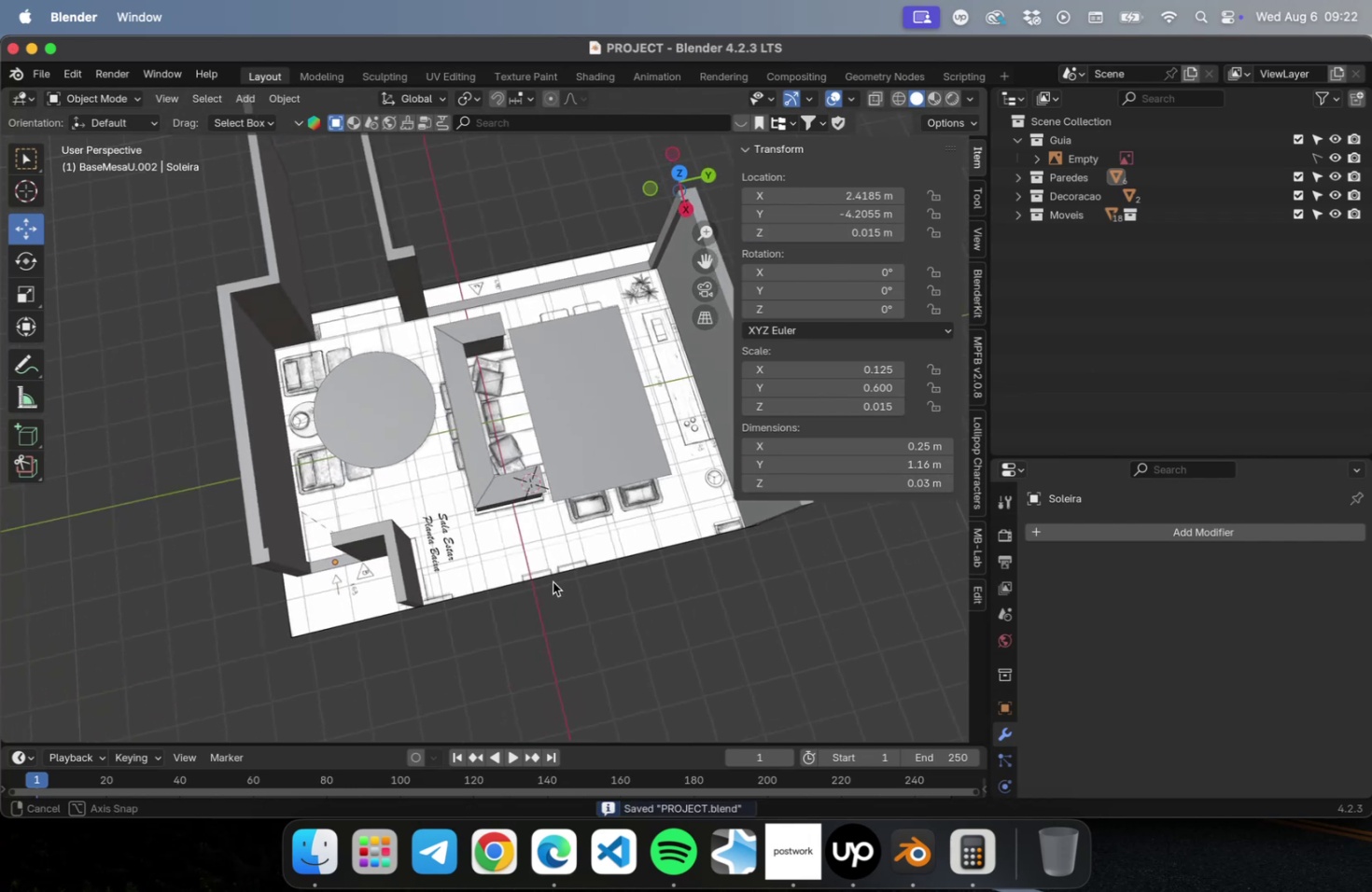 
hold_key(key=ShiftLeft, duration=0.49)
 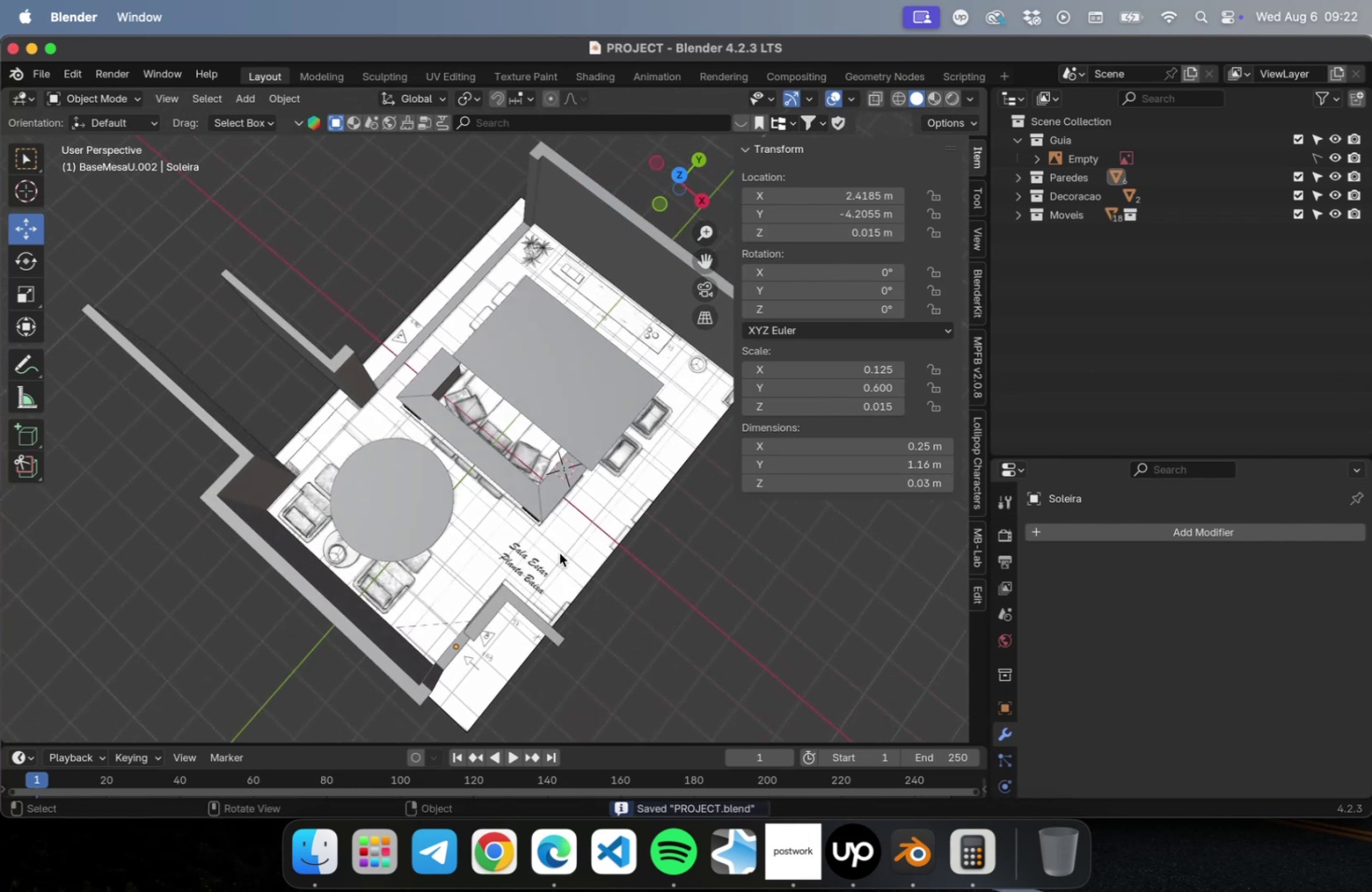 
hold_key(key=ShiftLeft, duration=0.49)
 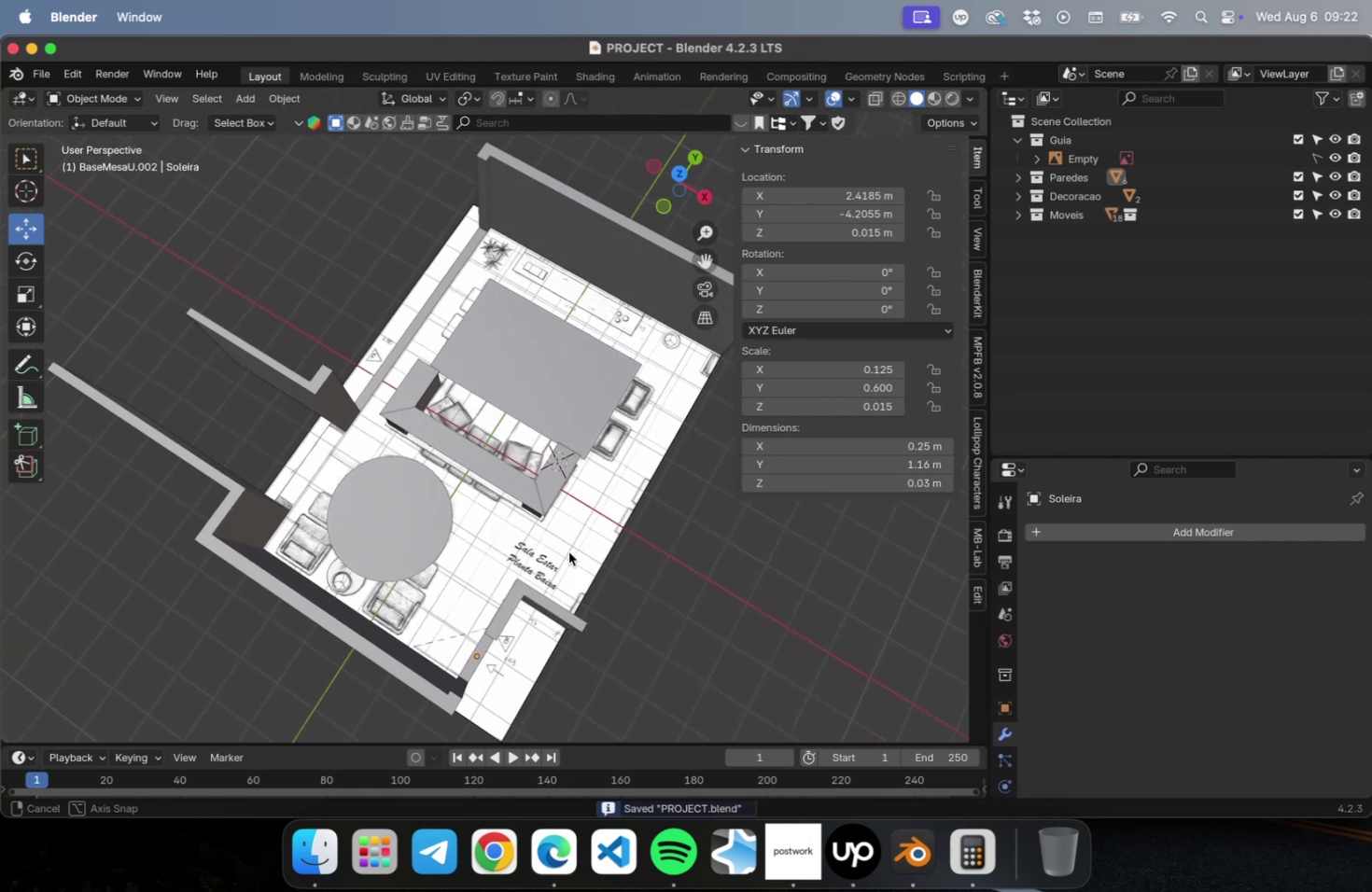 
hold_key(key=ShiftLeft, duration=0.42)
 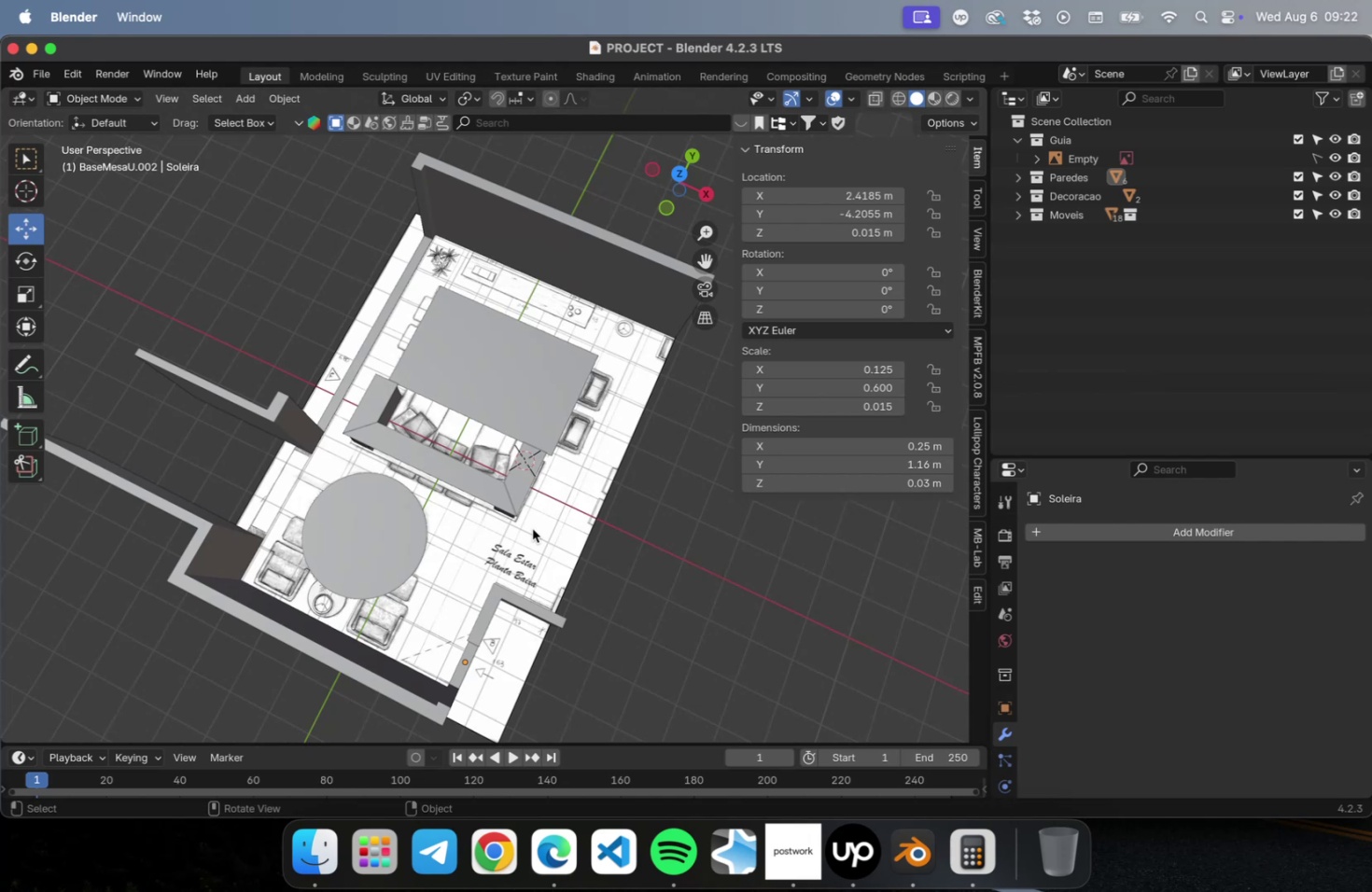 
key(NumLock)
 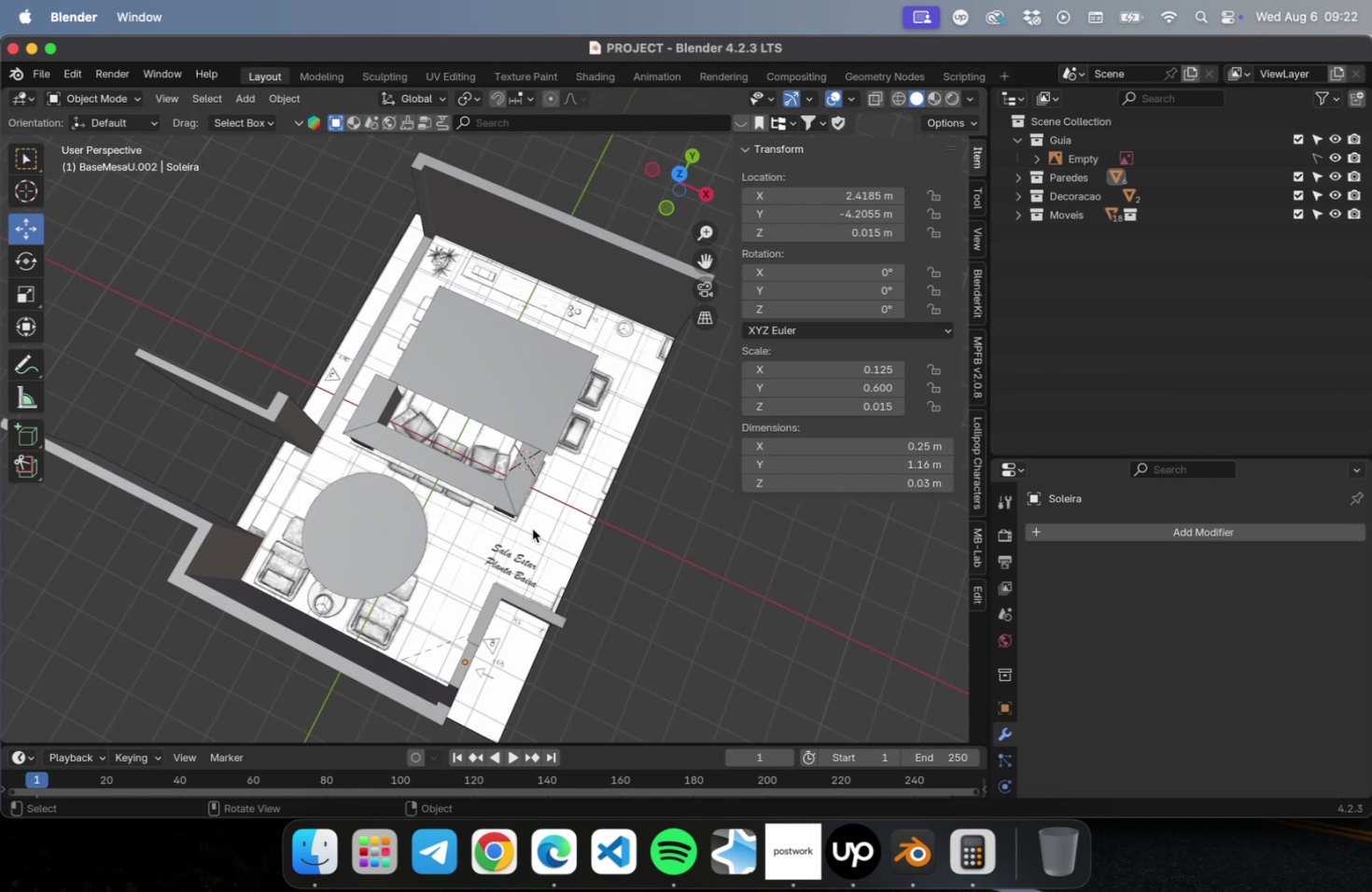 
key(Numpad7)
 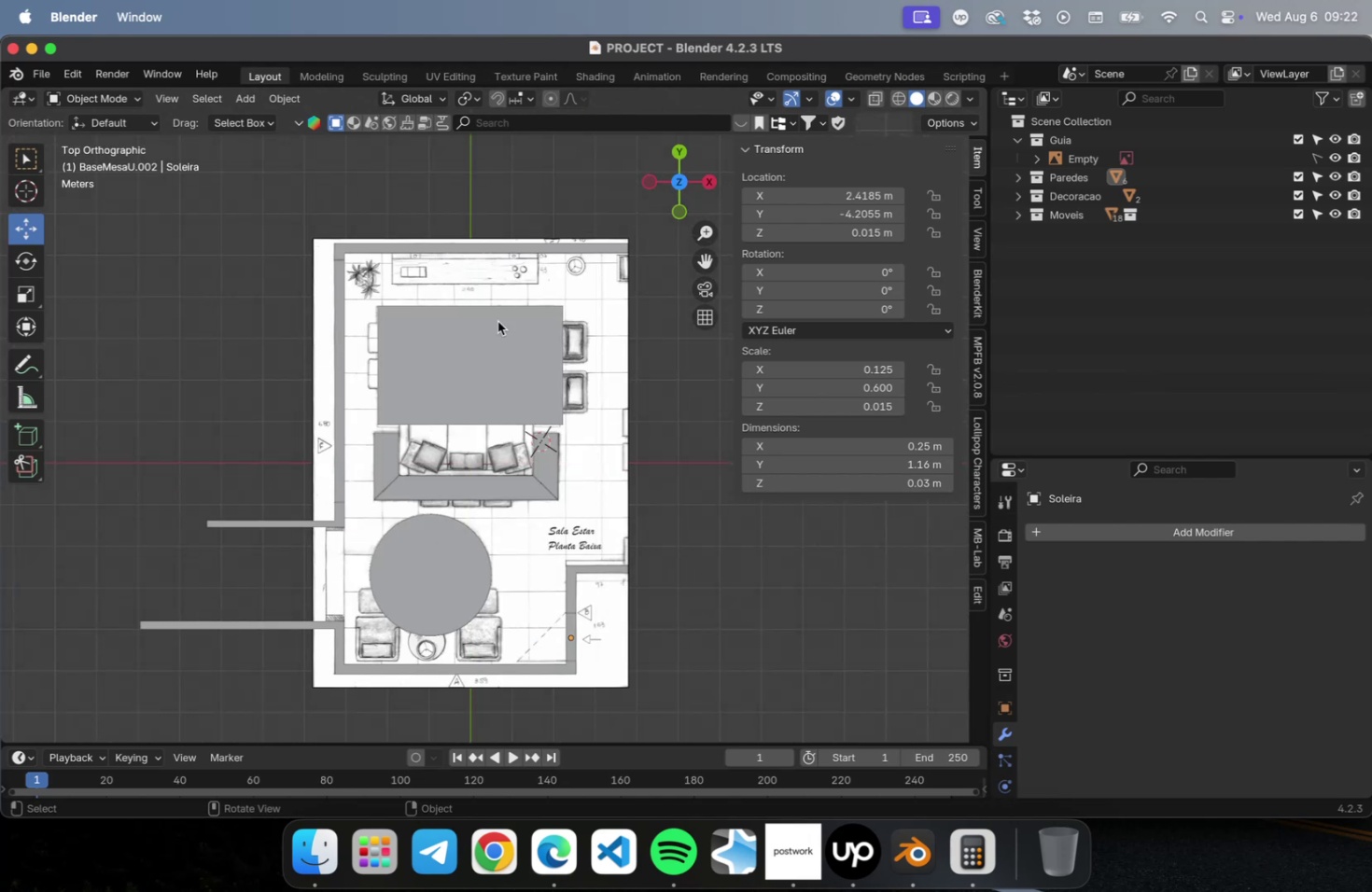 
key(Meta+CommandLeft)
 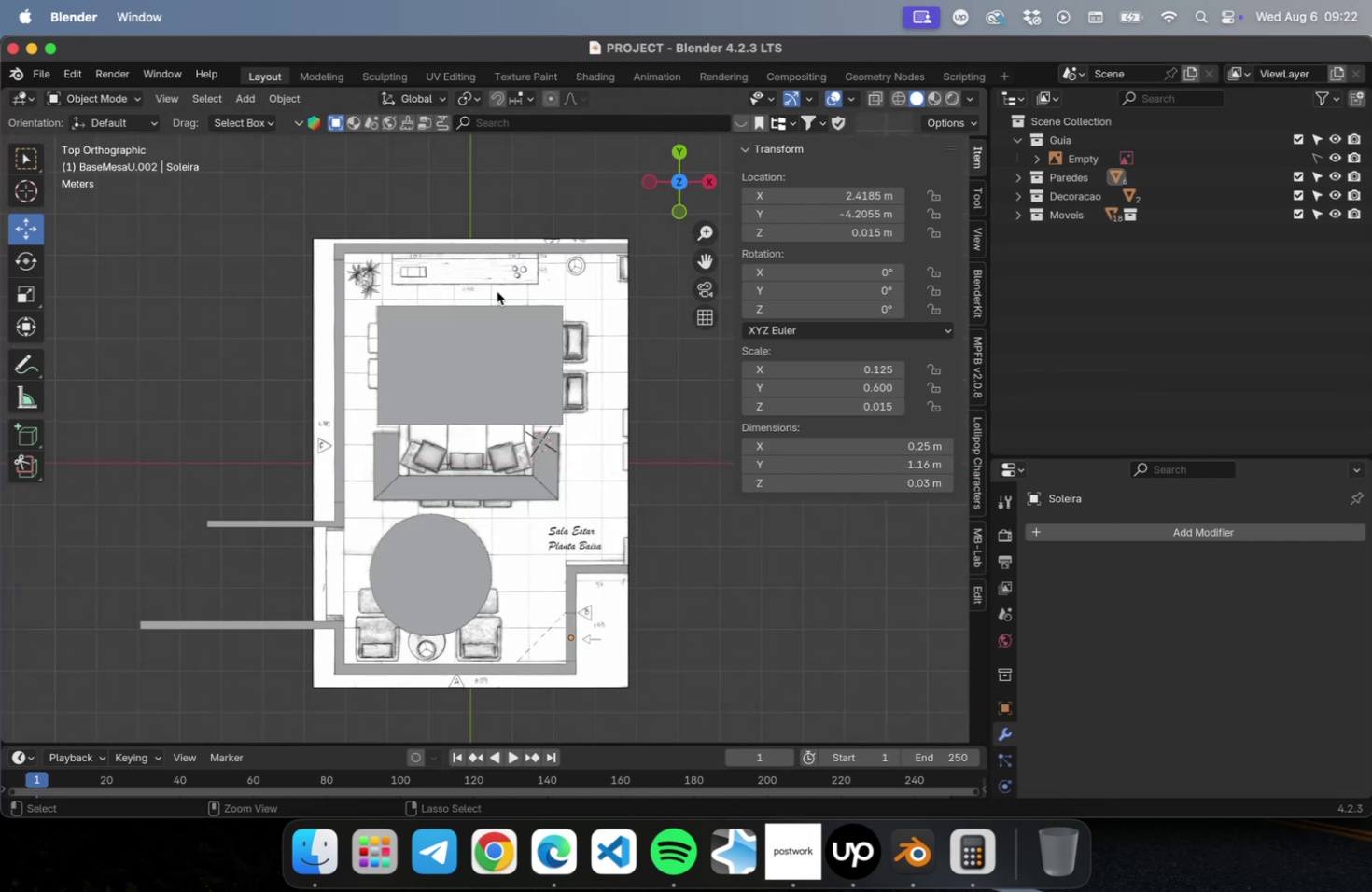 
key(Meta+S)
 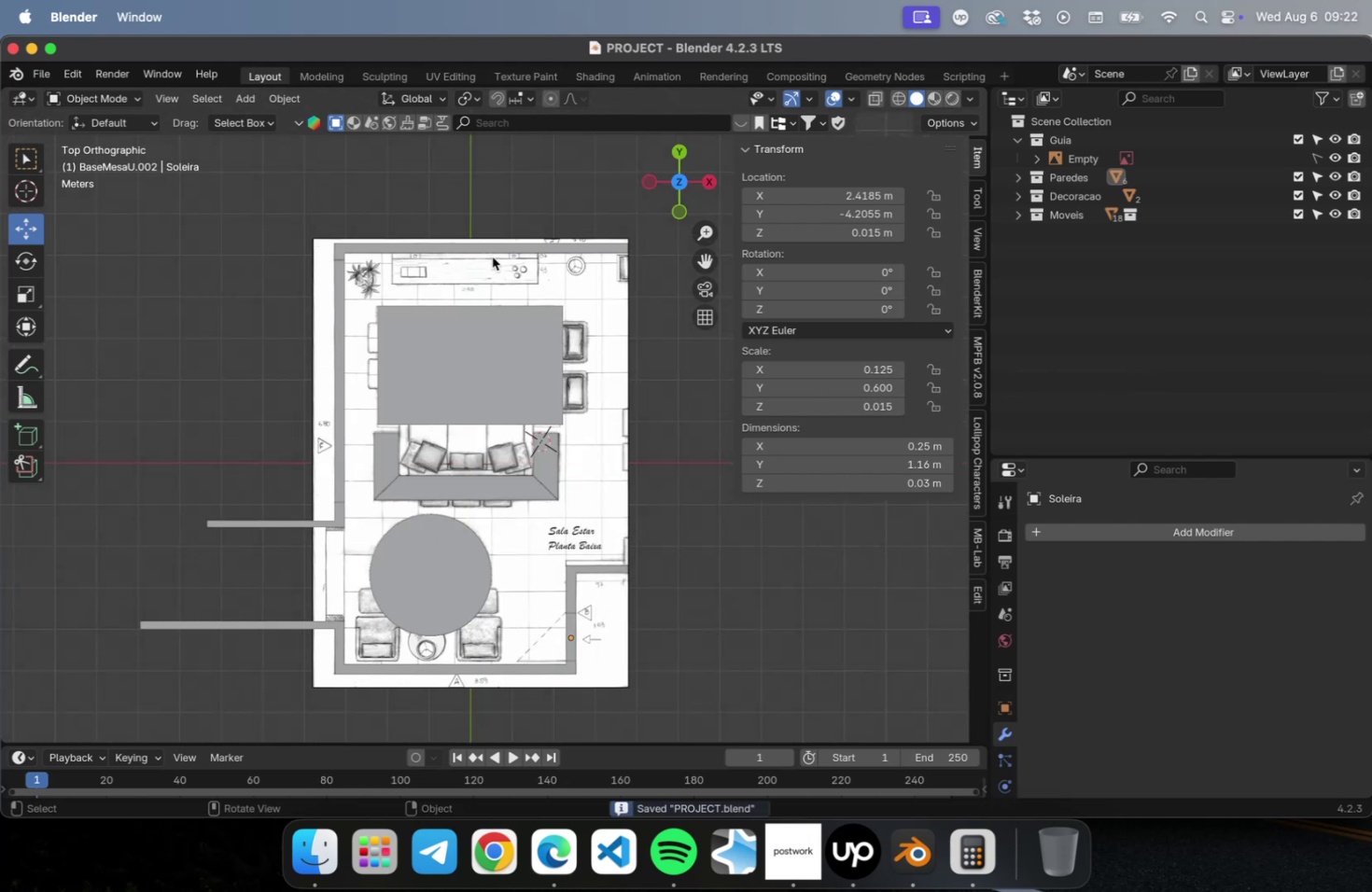 
scroll: coordinate [491, 230], scroll_direction: up, amount: 15.0
 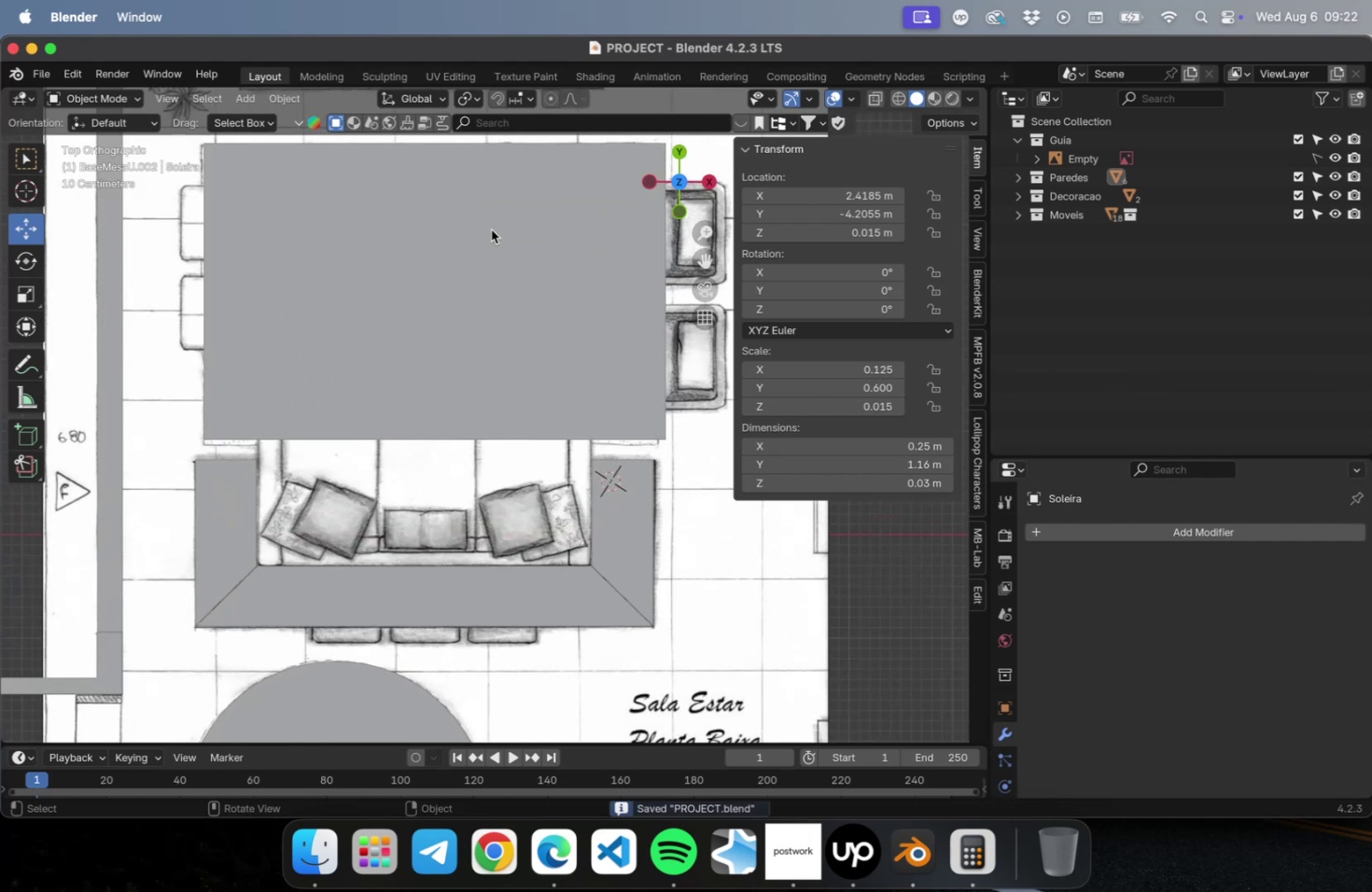 
hold_key(key=ShiftLeft, duration=0.45)
 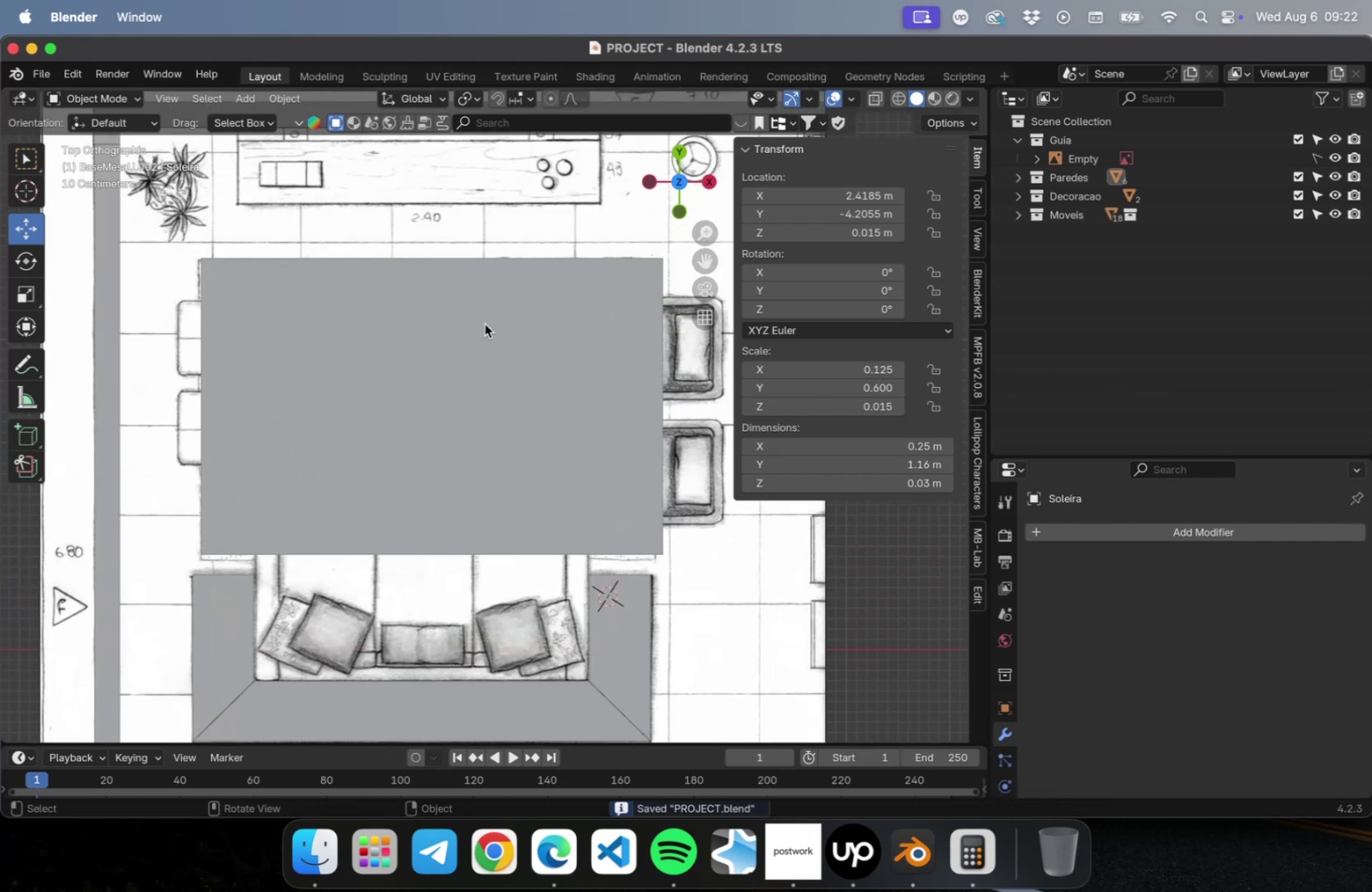 
hold_key(key=ShiftLeft, duration=0.51)
 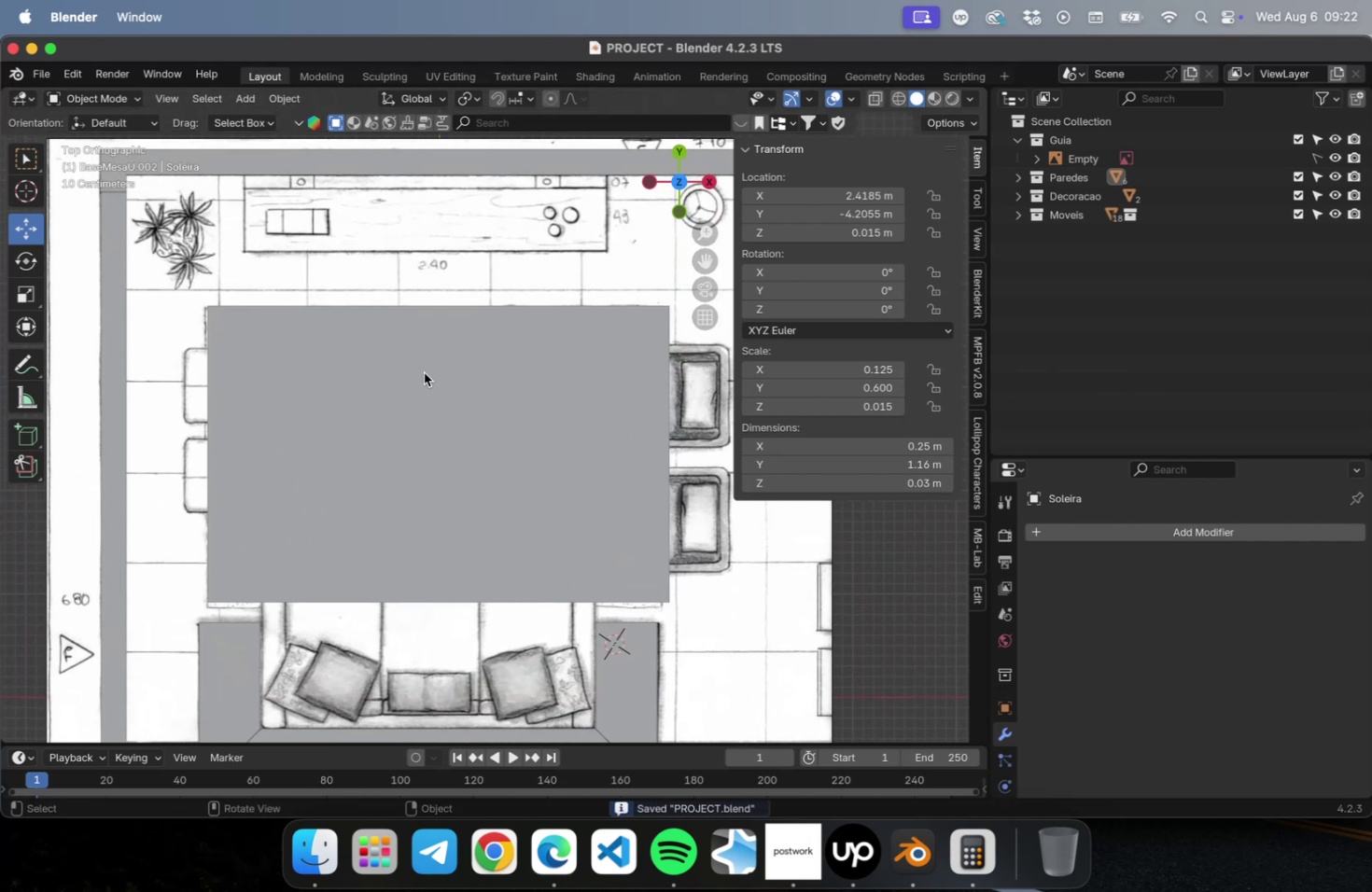 
scroll: coordinate [428, 351], scroll_direction: up, amount: 1.0
 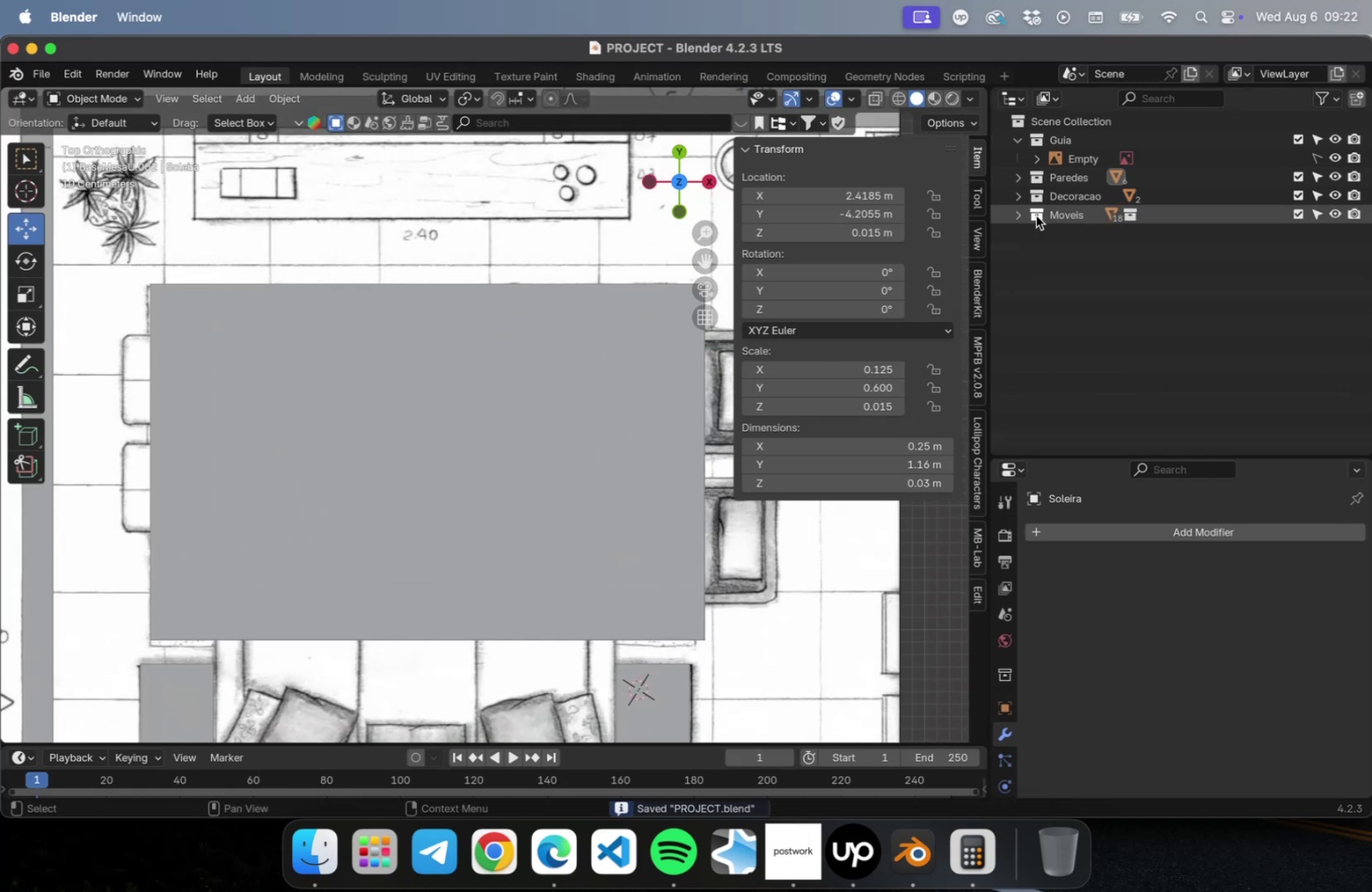 
left_click([1045, 212])
 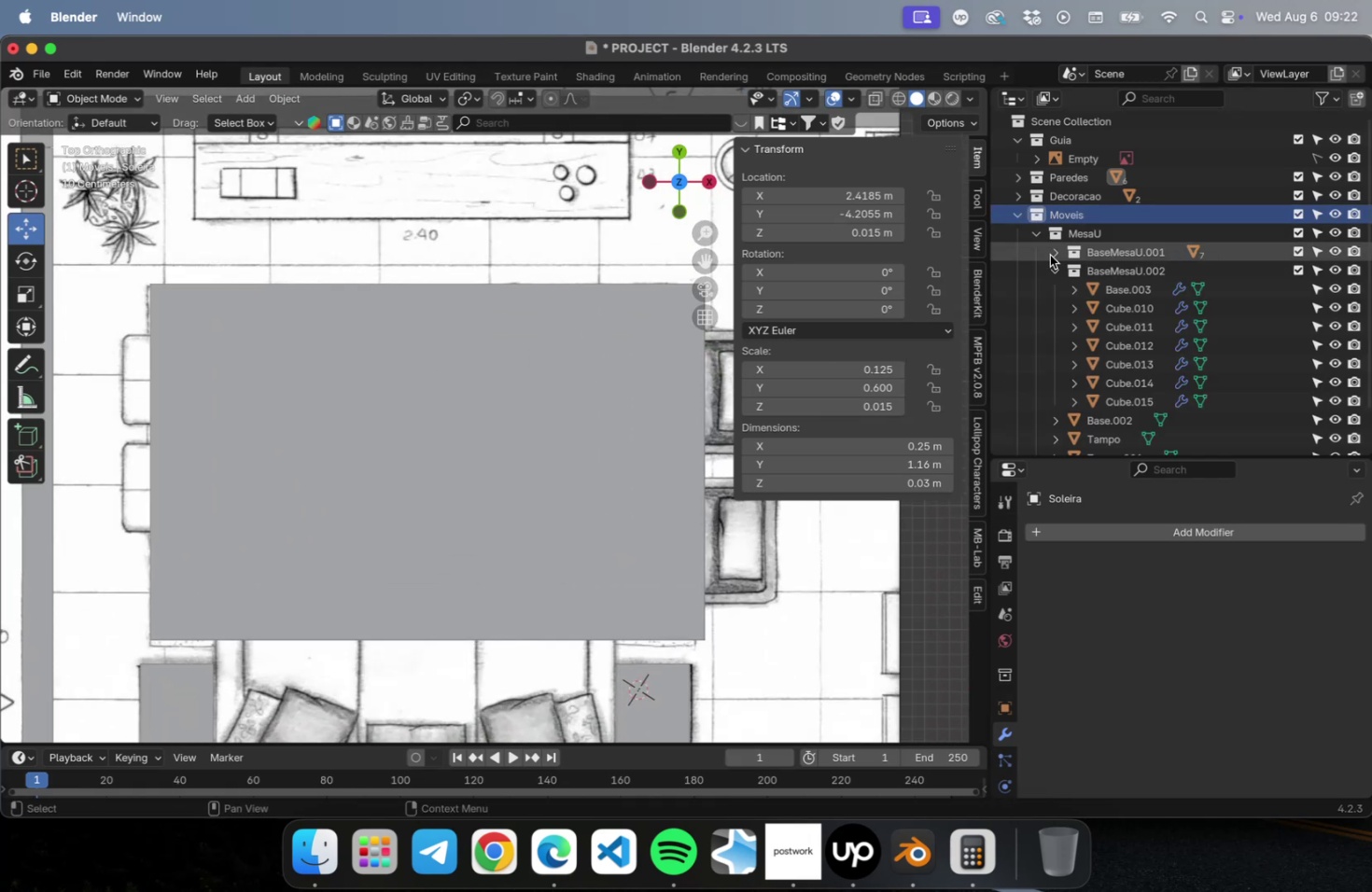 
left_click([1031, 230])
 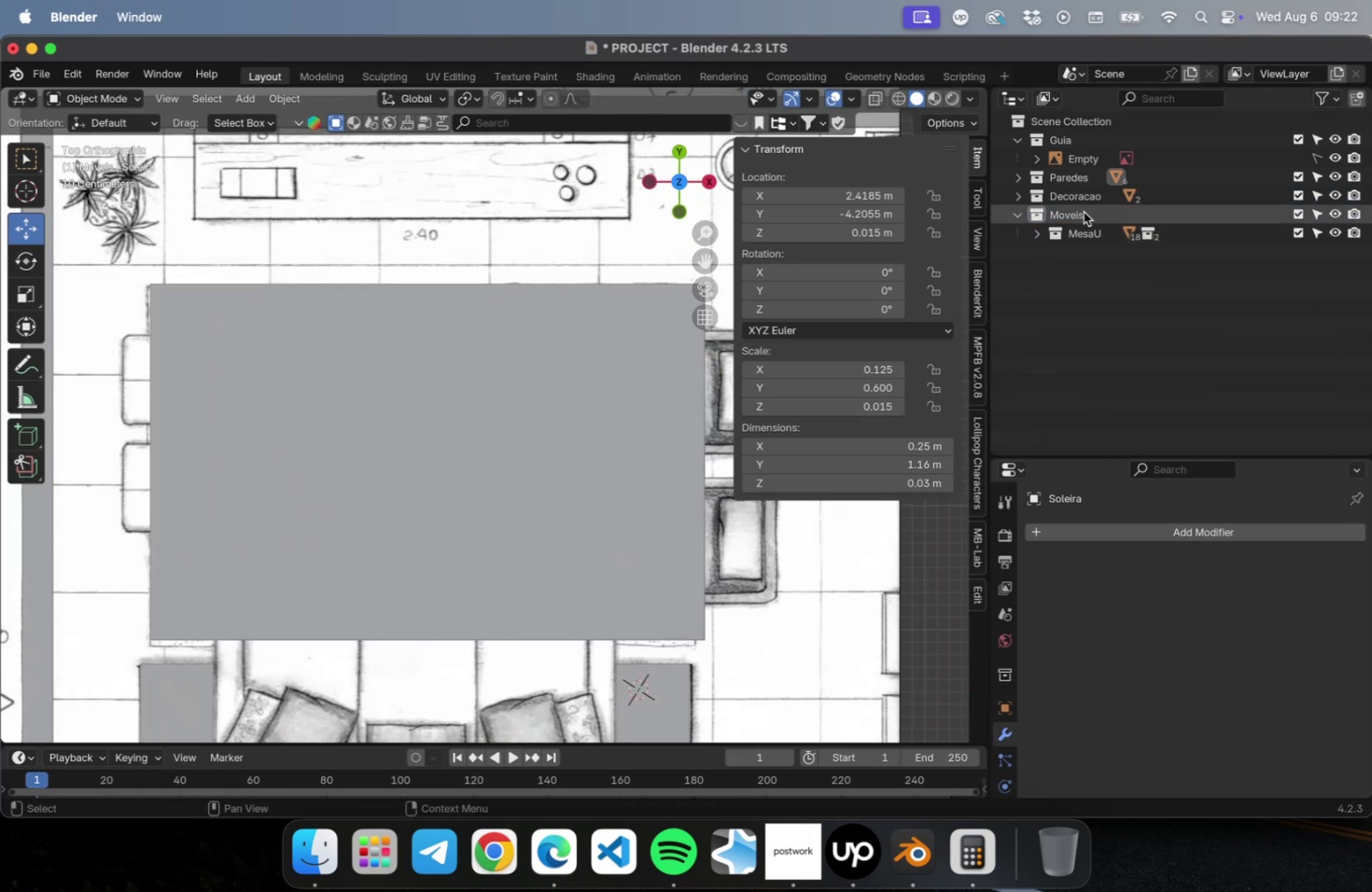 
hold_key(key=ShiftLeft, duration=0.47)
 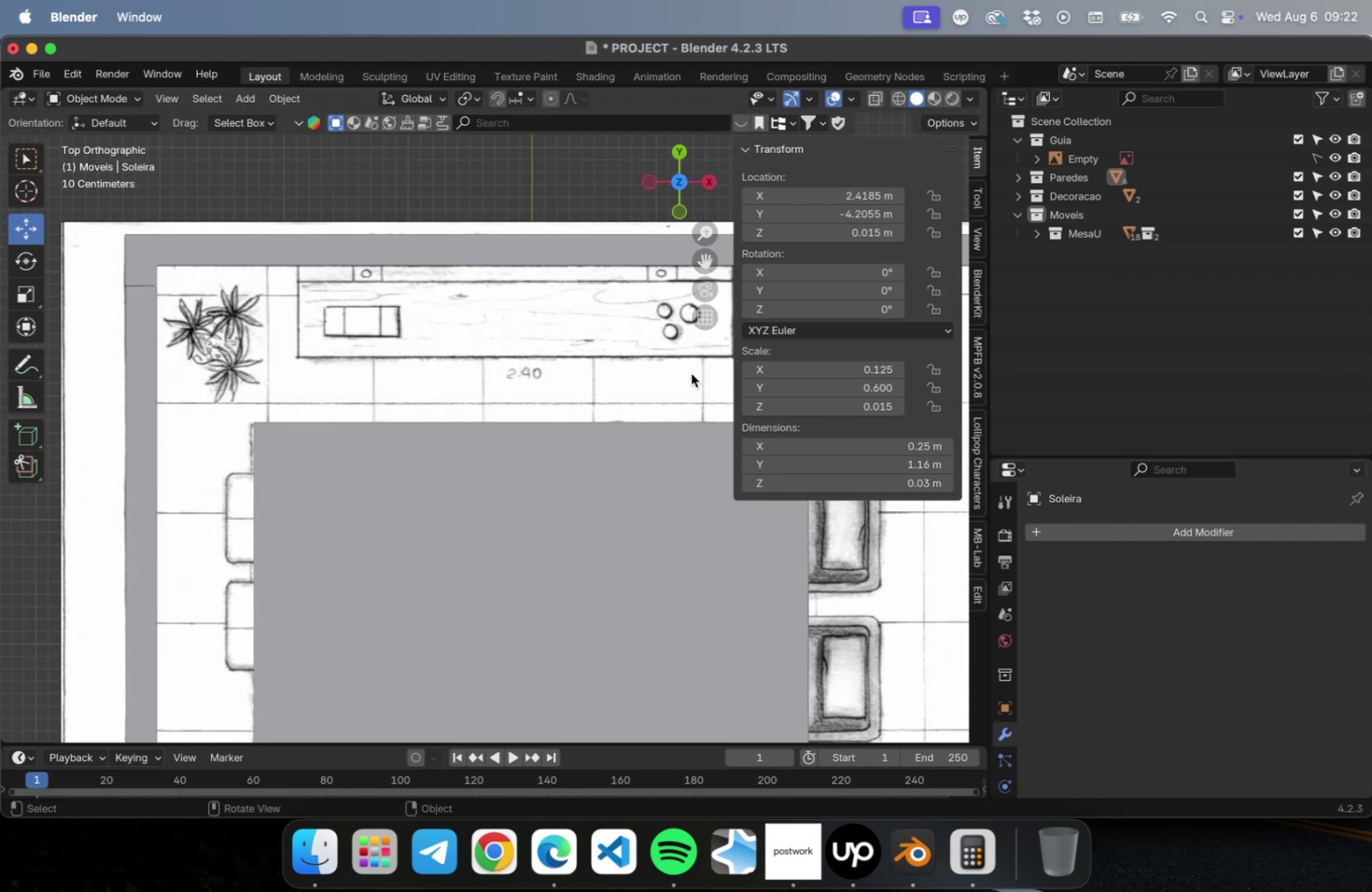 
key(Meta+CommandLeft)
 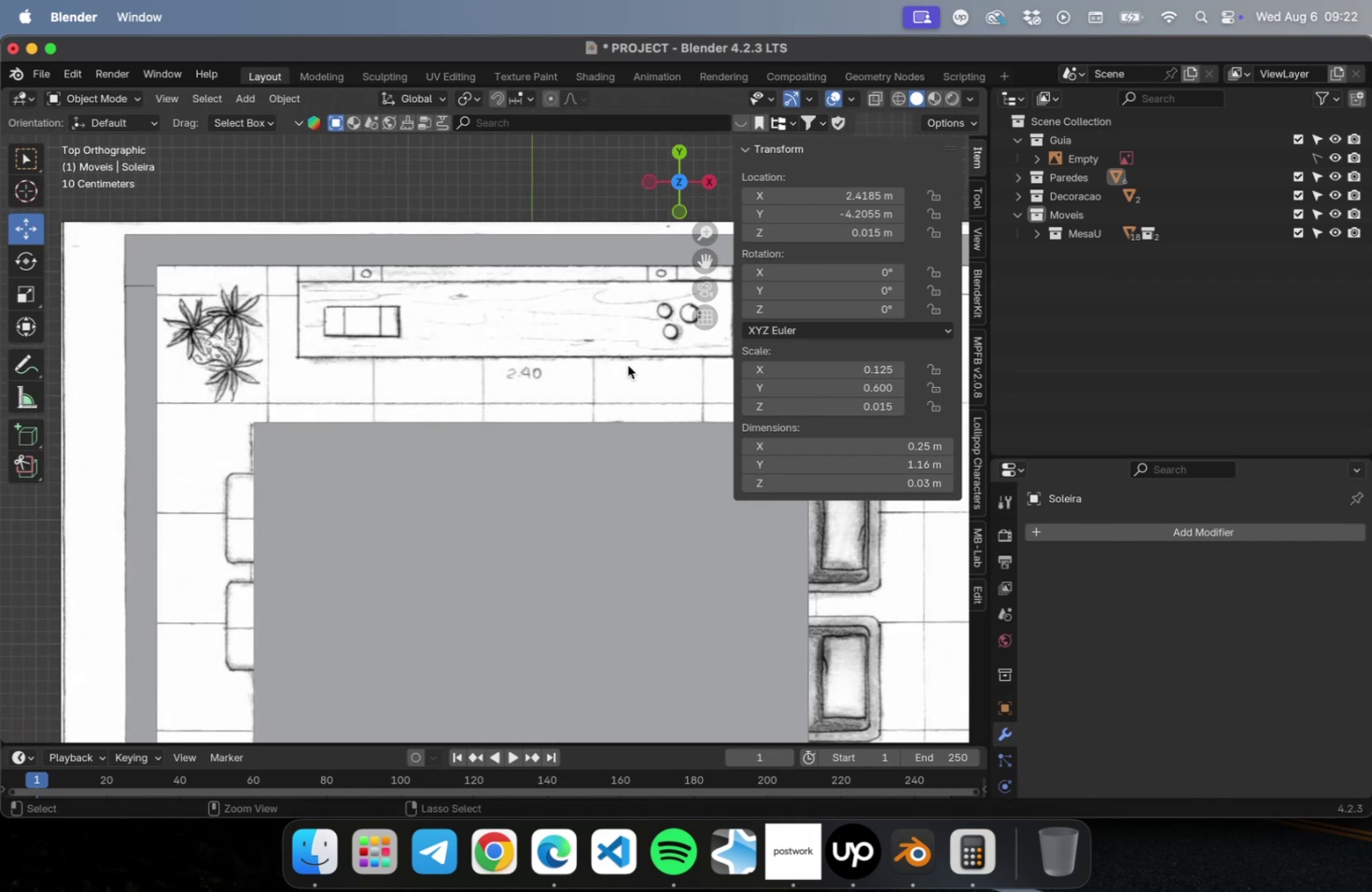 
key(Meta+S)
 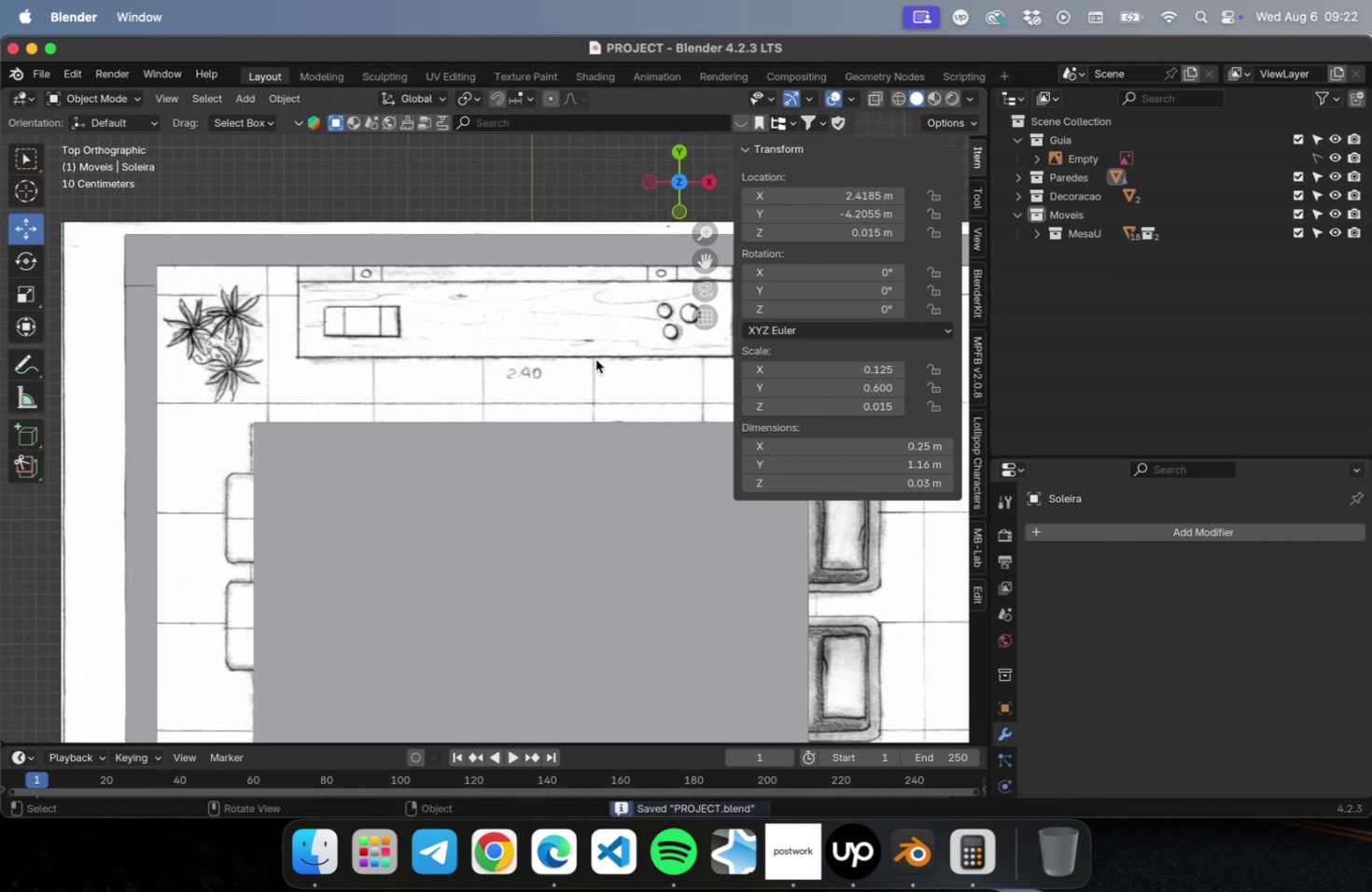 
hold_key(key=ShiftLeft, duration=0.39)
 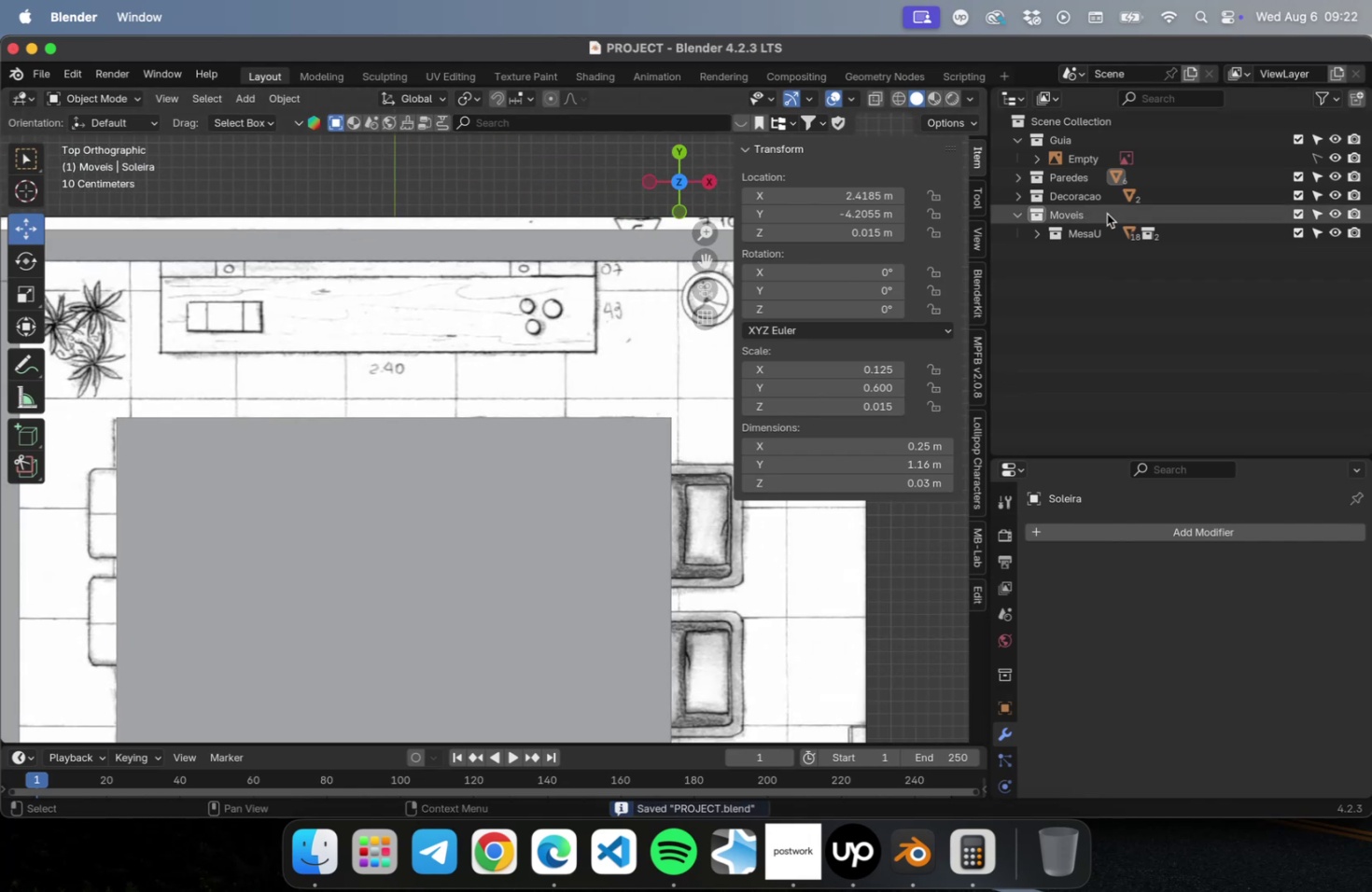 
left_click([1106, 214])
 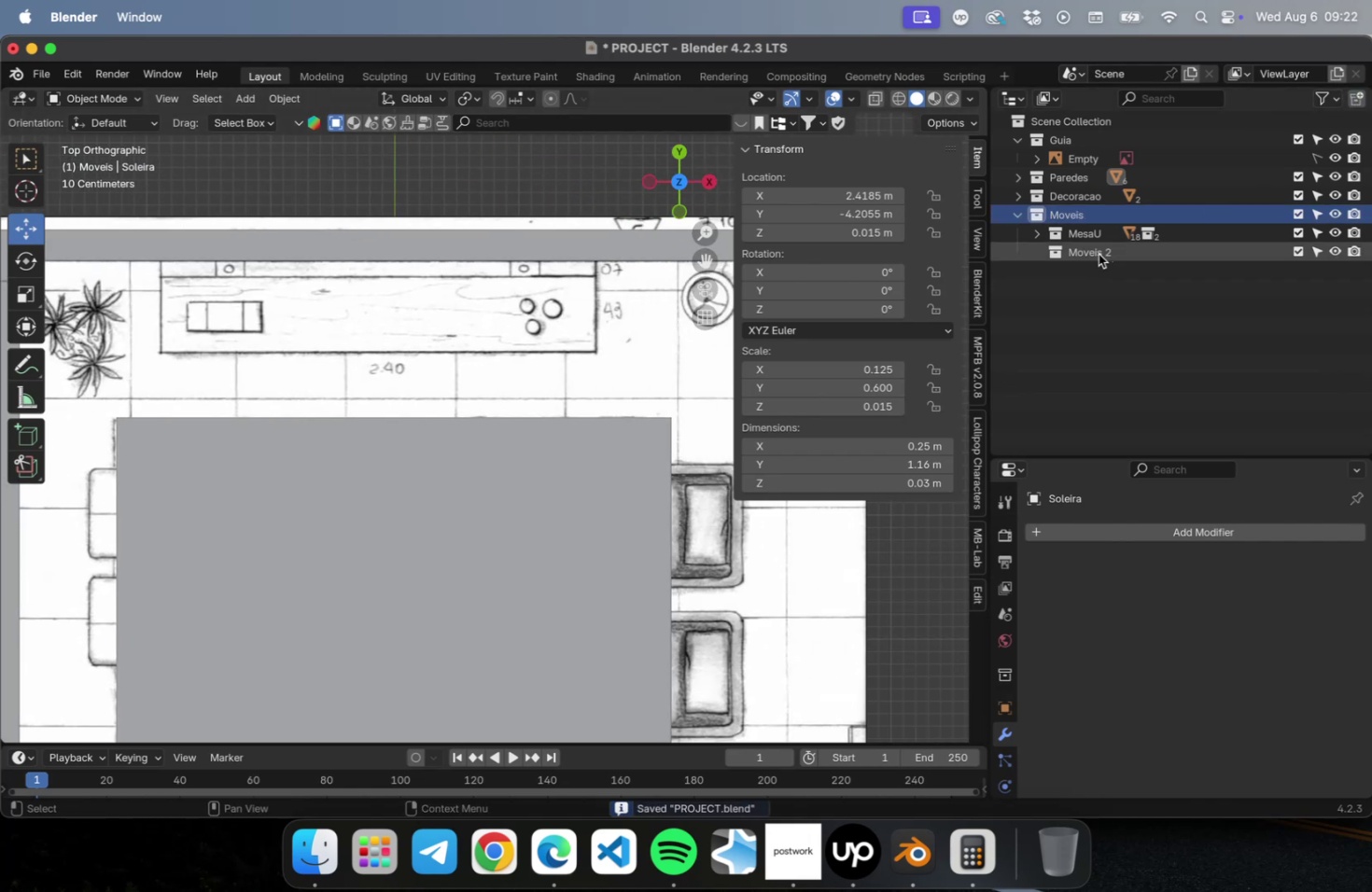 
double_click([1078, 255])
 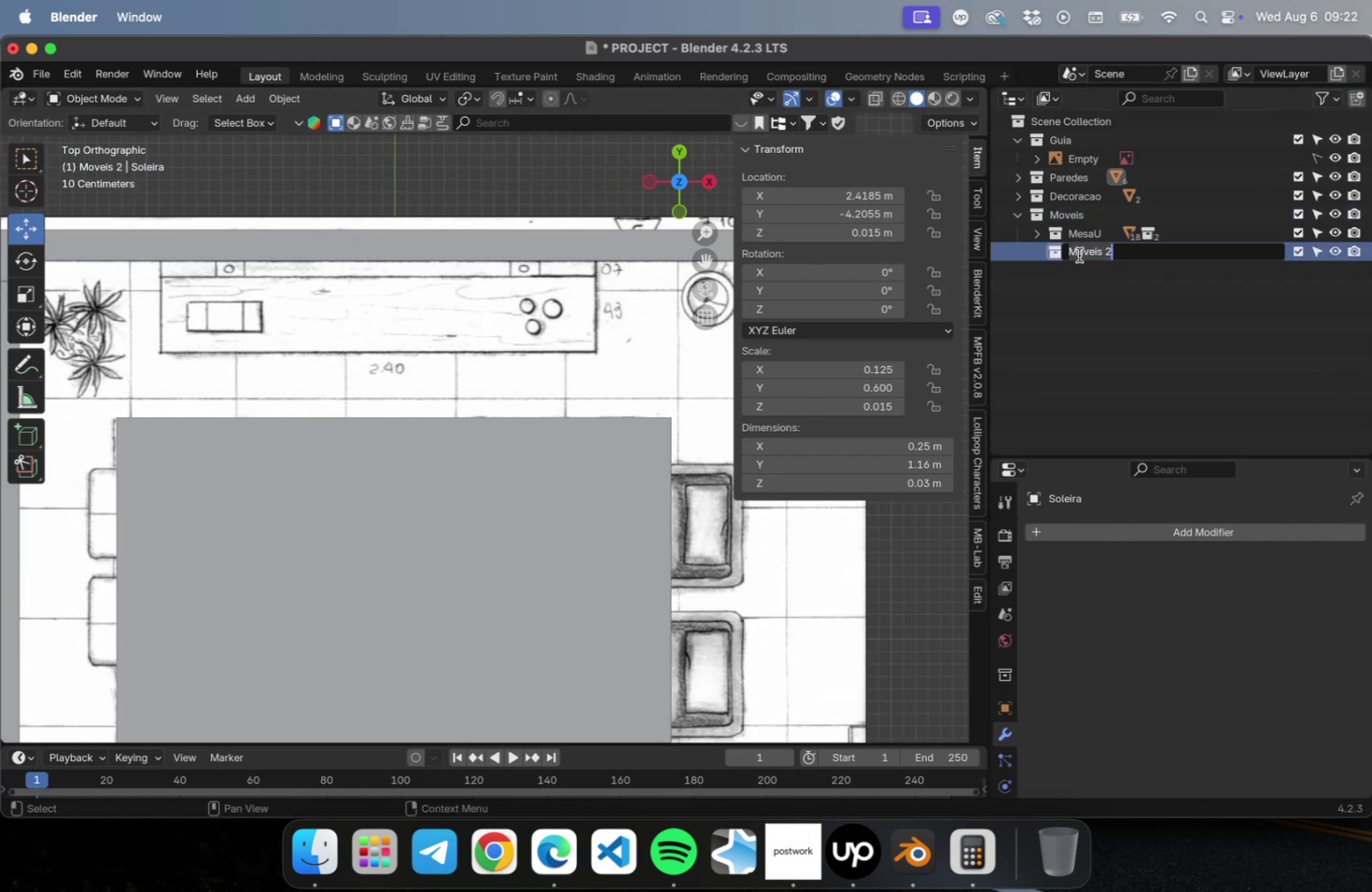 
type(PainelTv)
 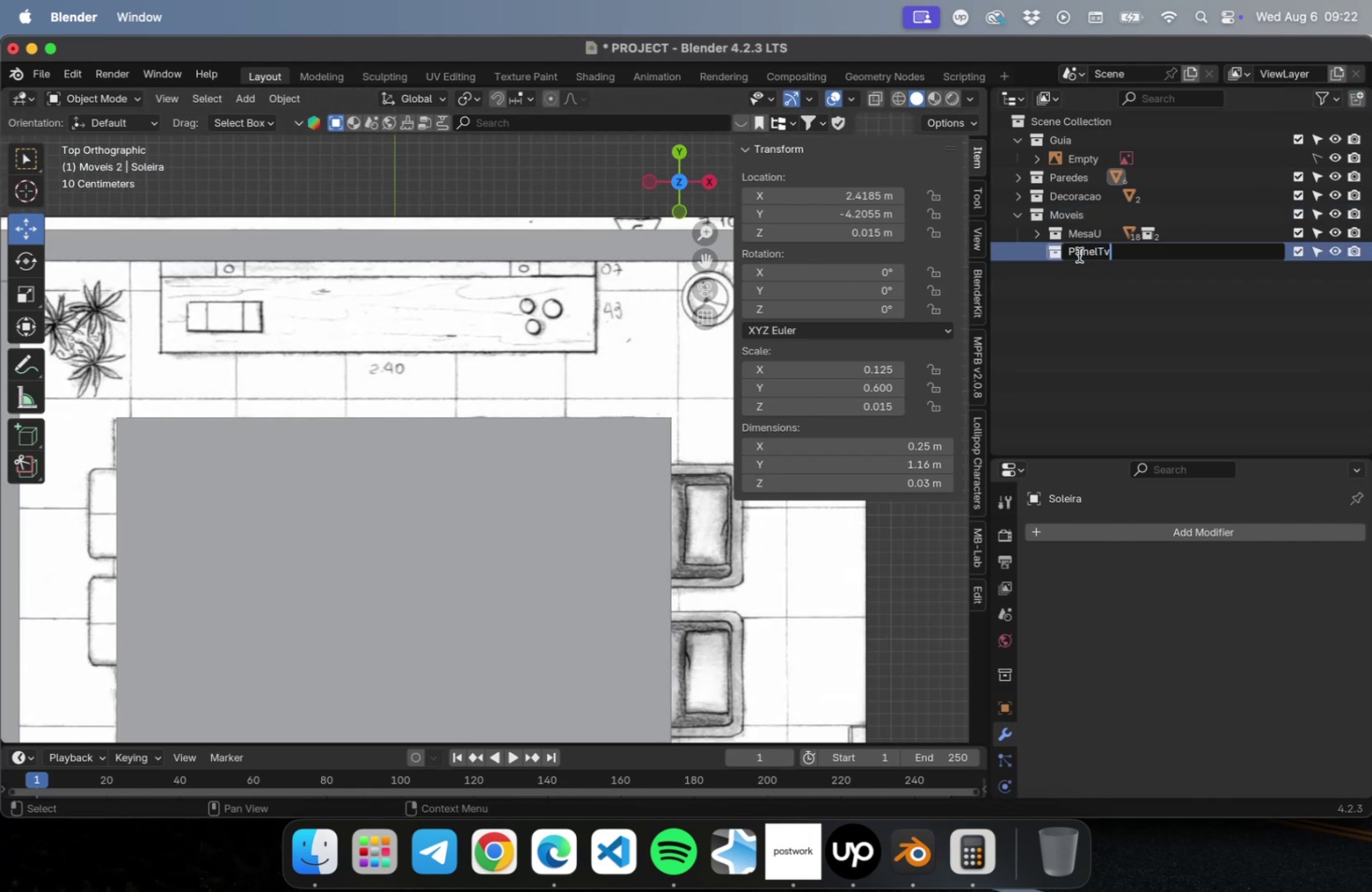 
key(Enter)
 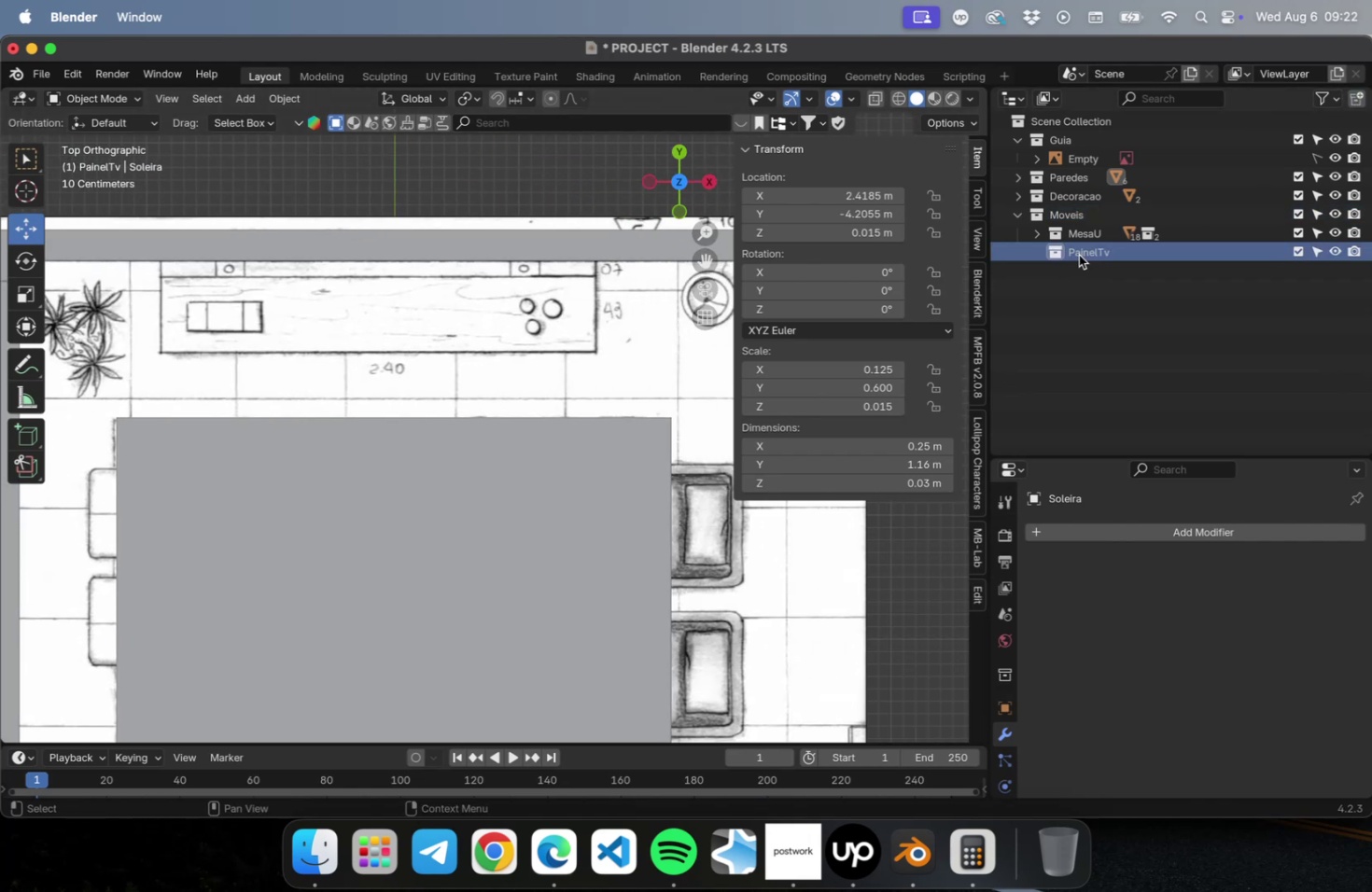 
key(Meta+S)
 